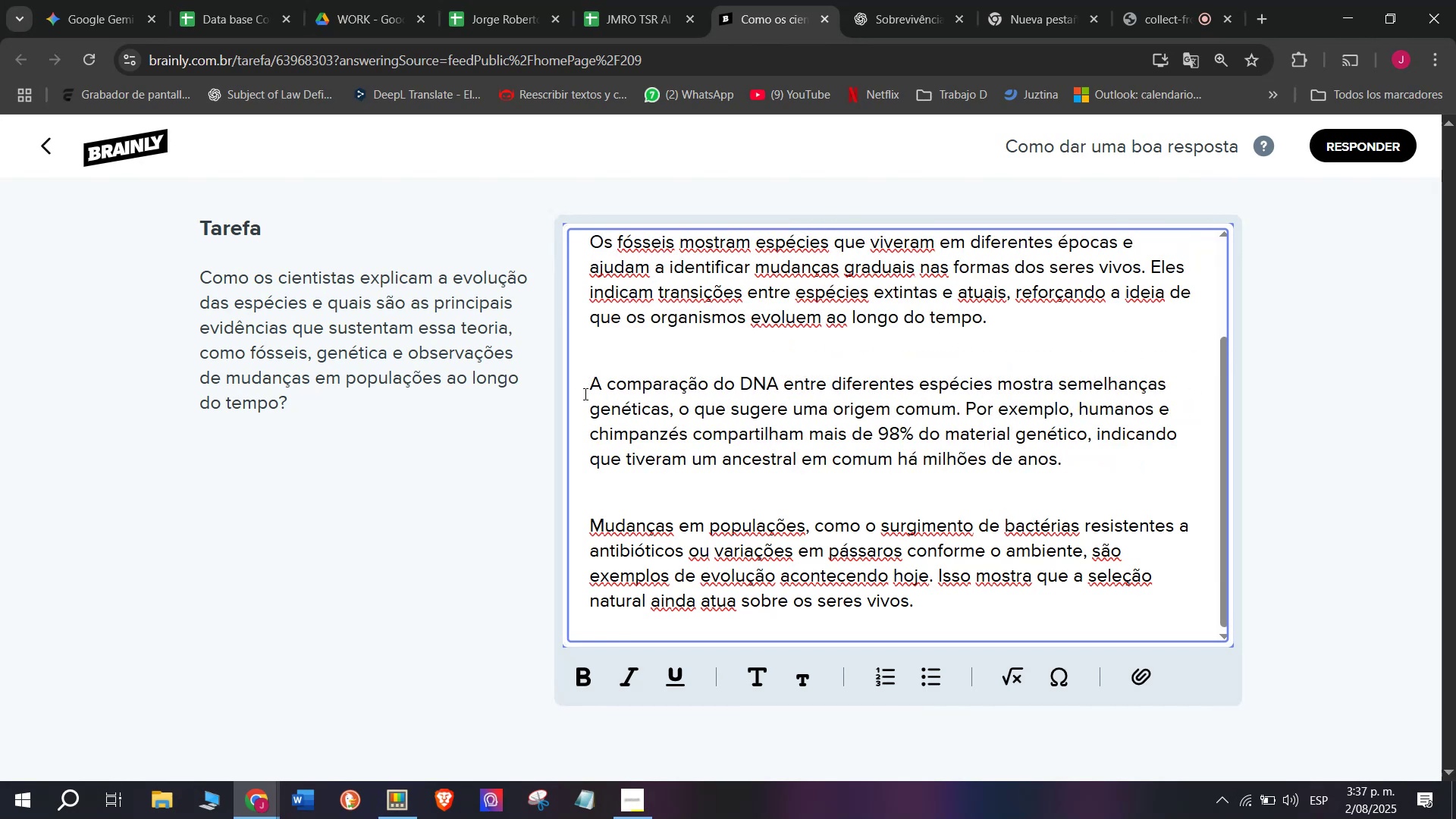 
scroll: coordinate [797, 486], scroll_direction: up, amount: 1.0
 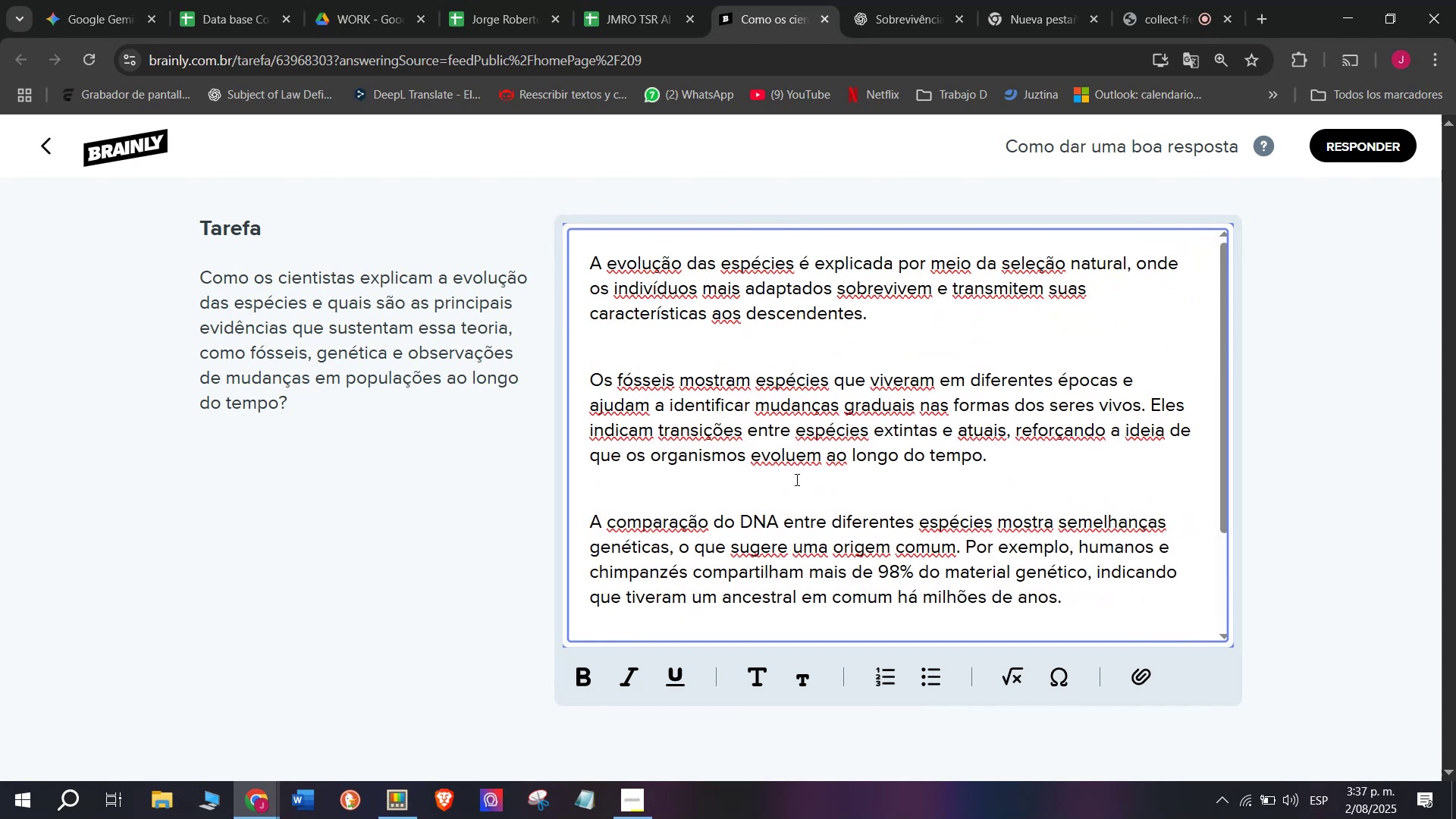 
scroll: coordinate [795, 477], scroll_direction: down, amount: 2.0
 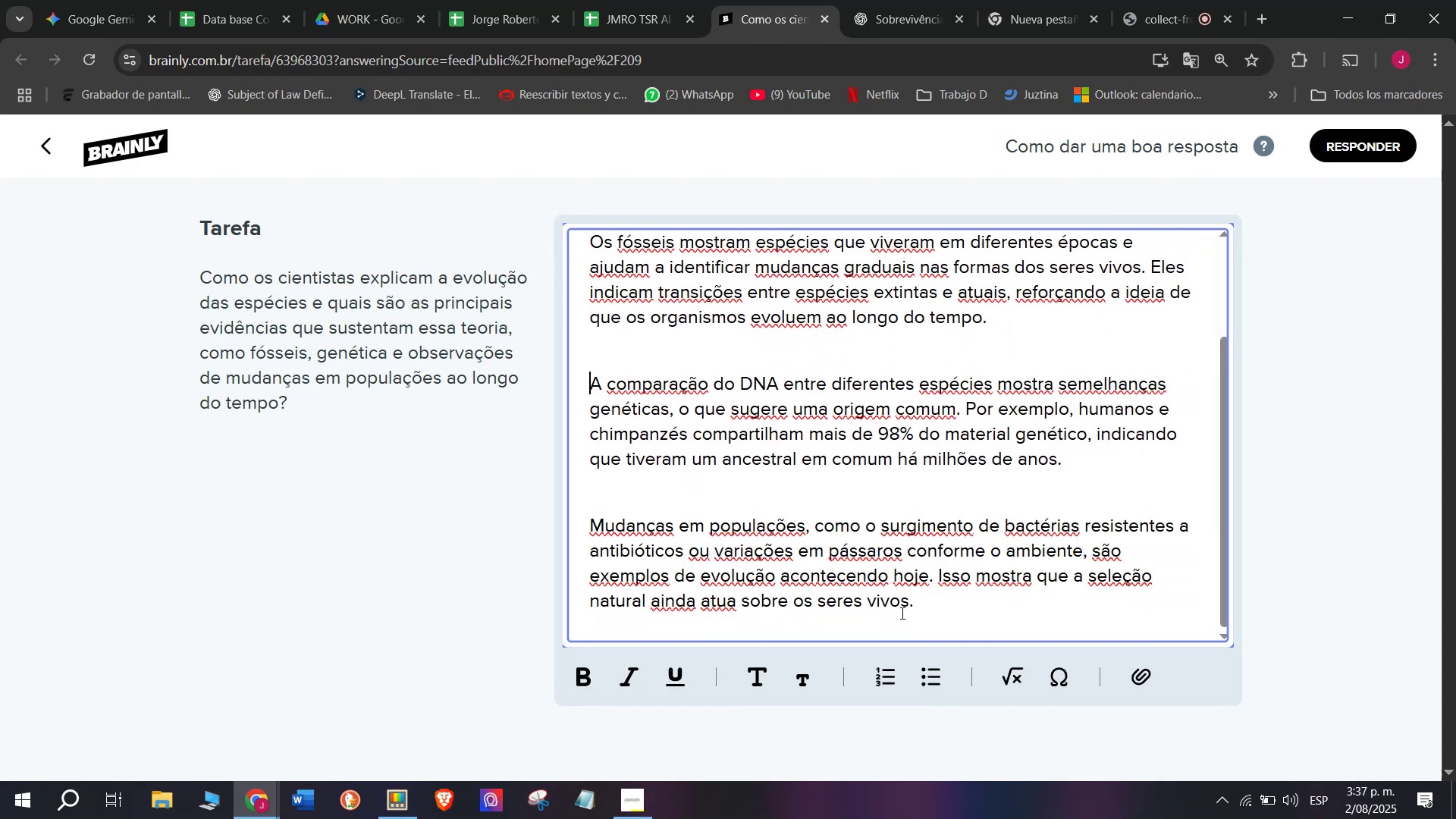 
left_click_drag(start_coordinate=[934, 607], to_coordinate=[425, 146])
 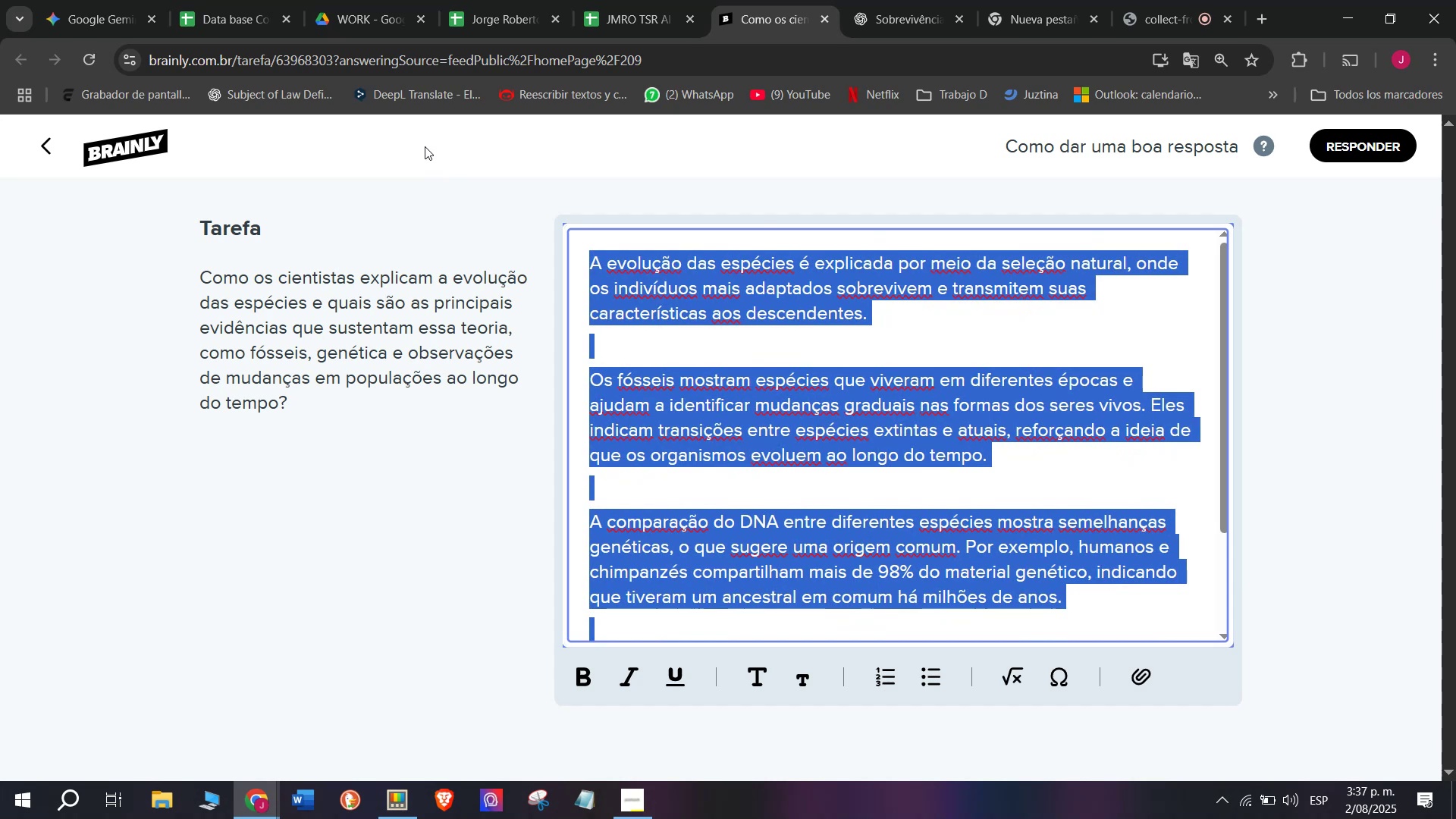 
key(Control+C)
 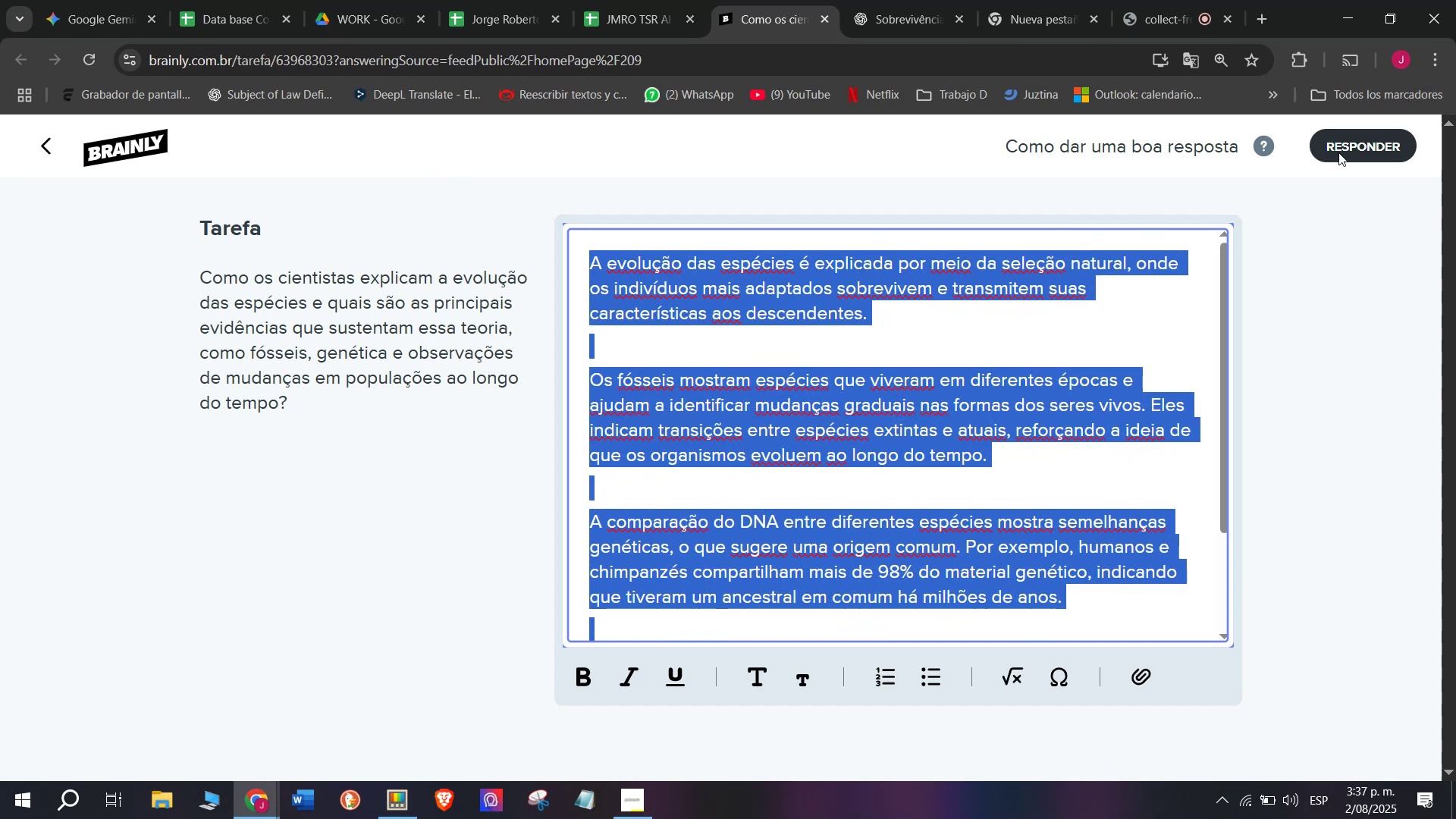 
left_click([1348, 148])
 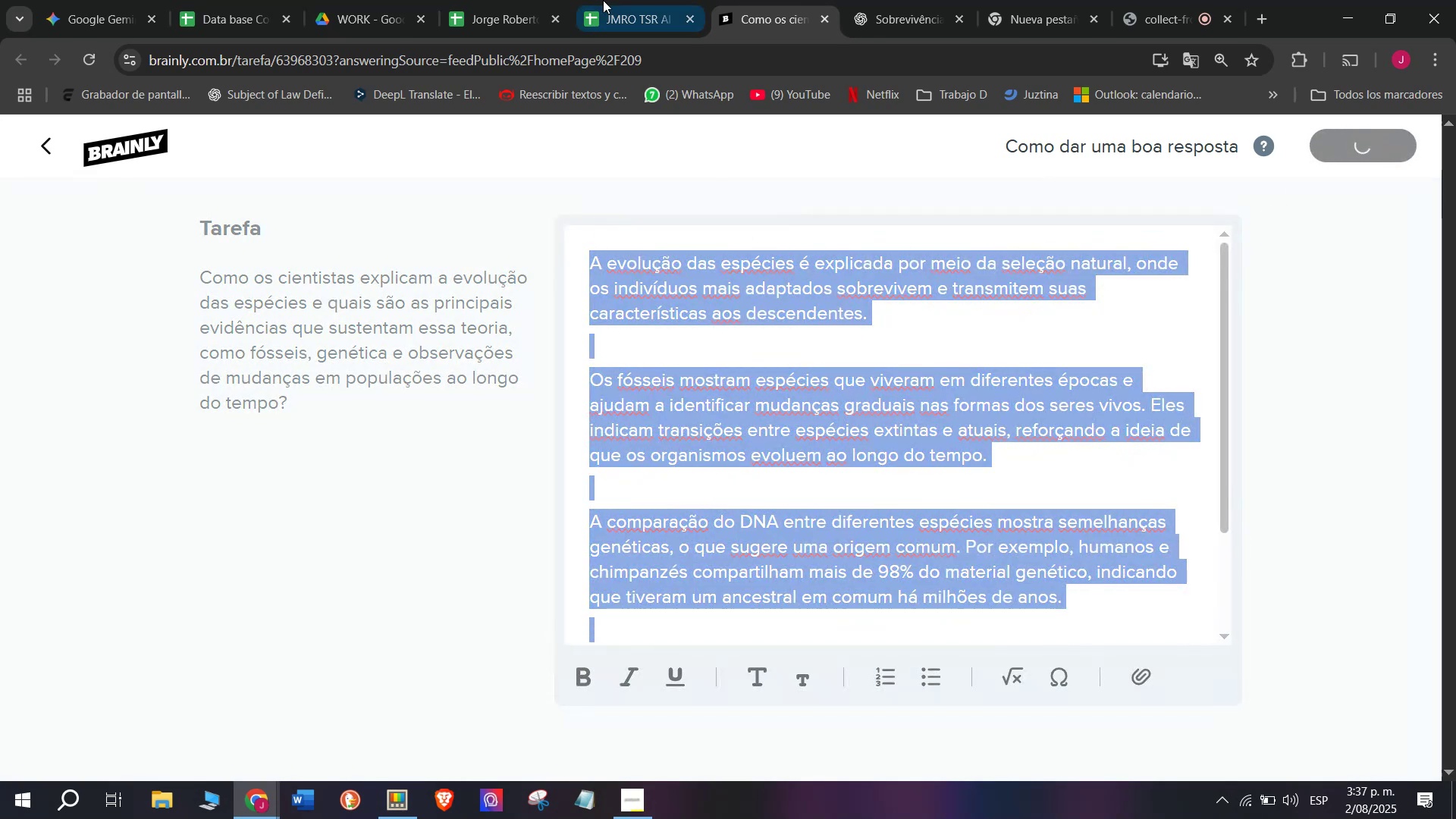 
left_click([630, 0])
 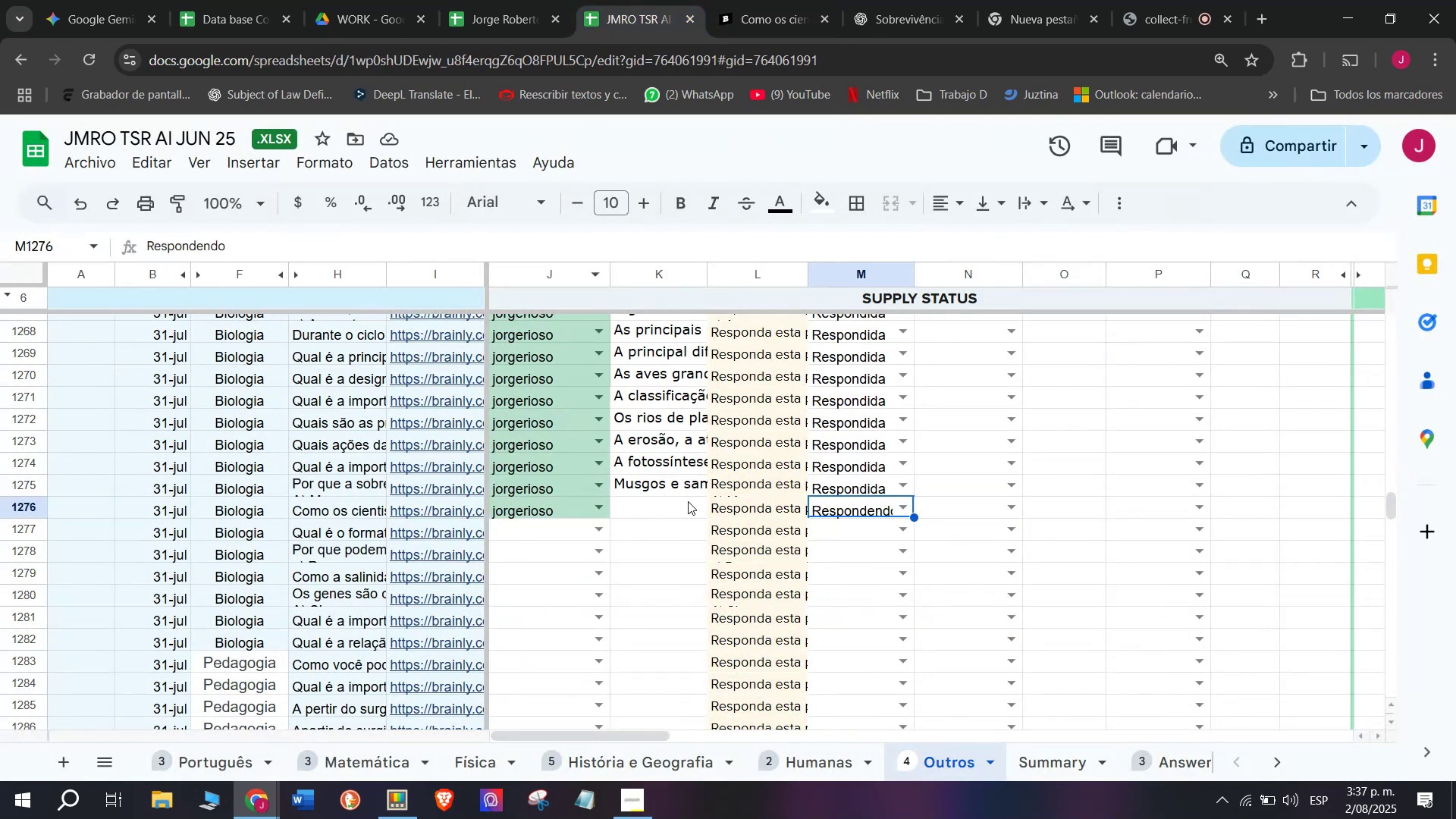 
double_click([688, 500])
 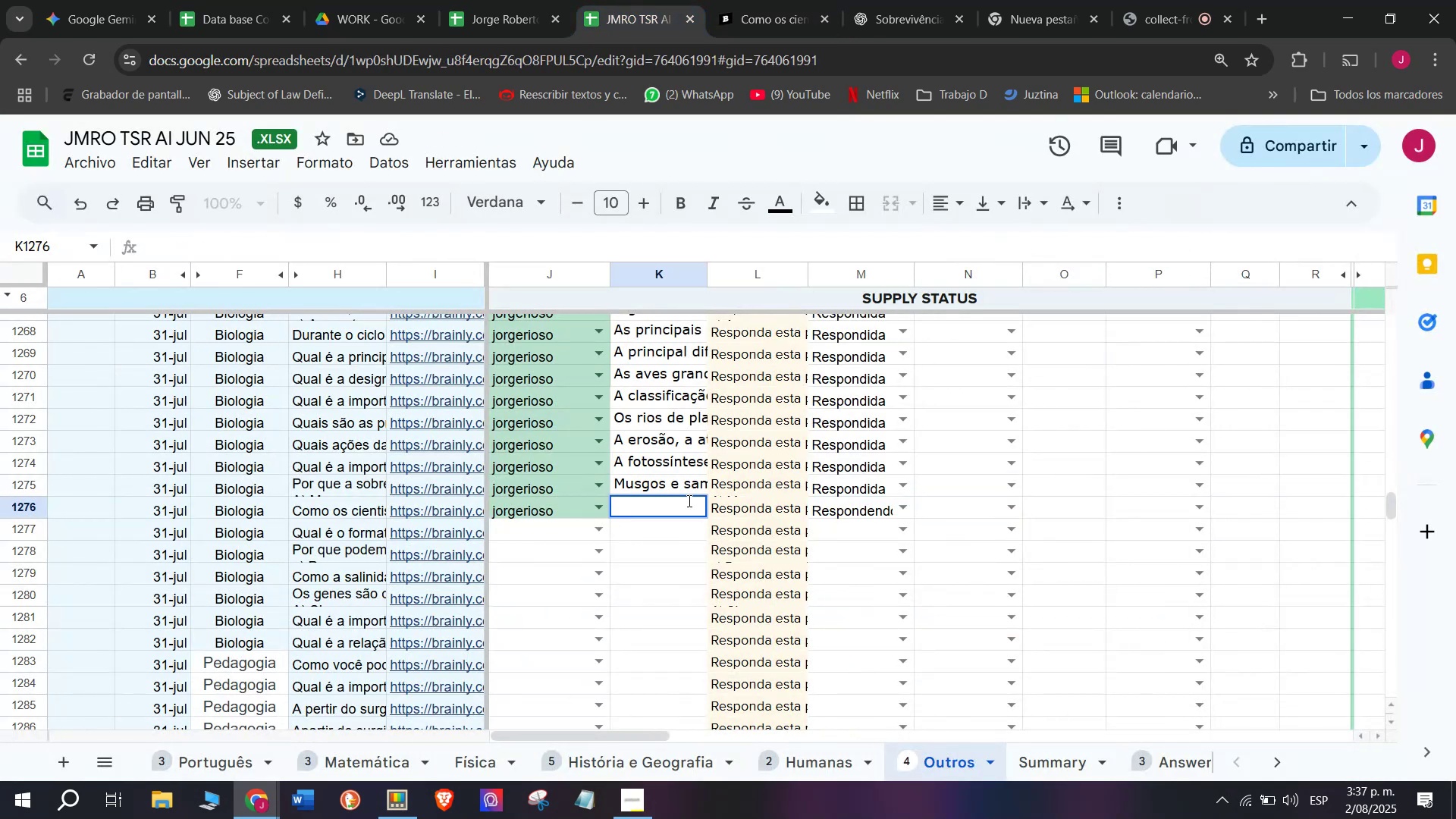 
key(Control+V)
 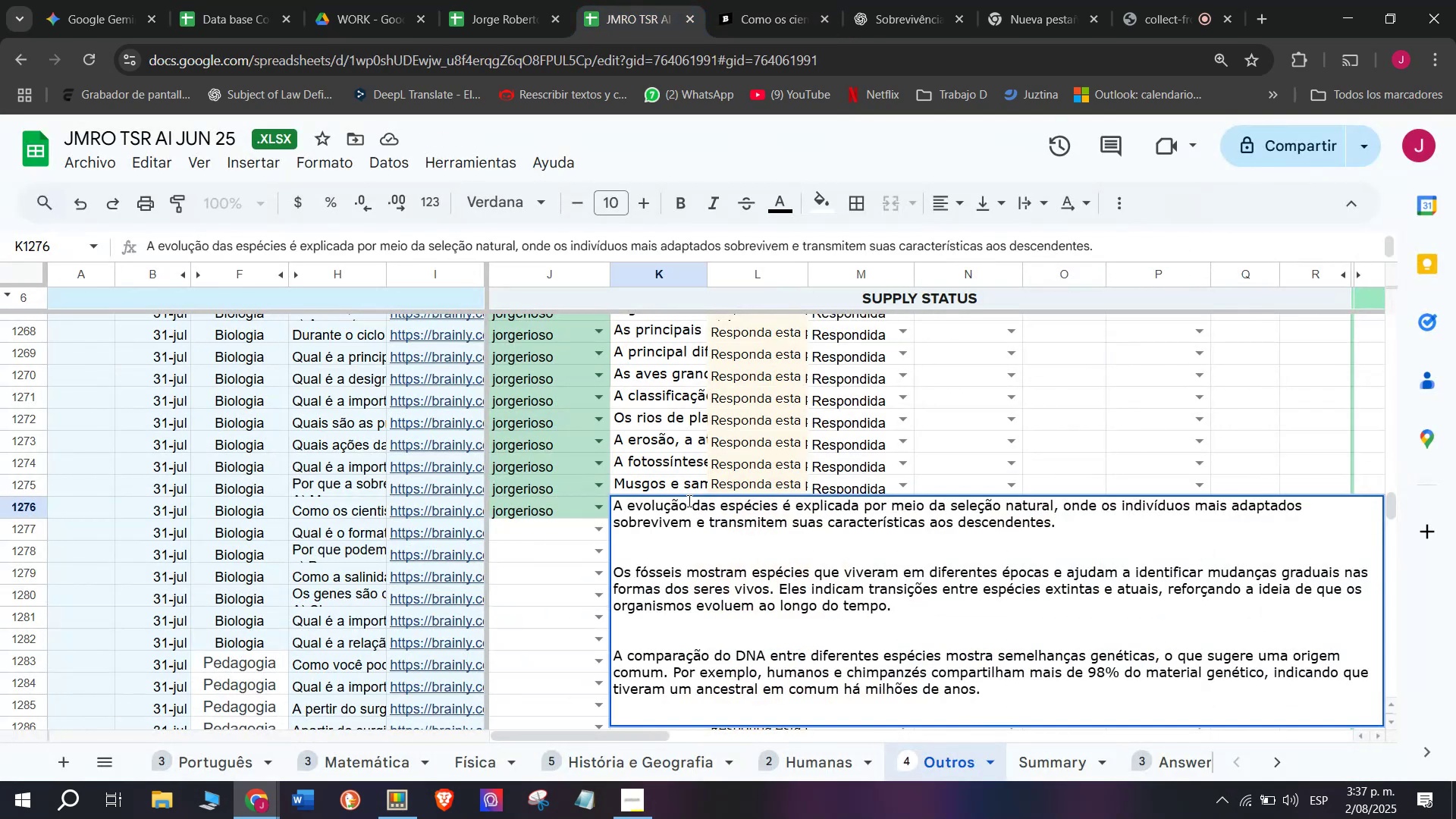 
key(Enter)
 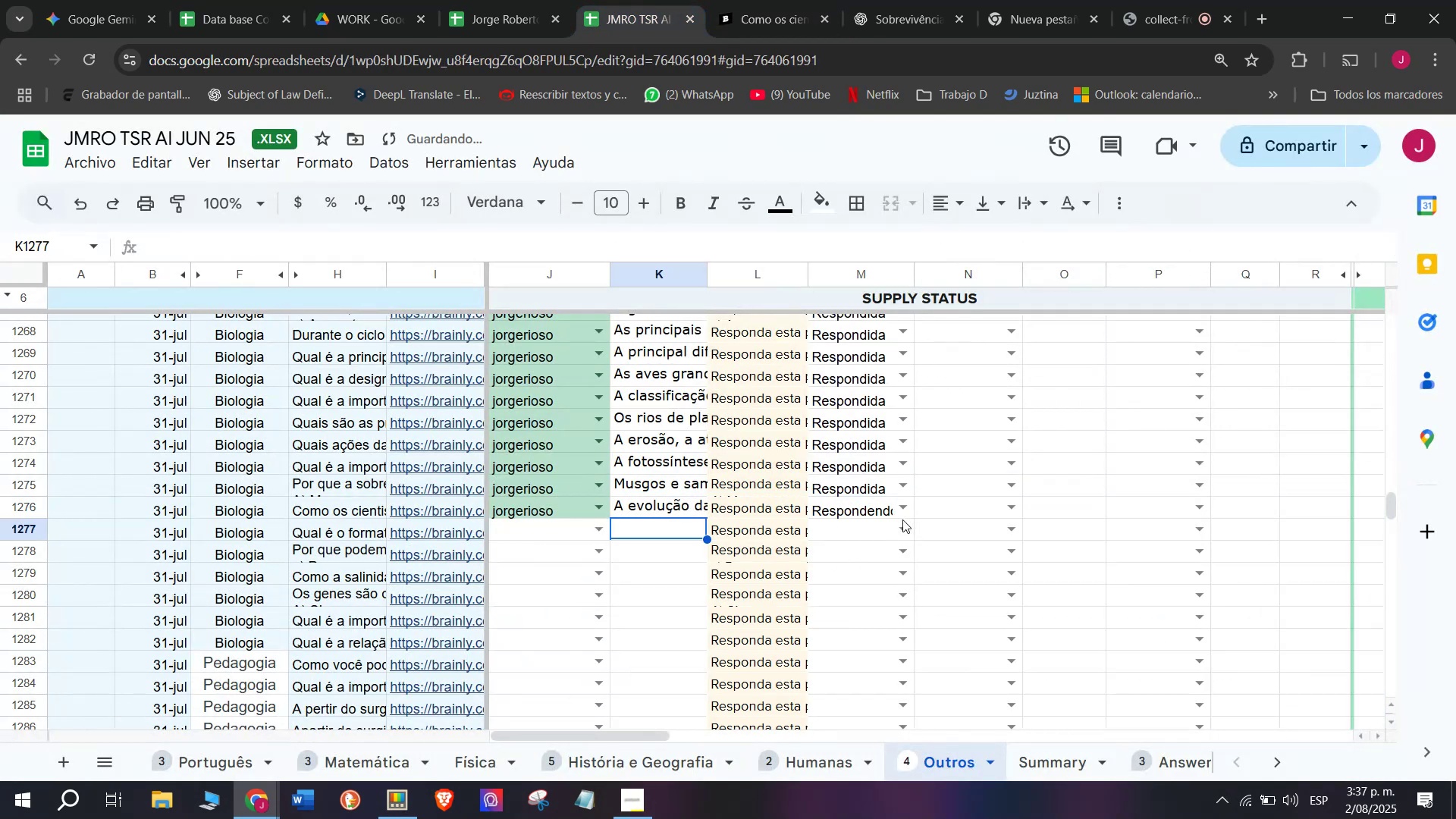 
left_click([907, 509])
 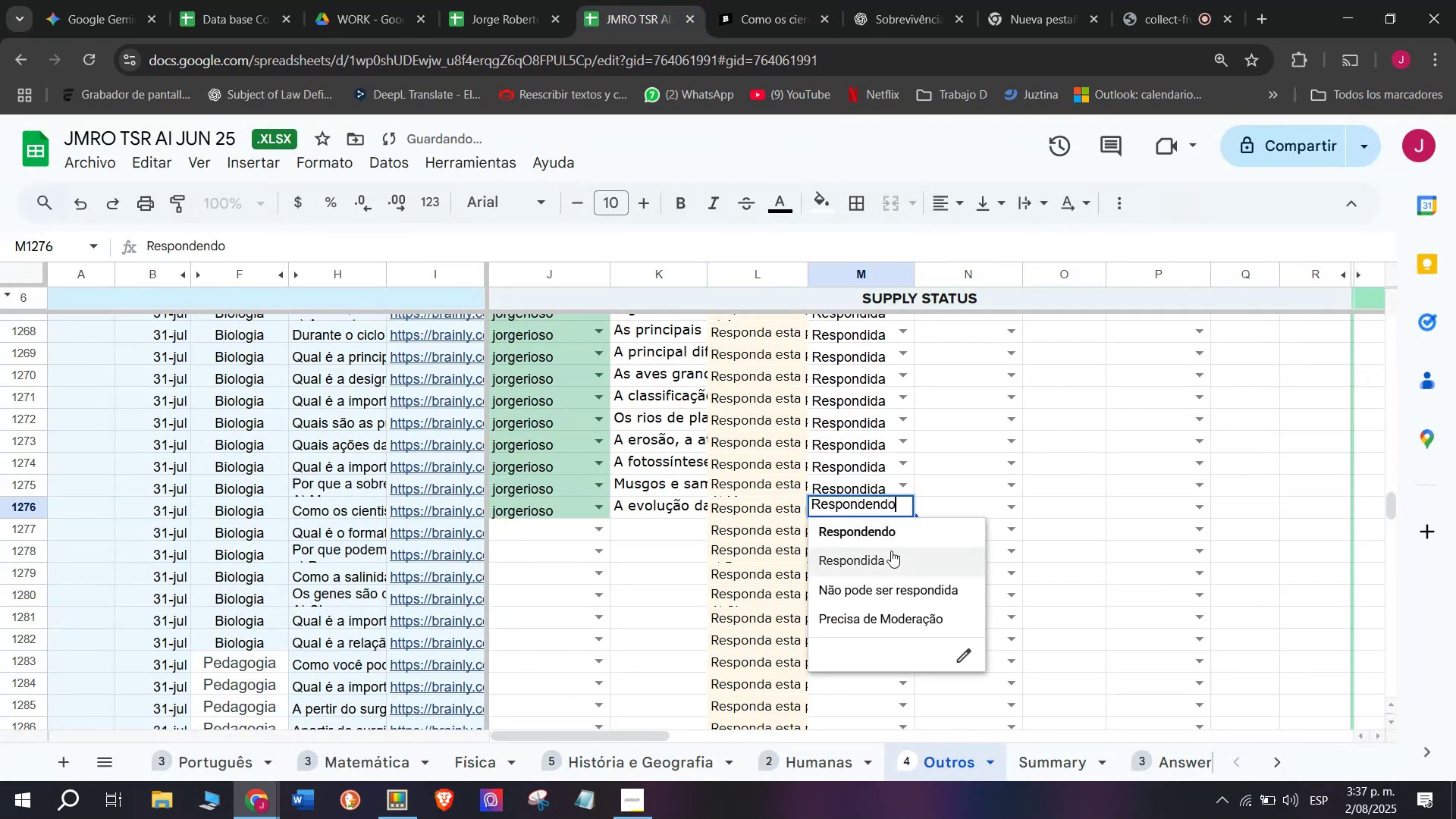 
left_click([891, 551])
 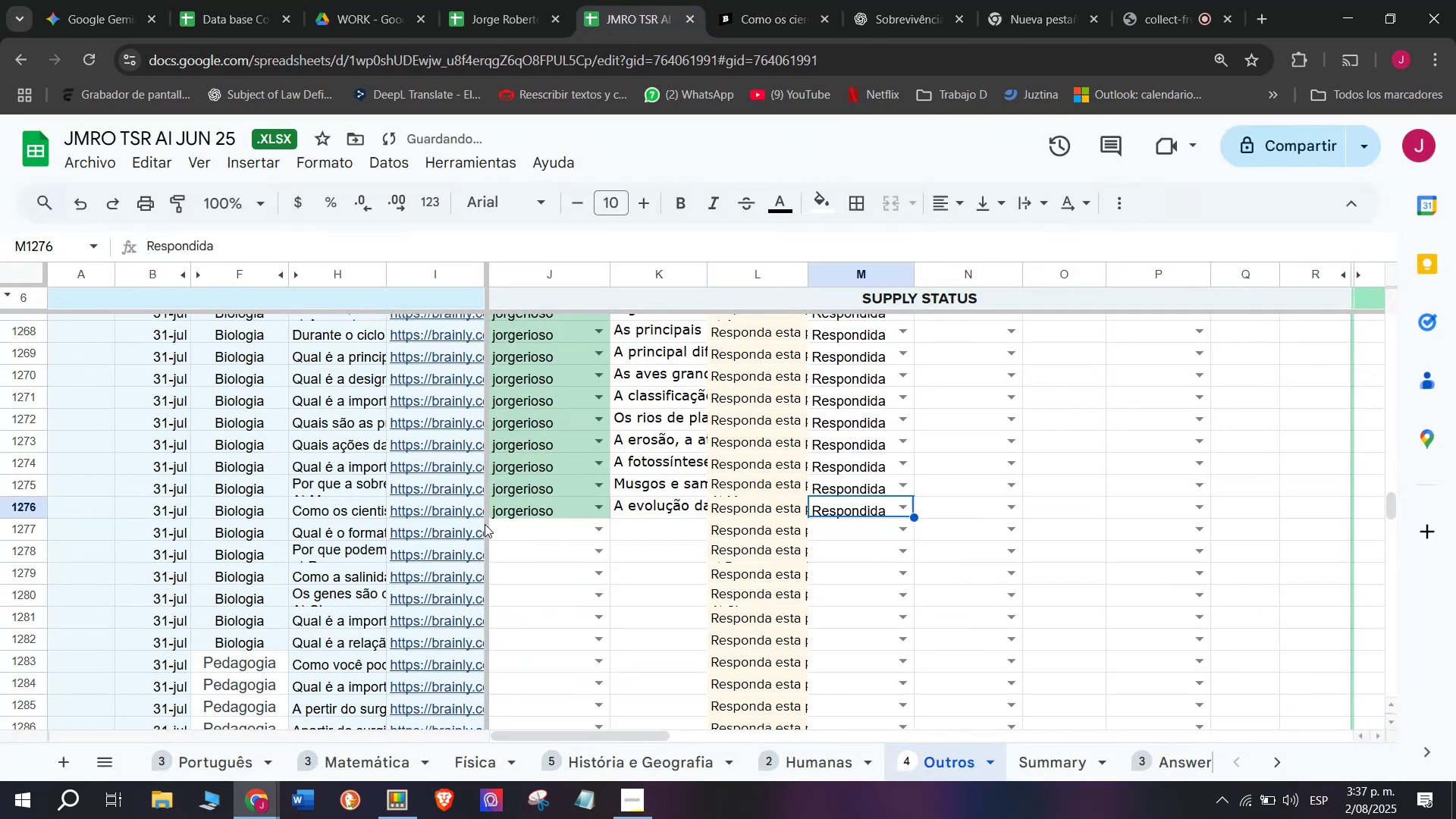 
left_click([465, 527])
 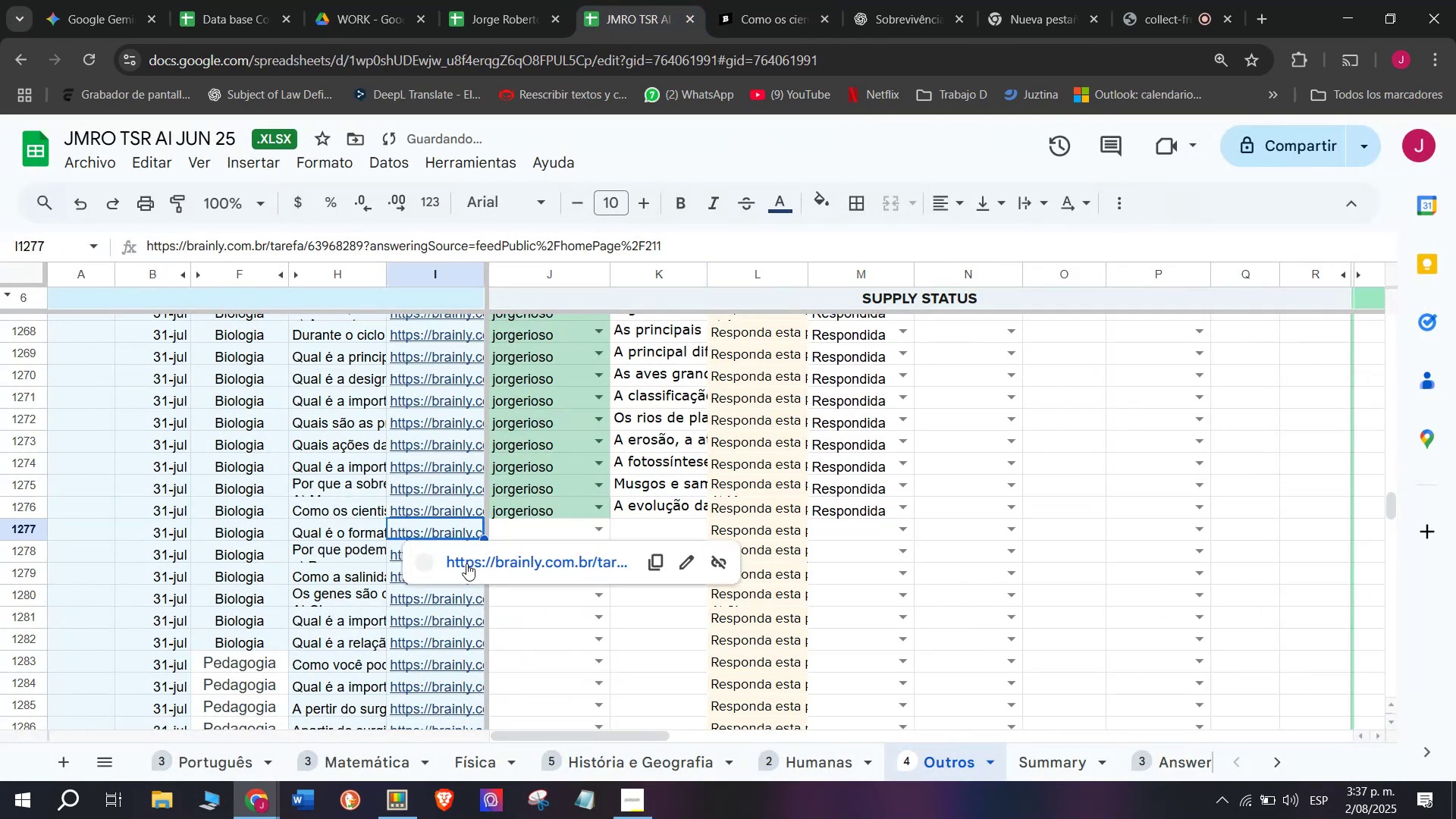 
left_click([466, 563])
 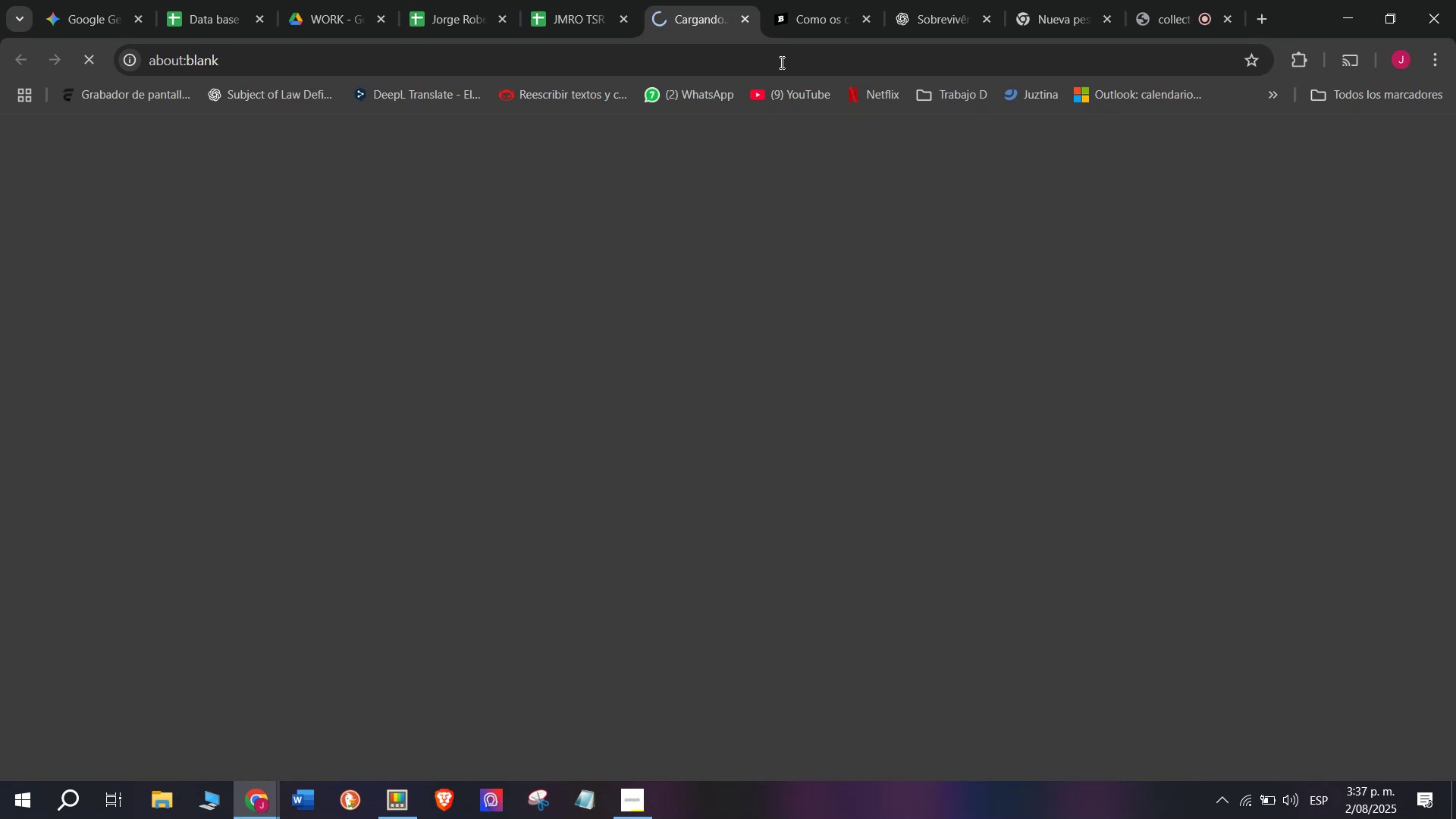 
left_click([799, 0])
 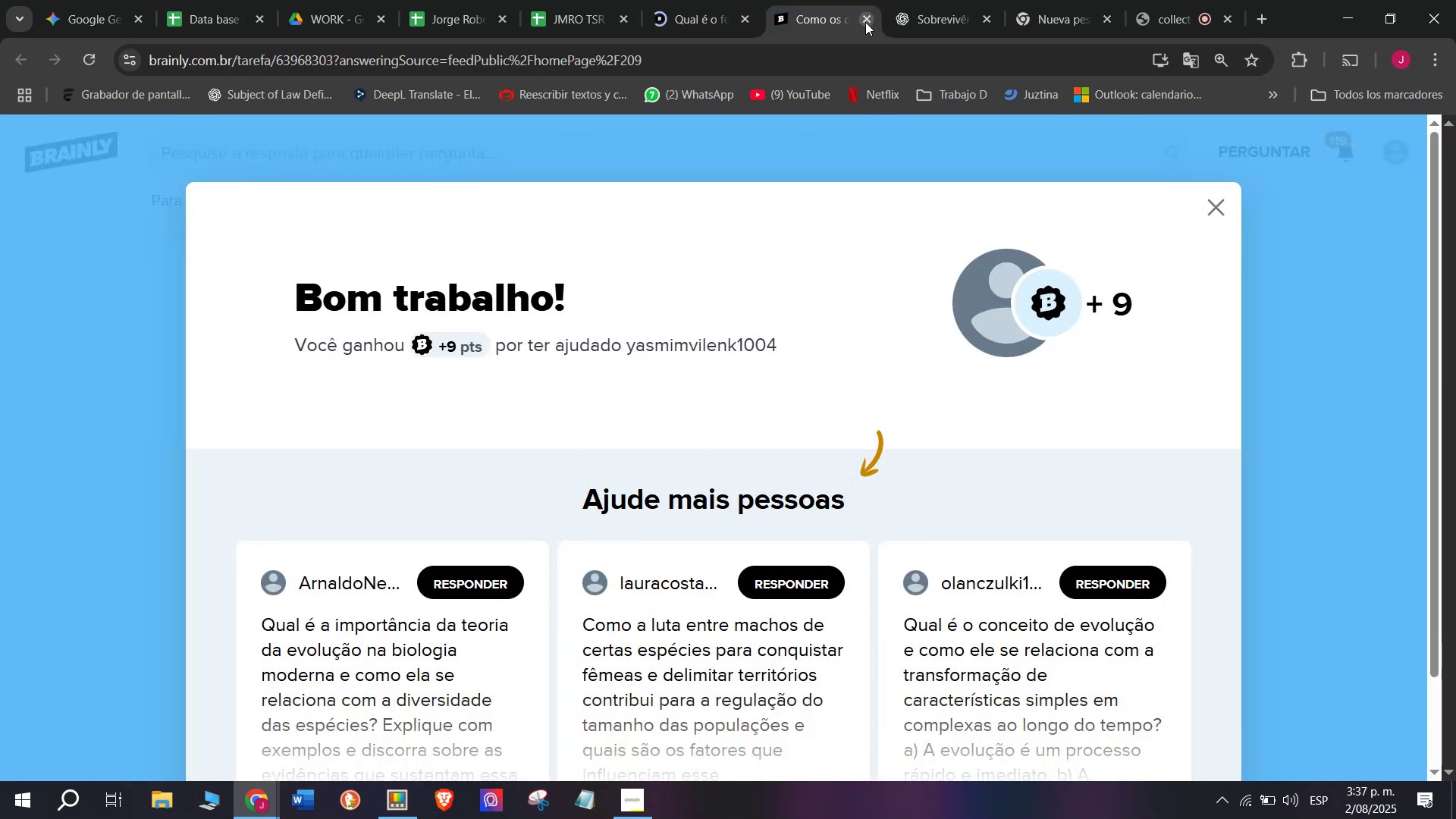 
double_click([712, 0])
 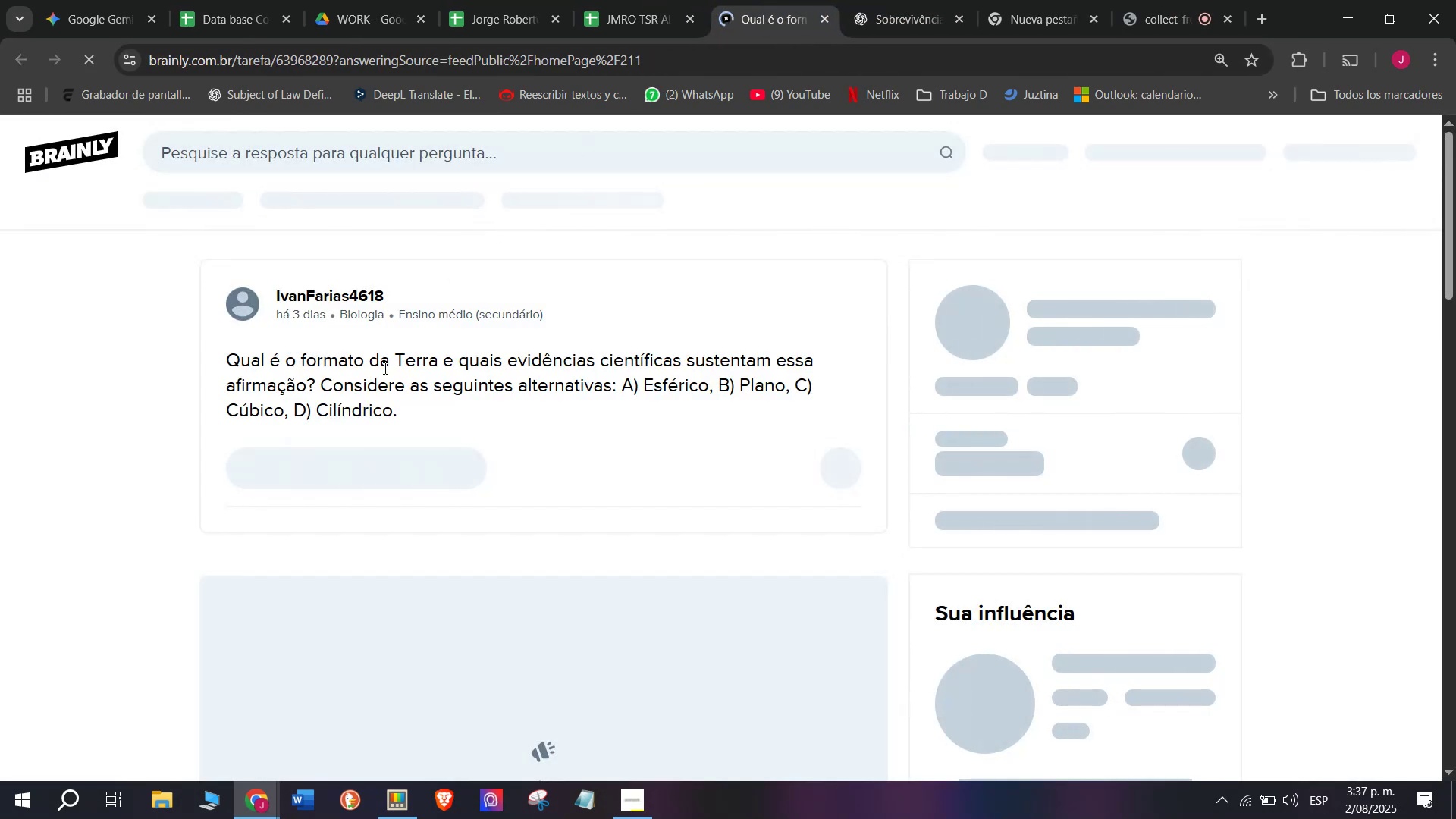 
left_click_drag(start_coordinate=[401, 418], to_coordinate=[231, 353])
 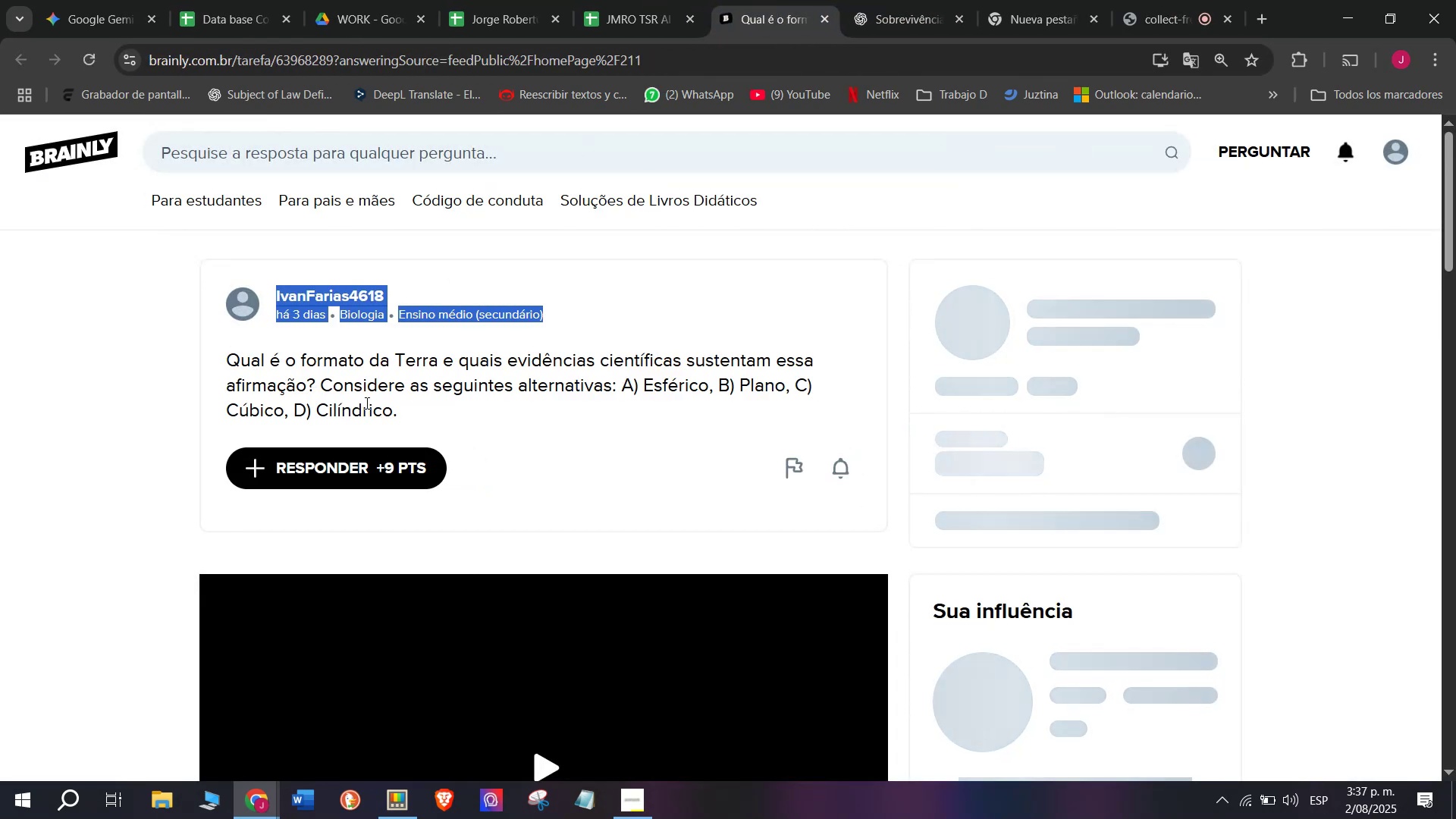 
left_click([378, 403])
 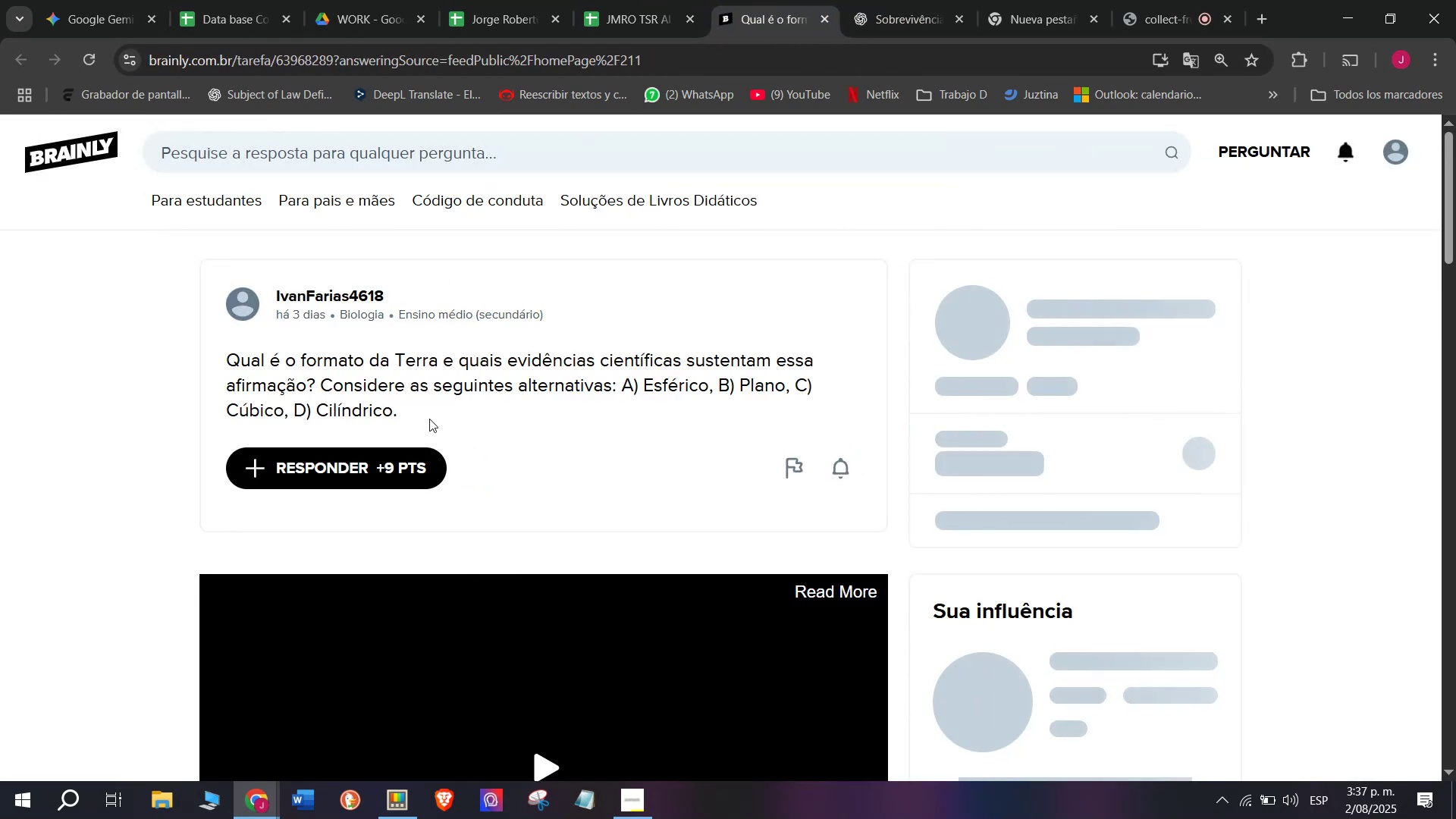 
left_click_drag(start_coordinate=[433, 414], to_coordinate=[228, 357])
 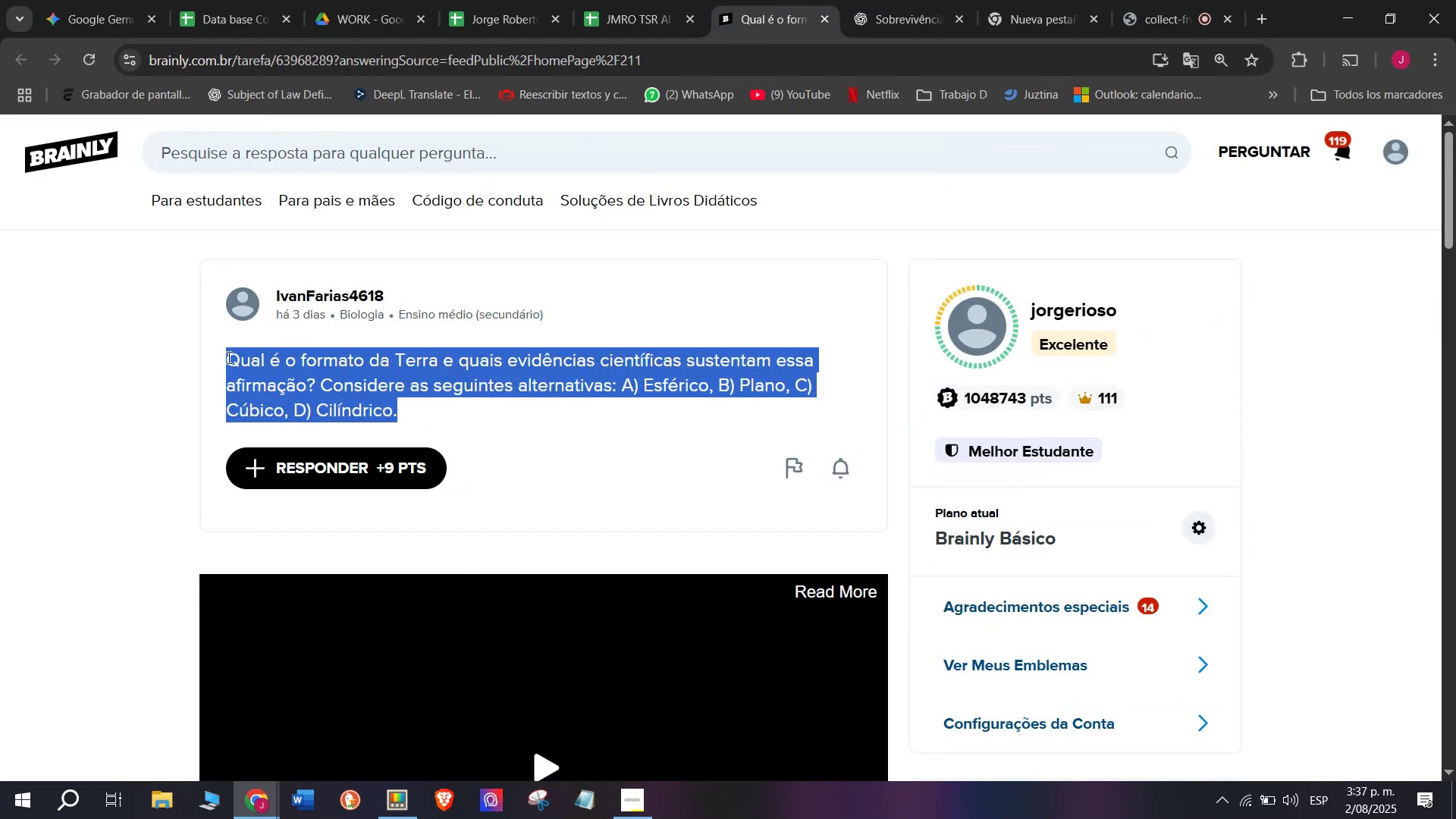 
key(Control+C)
 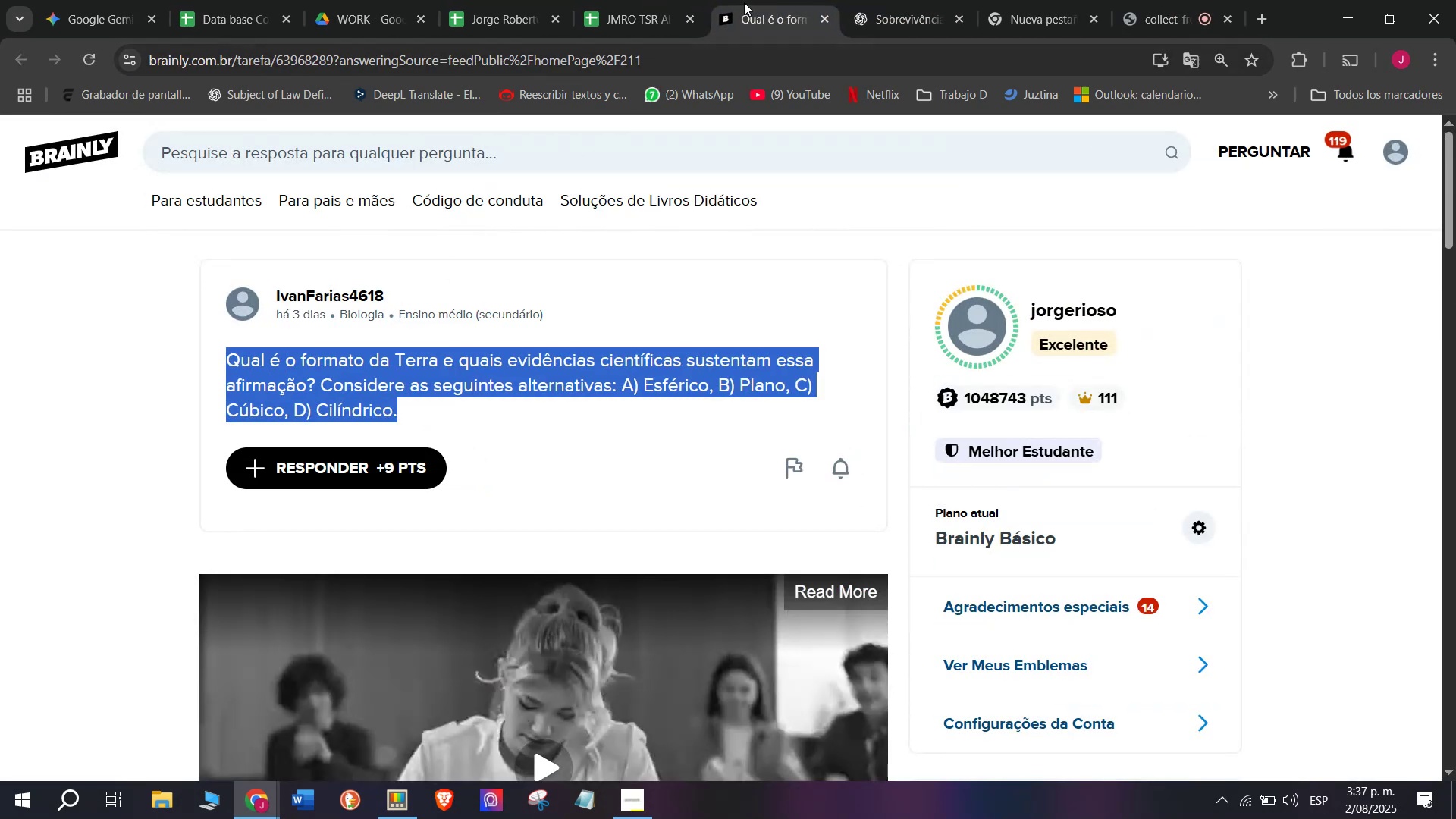 
left_click([913, 0])
 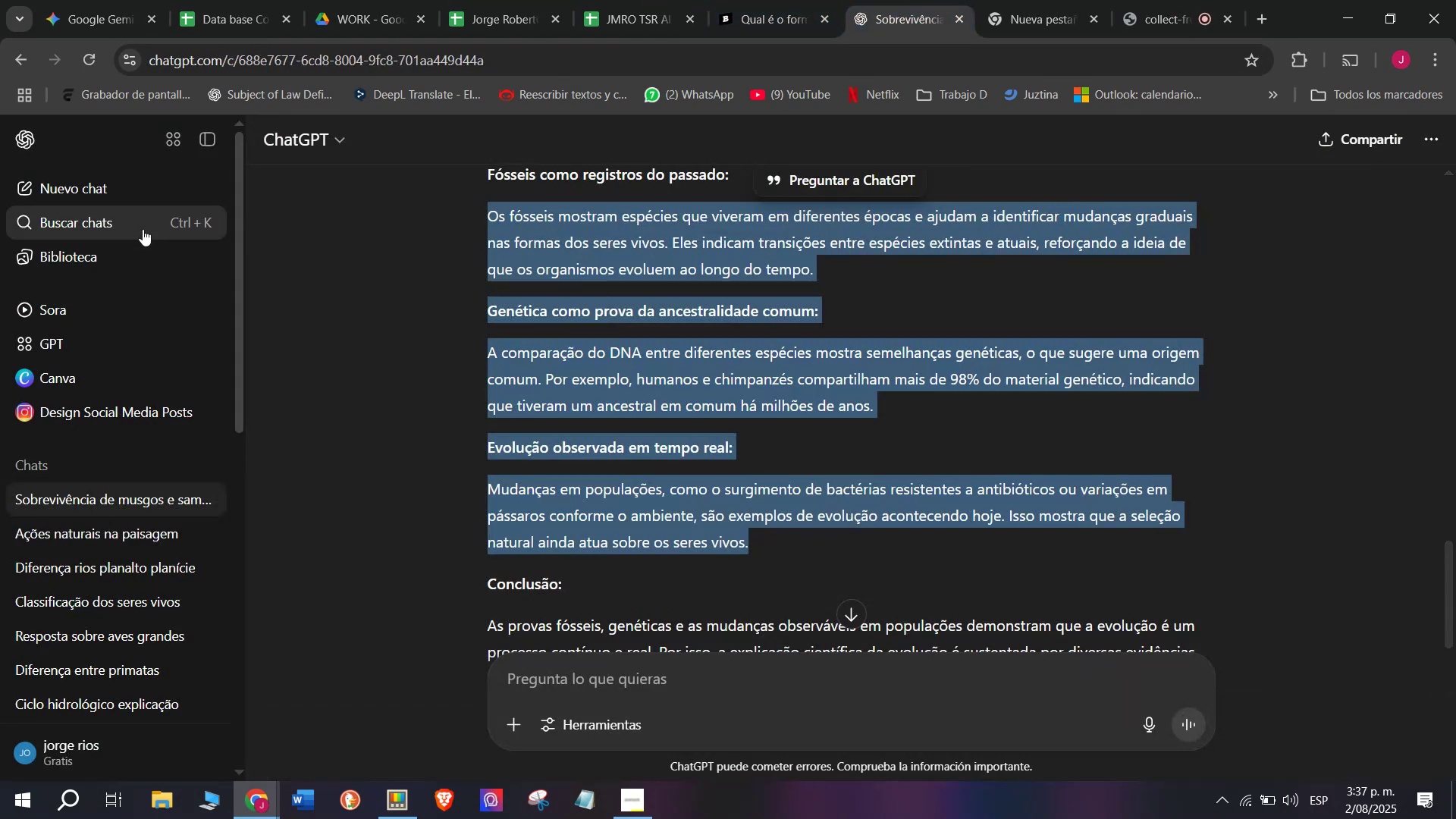 
left_click([113, 204])
 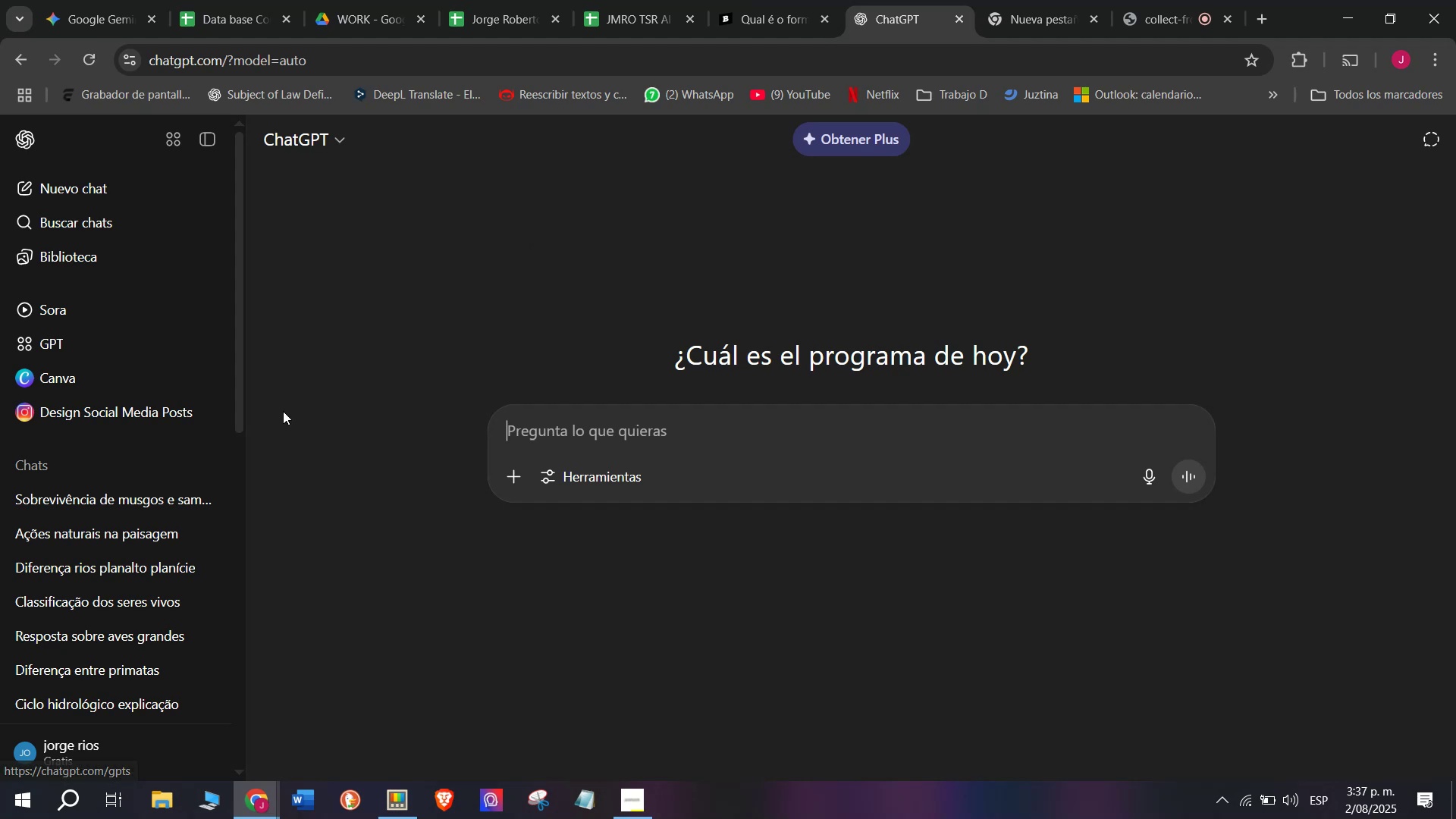 
key(Meta+V)
 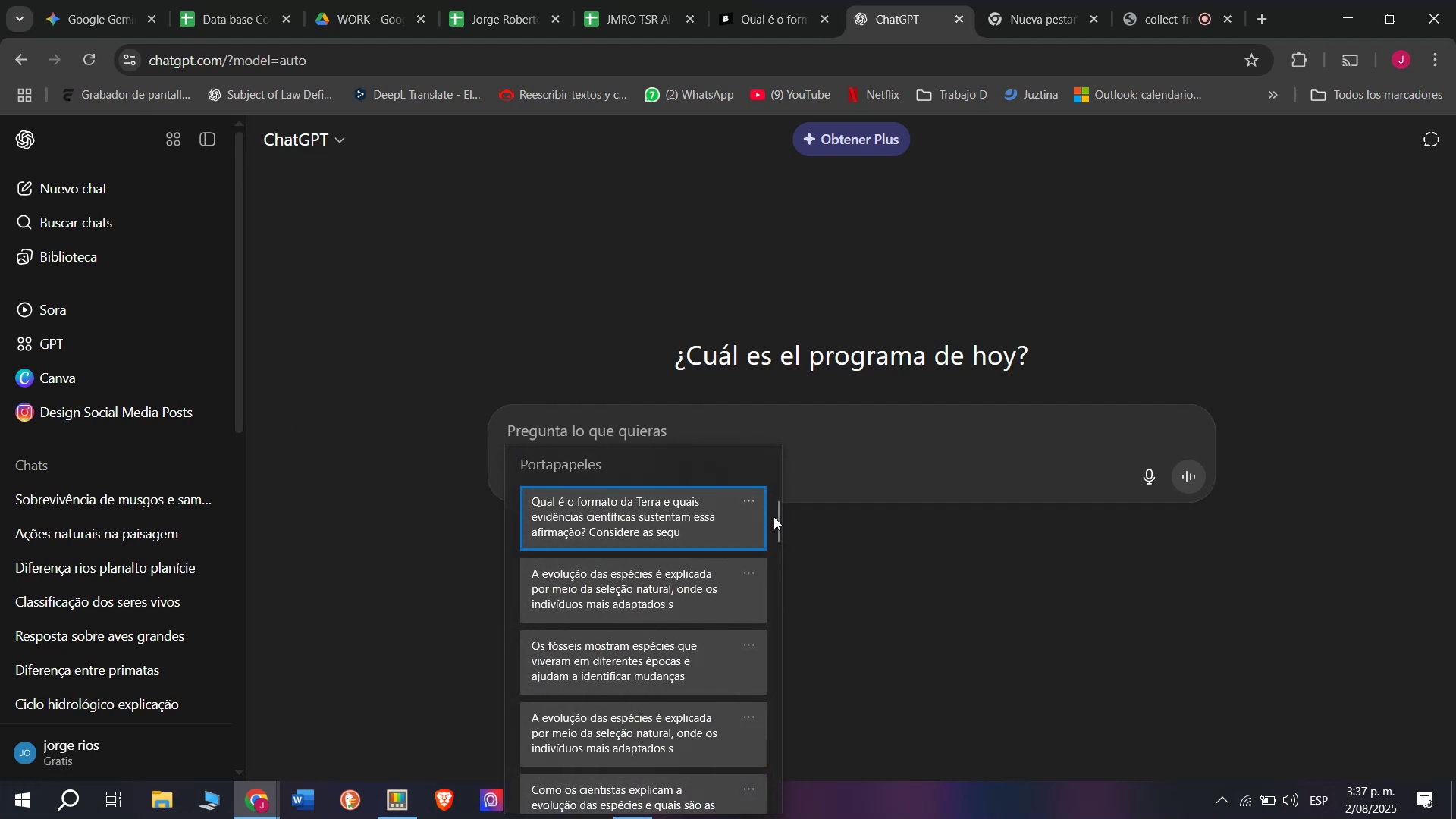 
left_click_drag(start_coordinate=[774, 516], to_coordinate=[788, 818])
 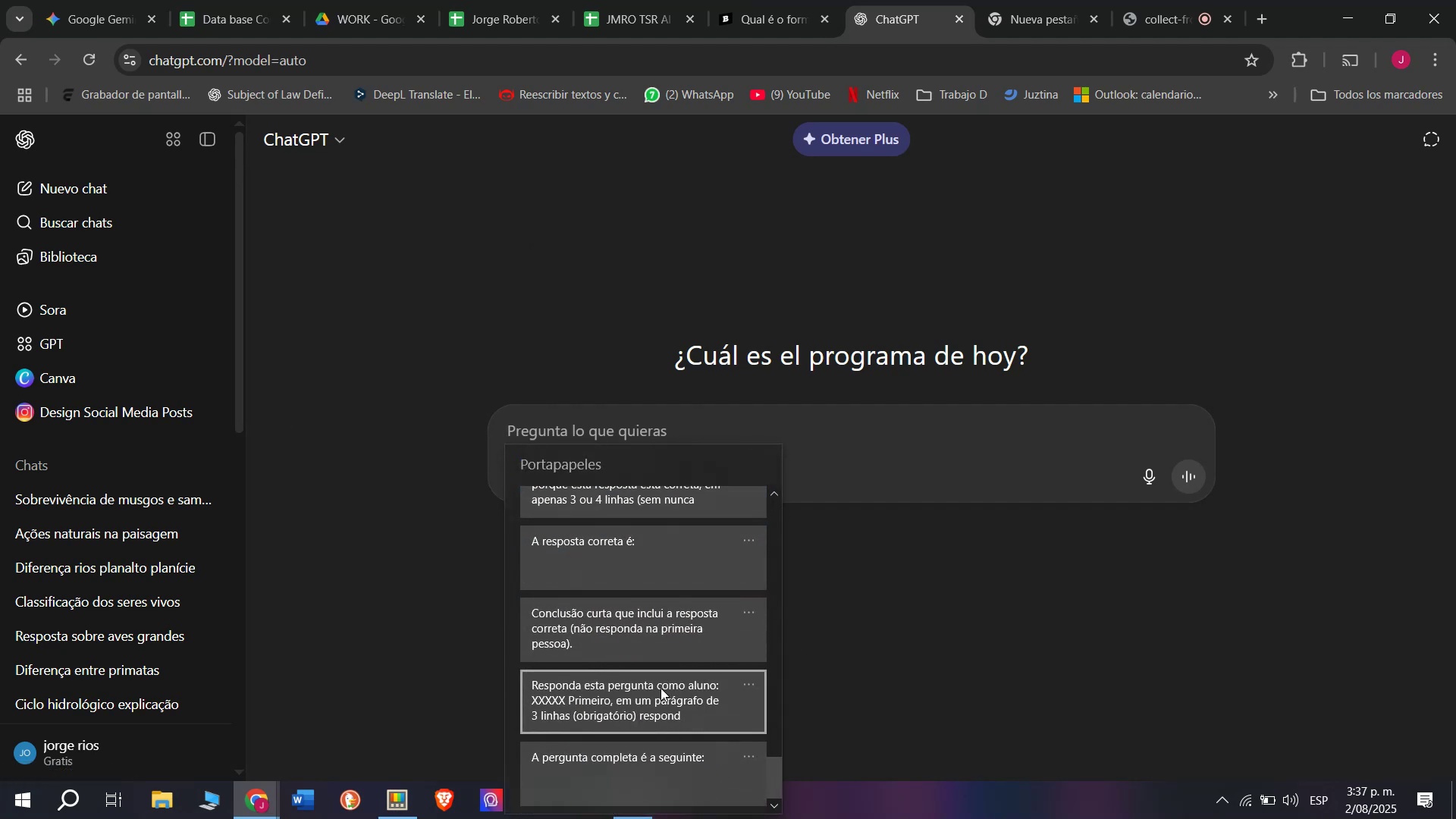 
left_click([661, 686])
 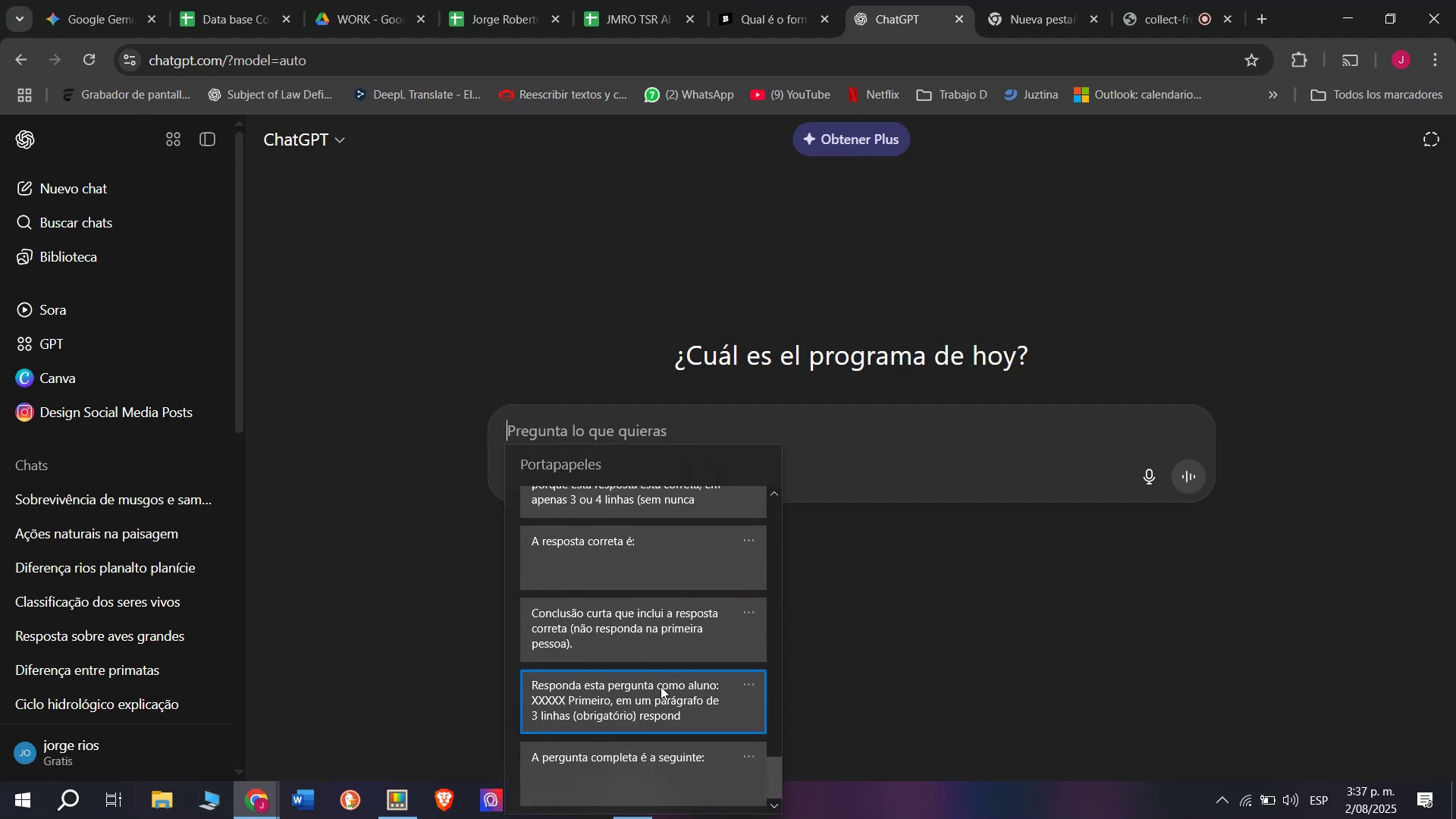 
key(Control+ControlLeft)
 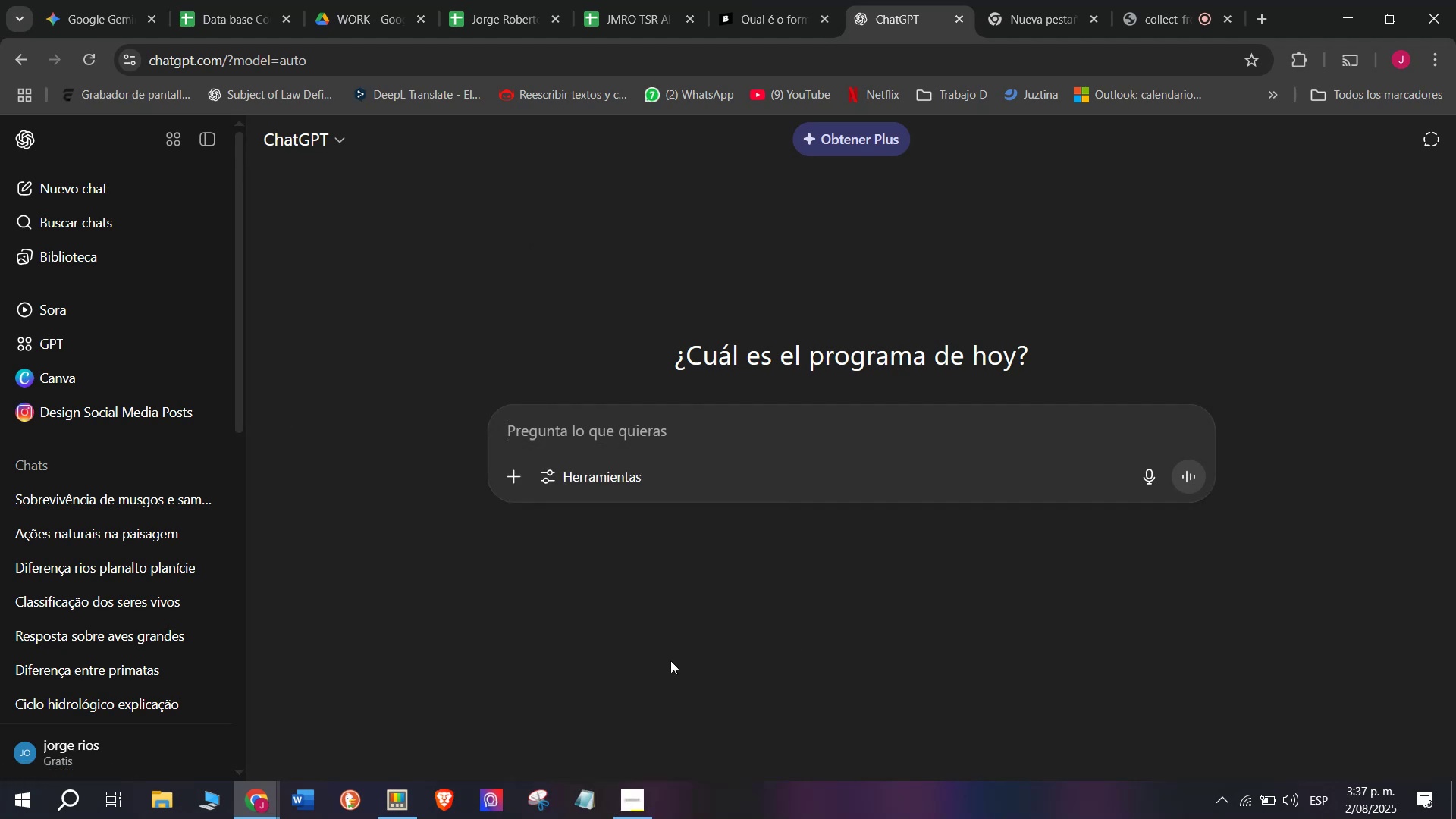 
key(Control+V)
 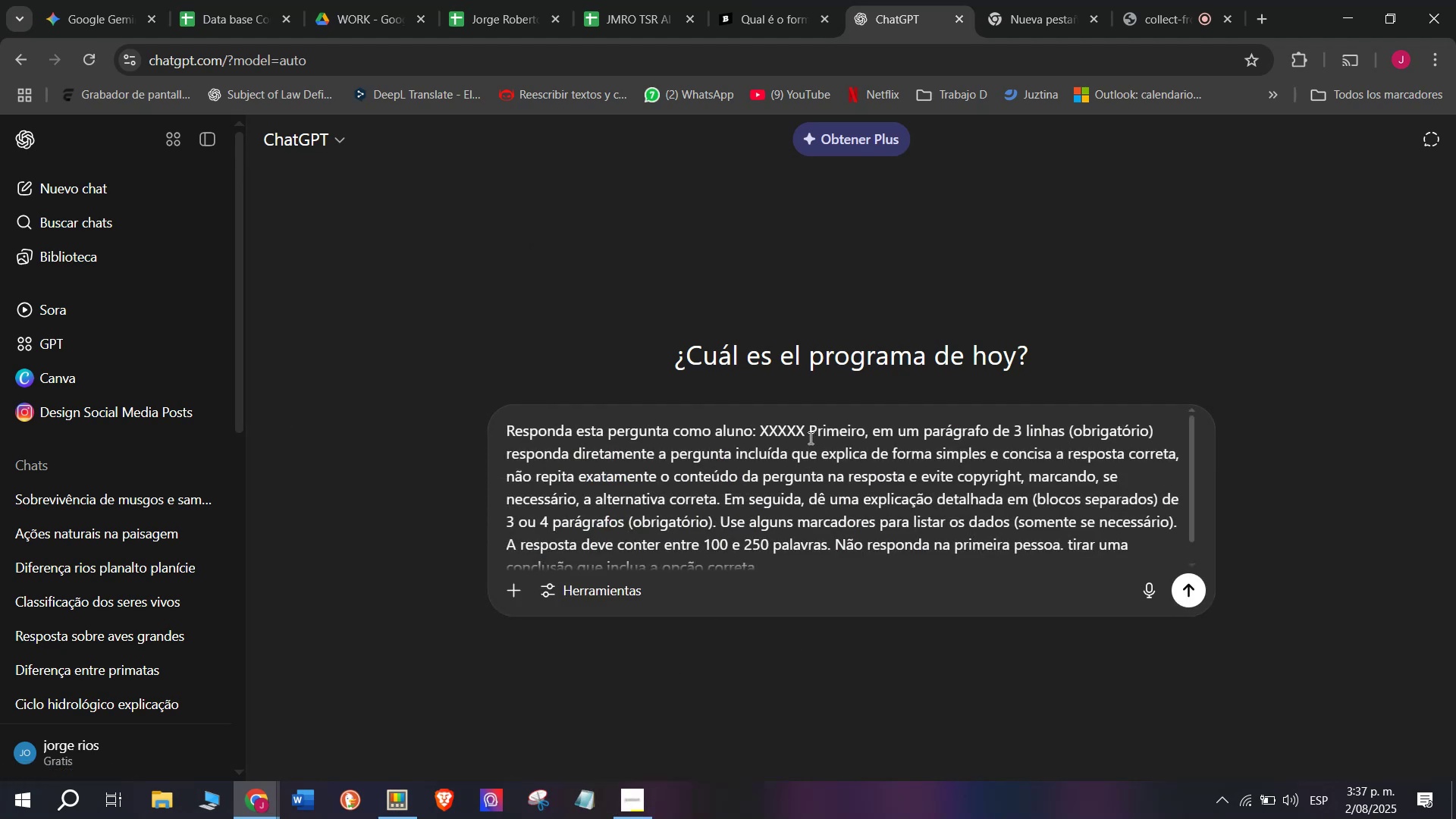 
left_click_drag(start_coordinate=[804, 425], to_coordinate=[762, 425])
 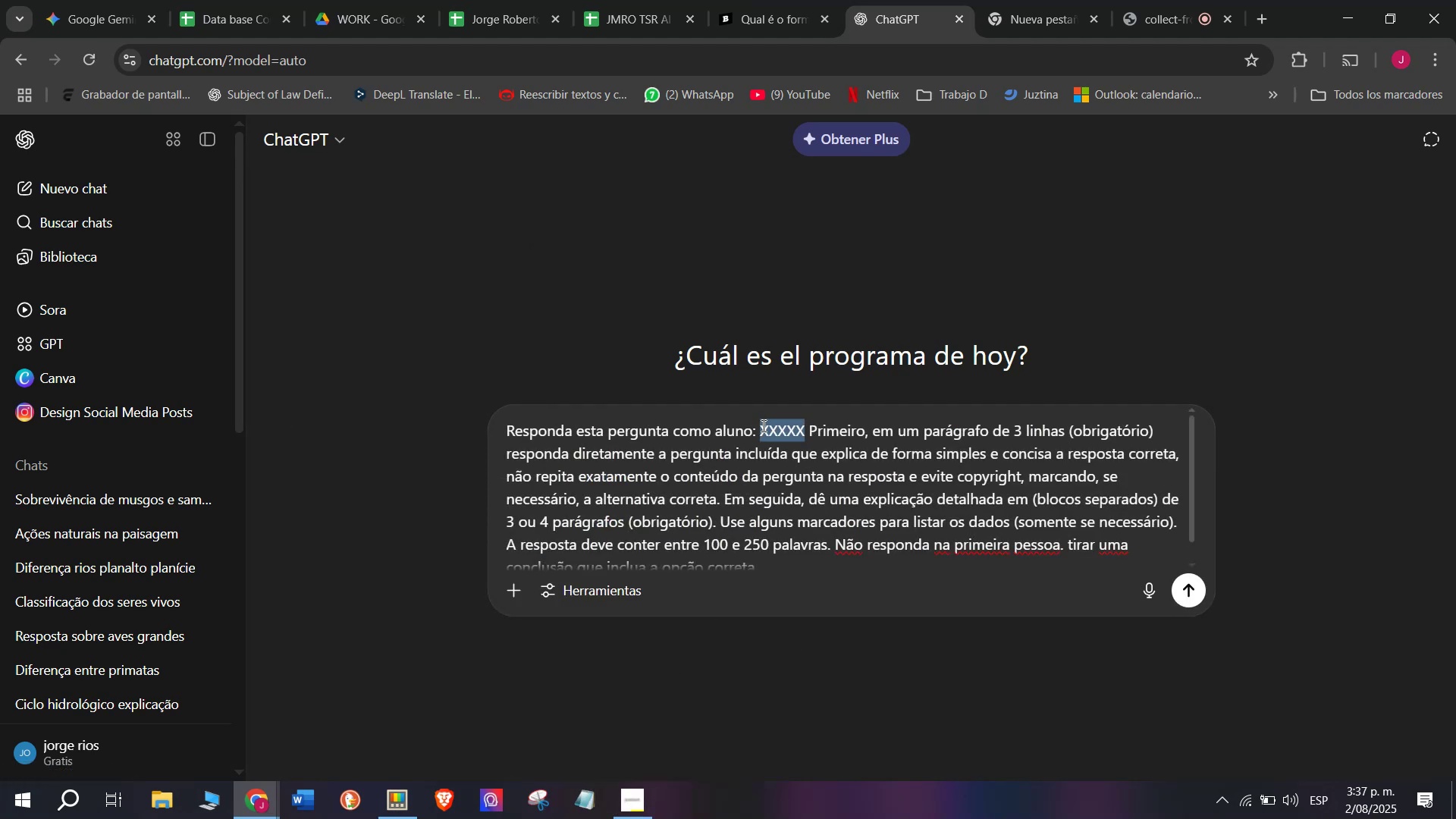 
key(Meta+MetaLeft)
 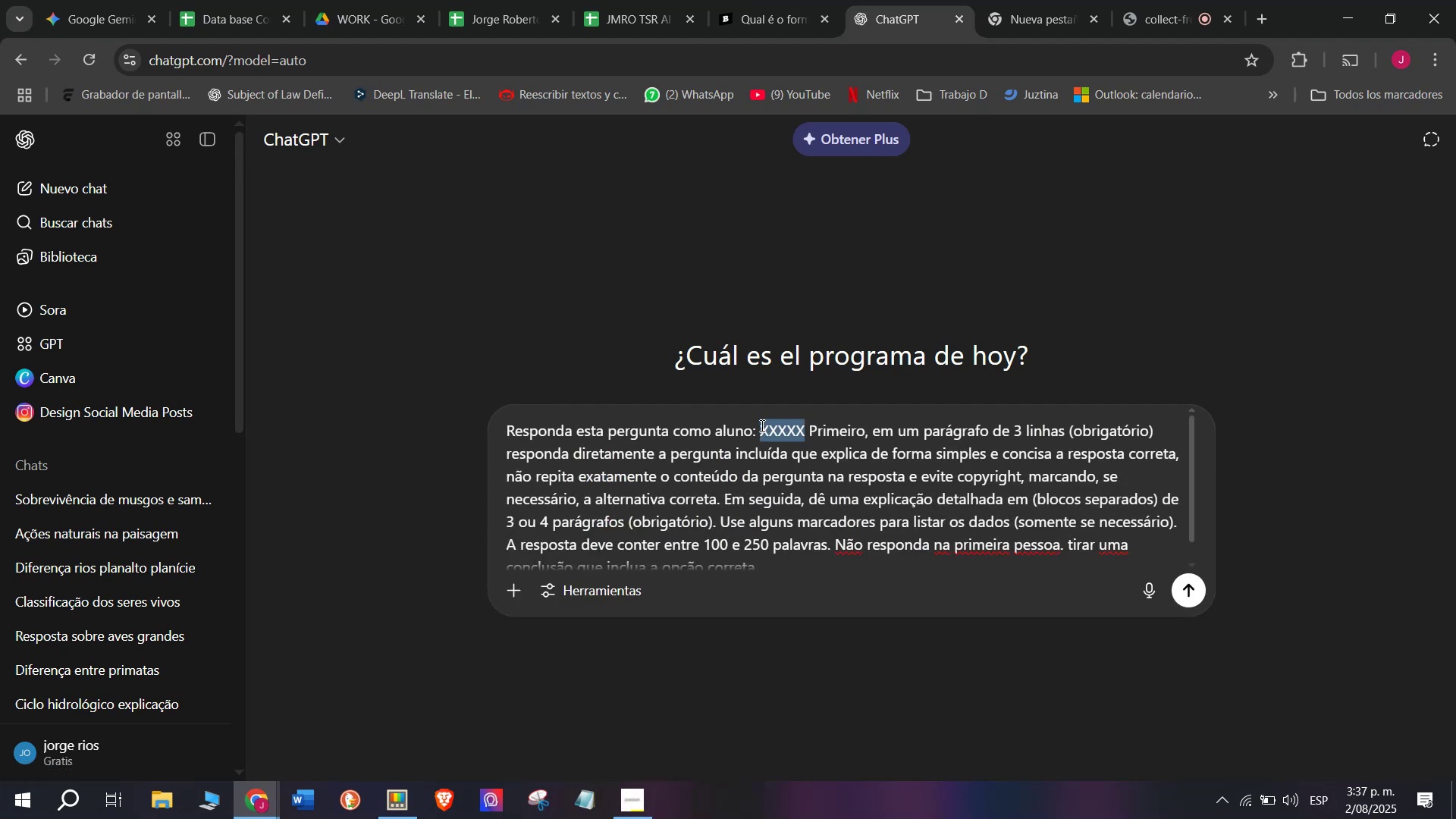 
key(Meta+V)
 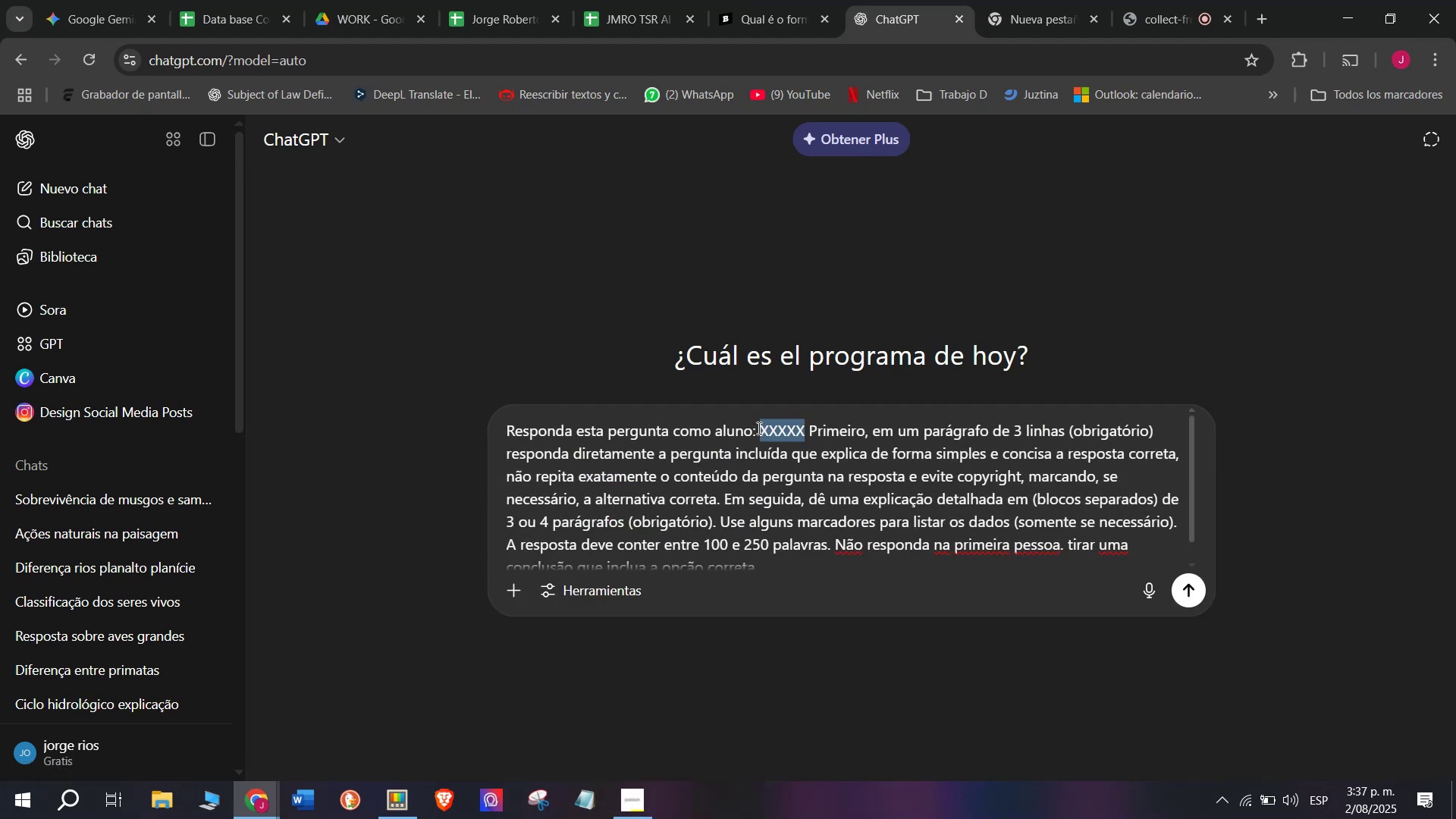 
left_click([818, 504])
 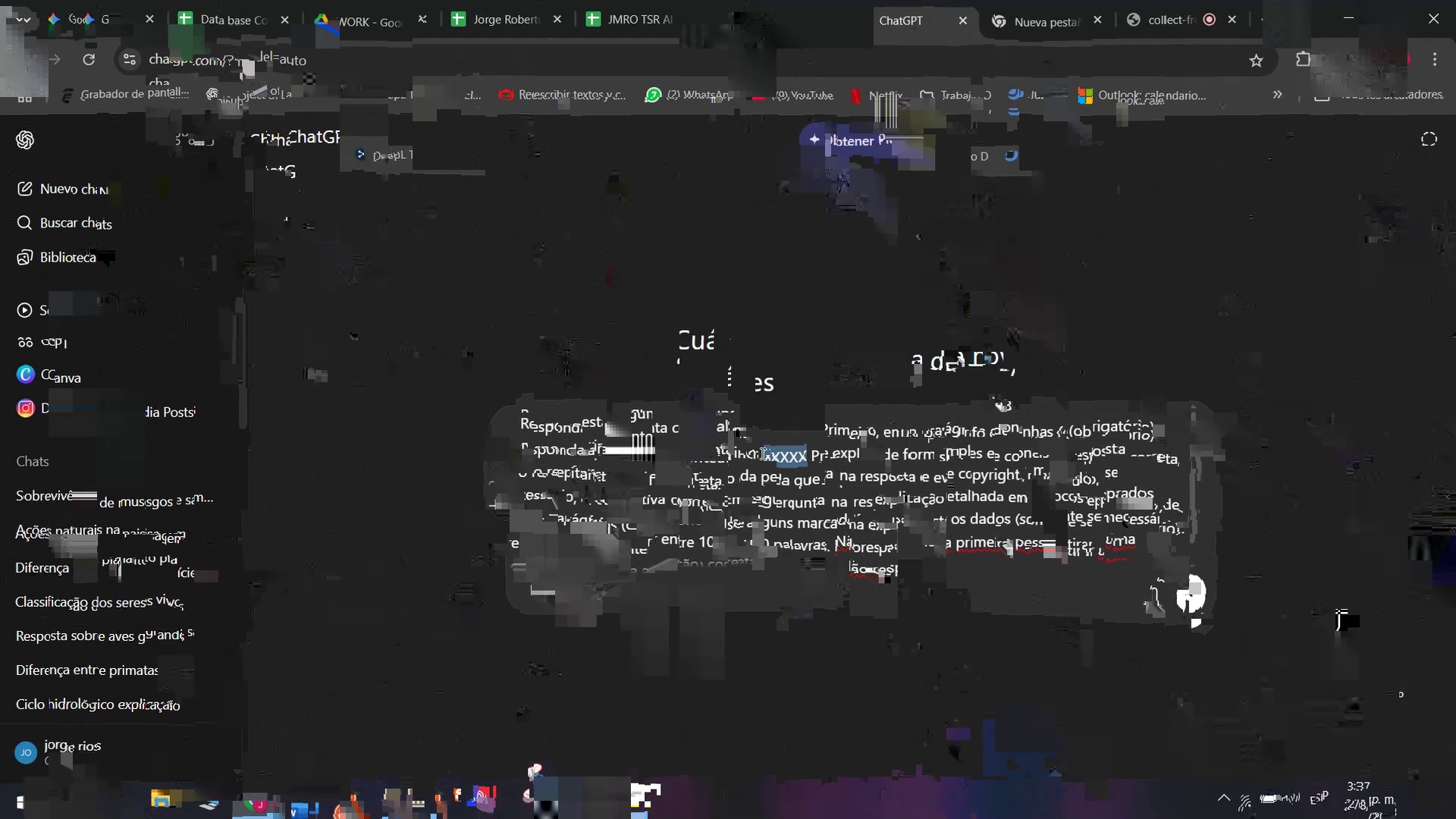 
key(Control+ControlLeft)
 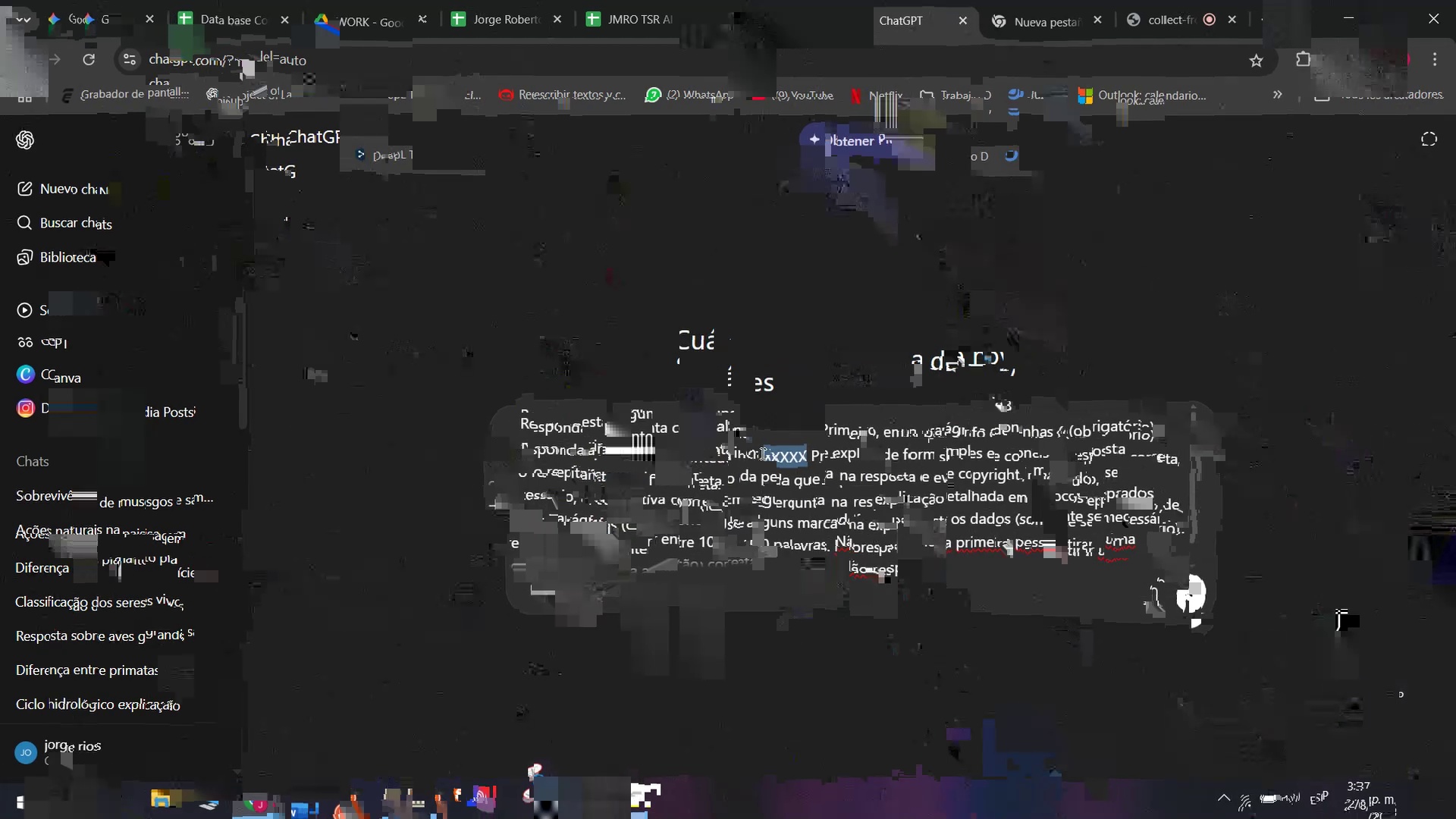 
key(Control+V)
 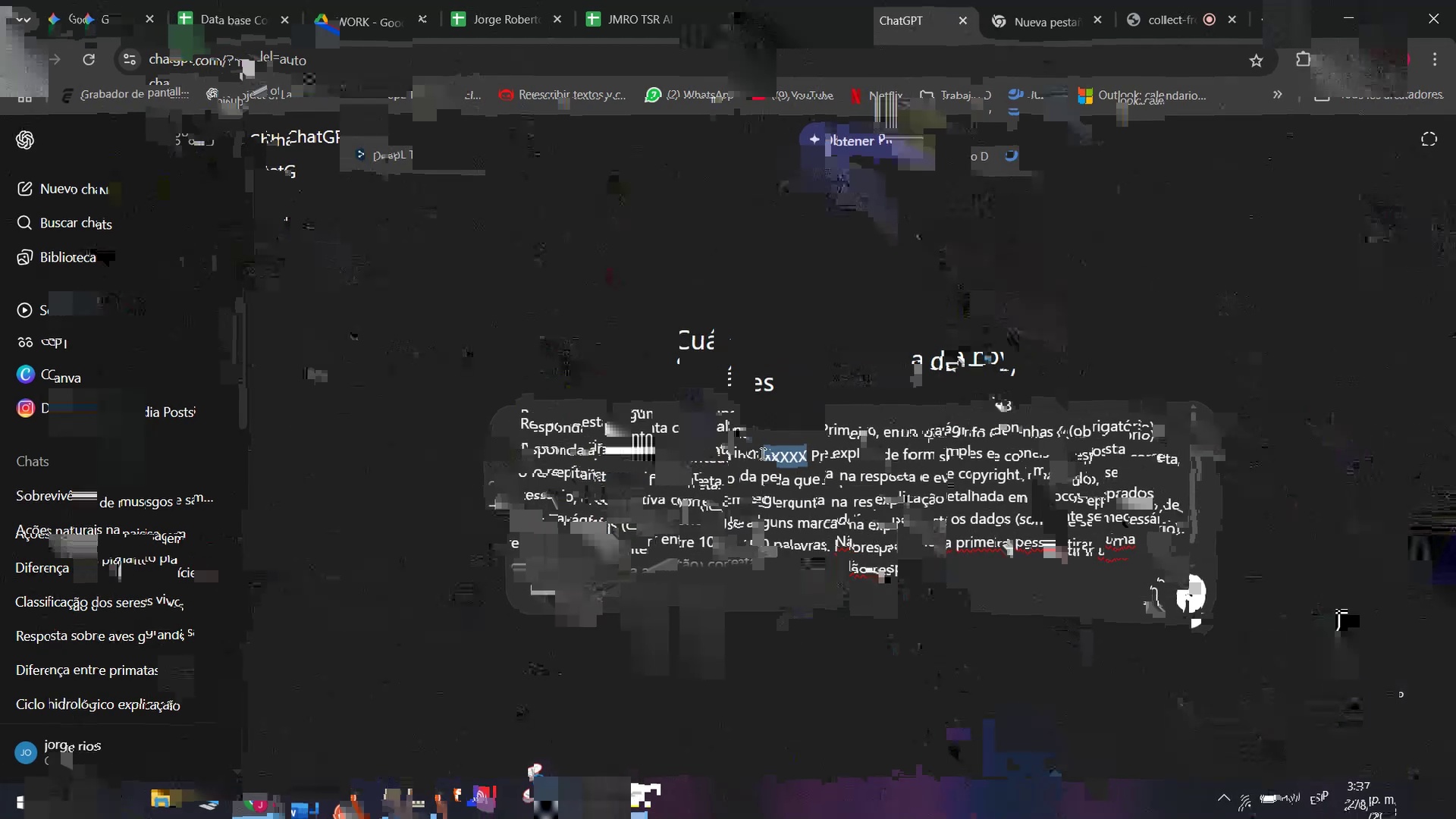 
key(Enter)
 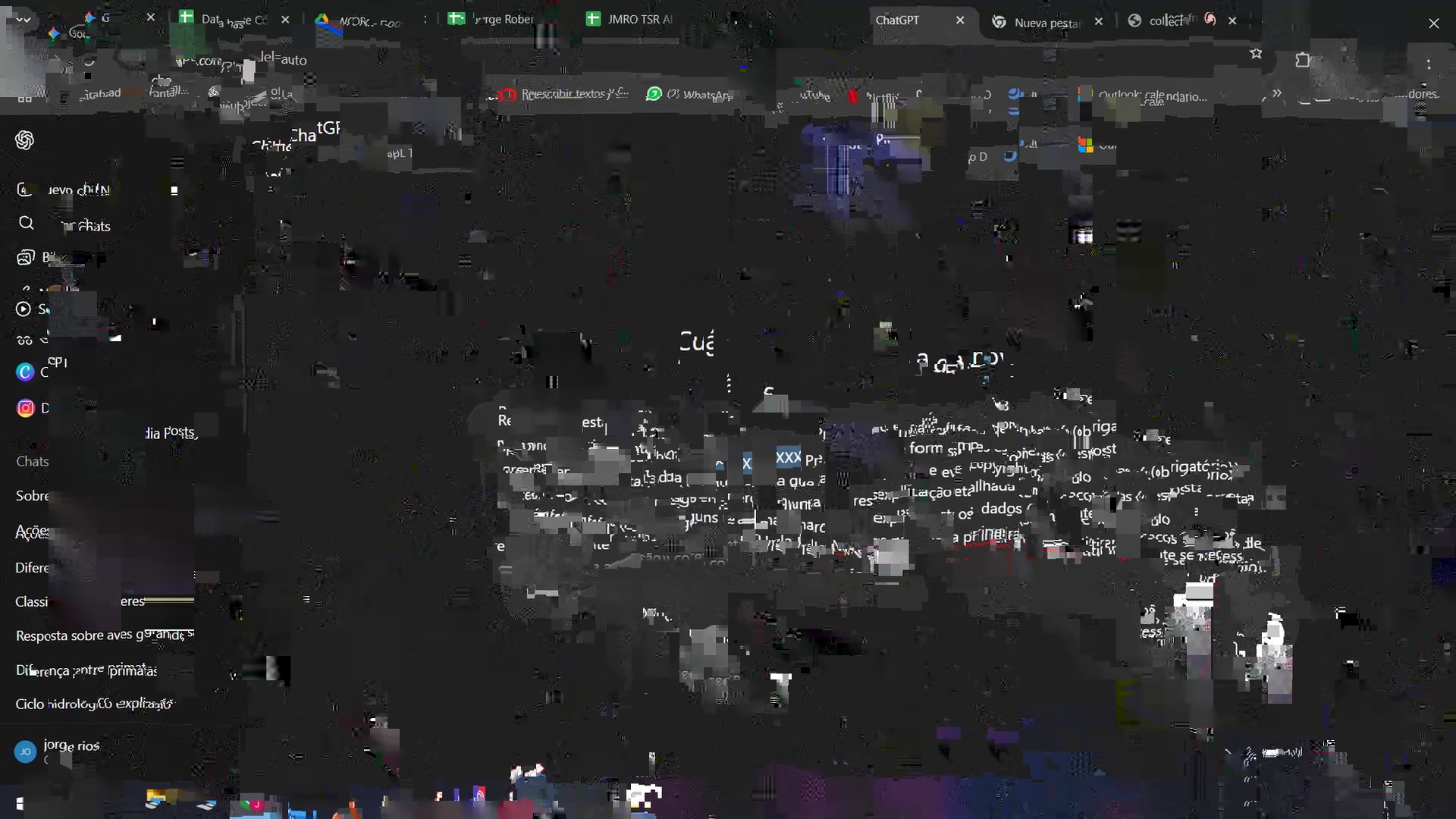 
scroll: coordinate [716, 334], scroll_direction: down, amount: 2.0
 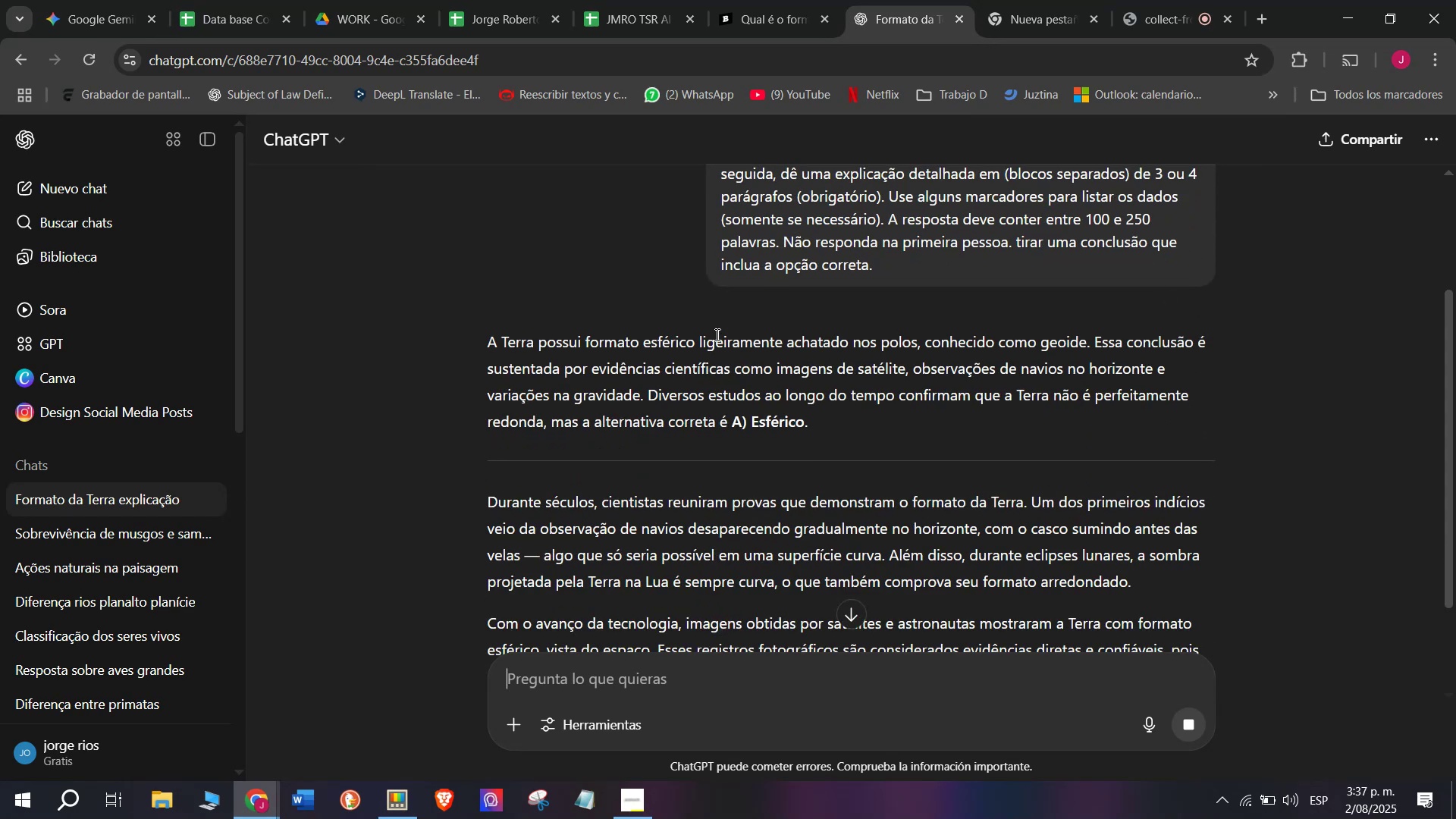 
left_click([749, 0])
 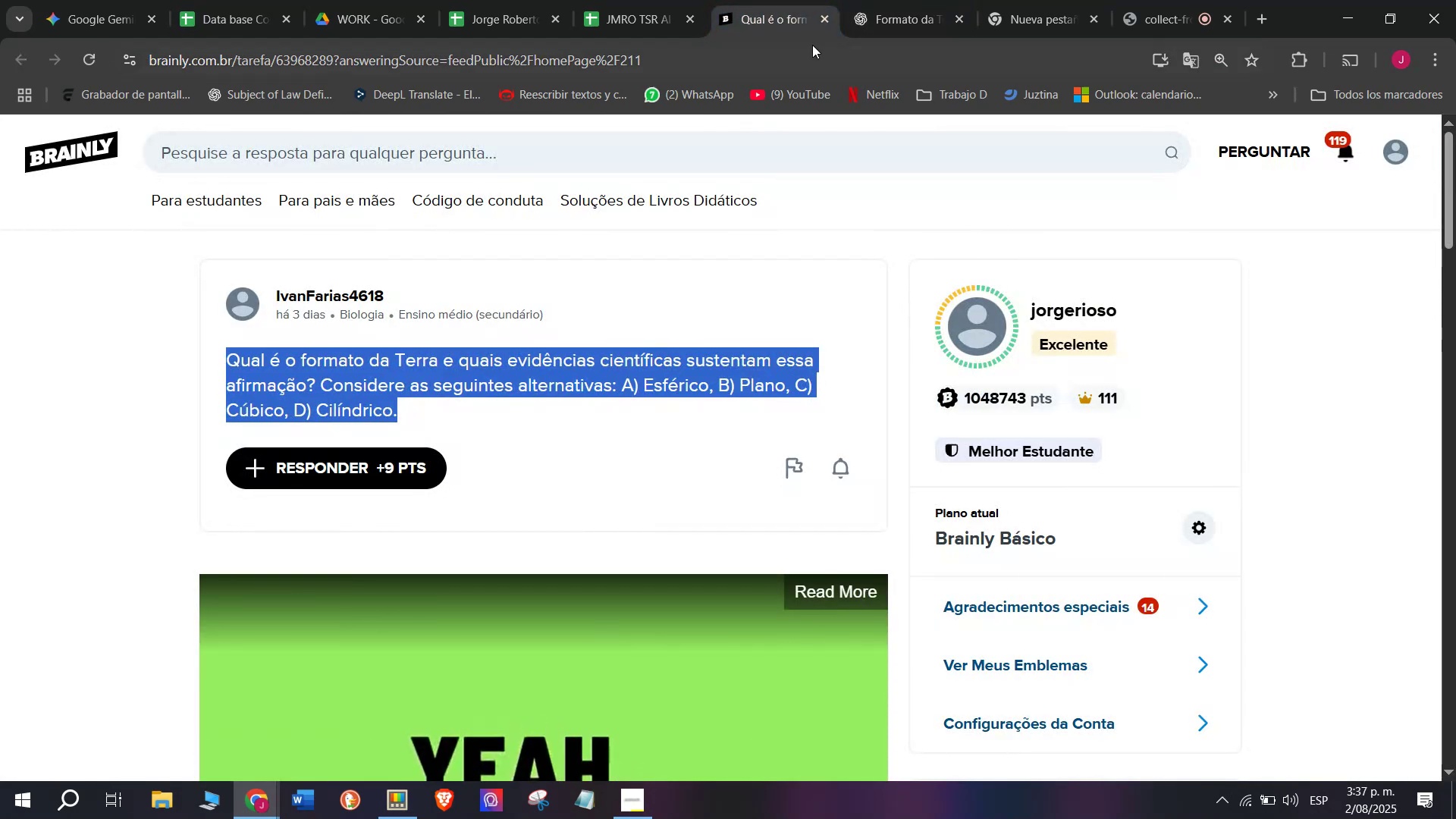 
left_click([905, 0])
 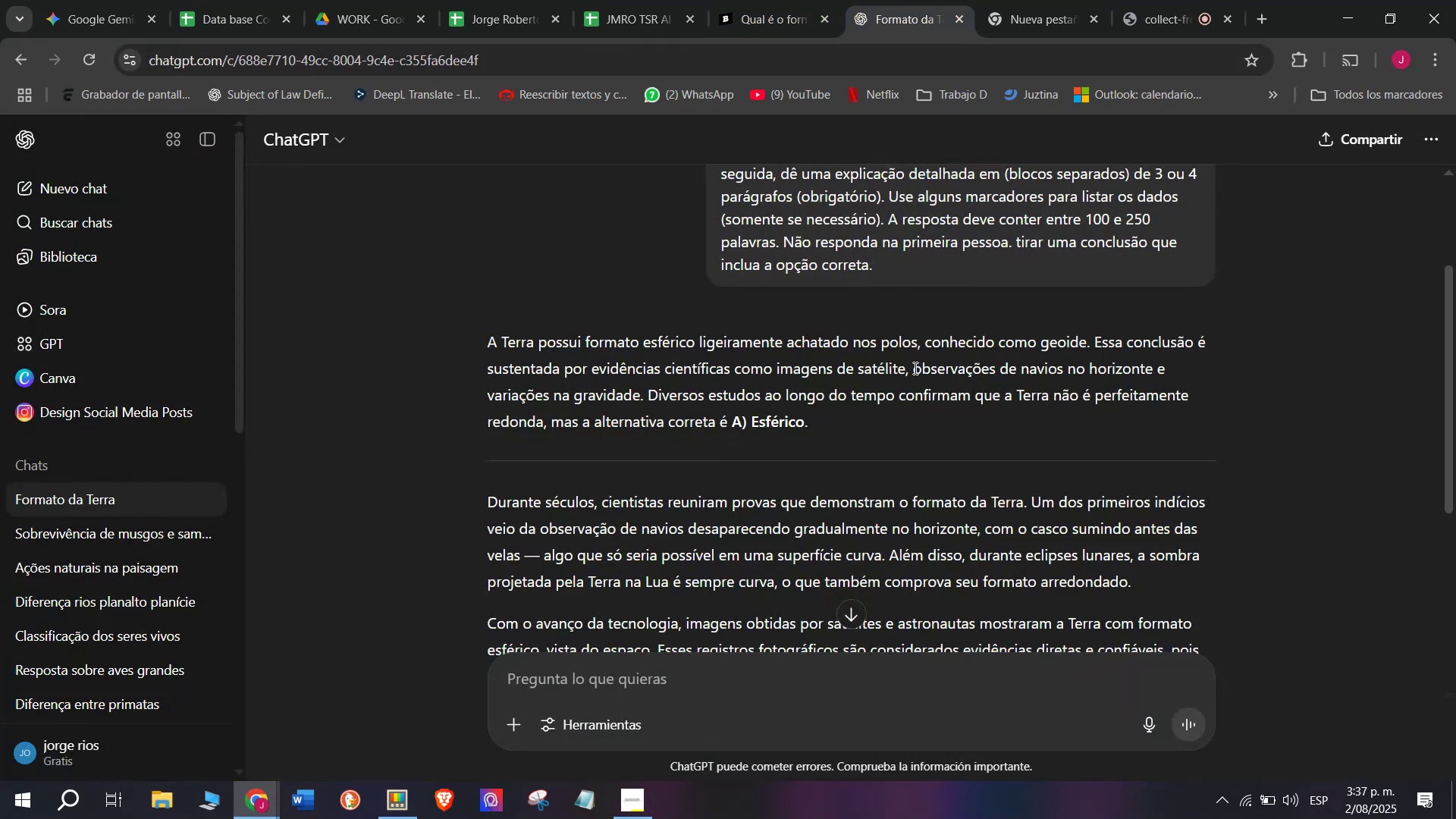 
left_click_drag(start_coordinate=[645, 396], to_coordinate=[465, 337])
 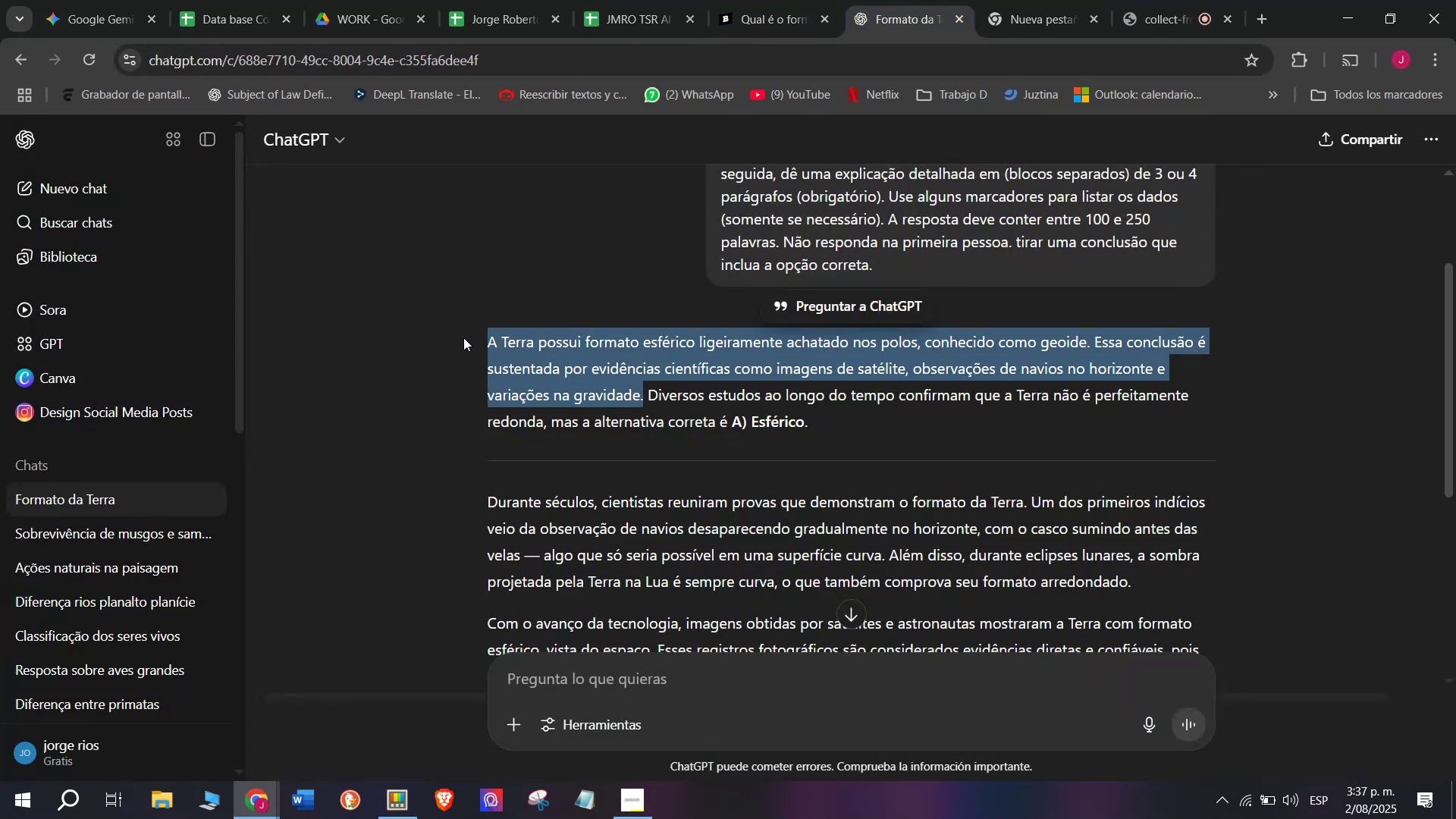 
key(Control+C)
 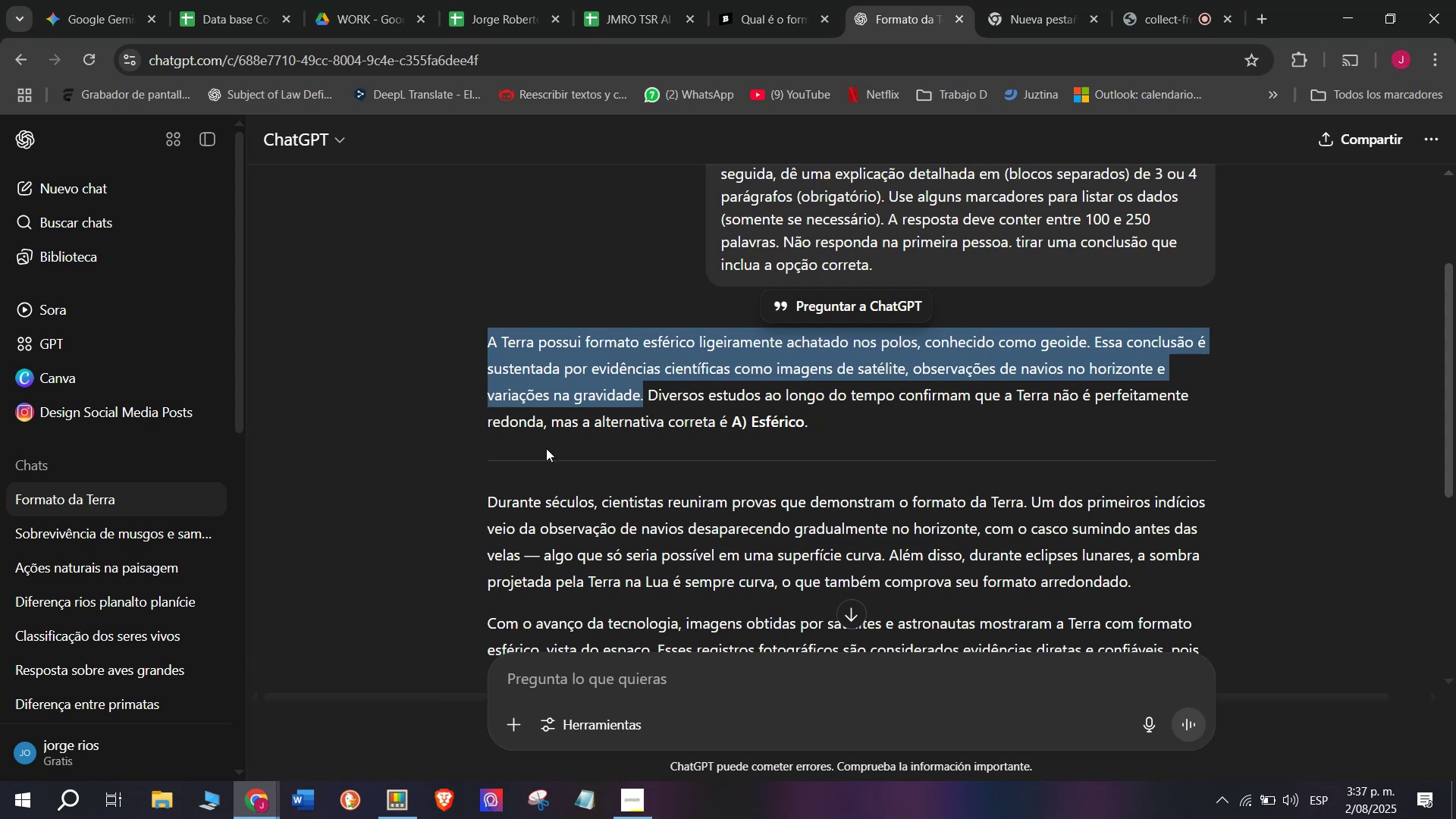 
scroll: coordinate [546, 448], scroll_direction: down, amount: 1.0
 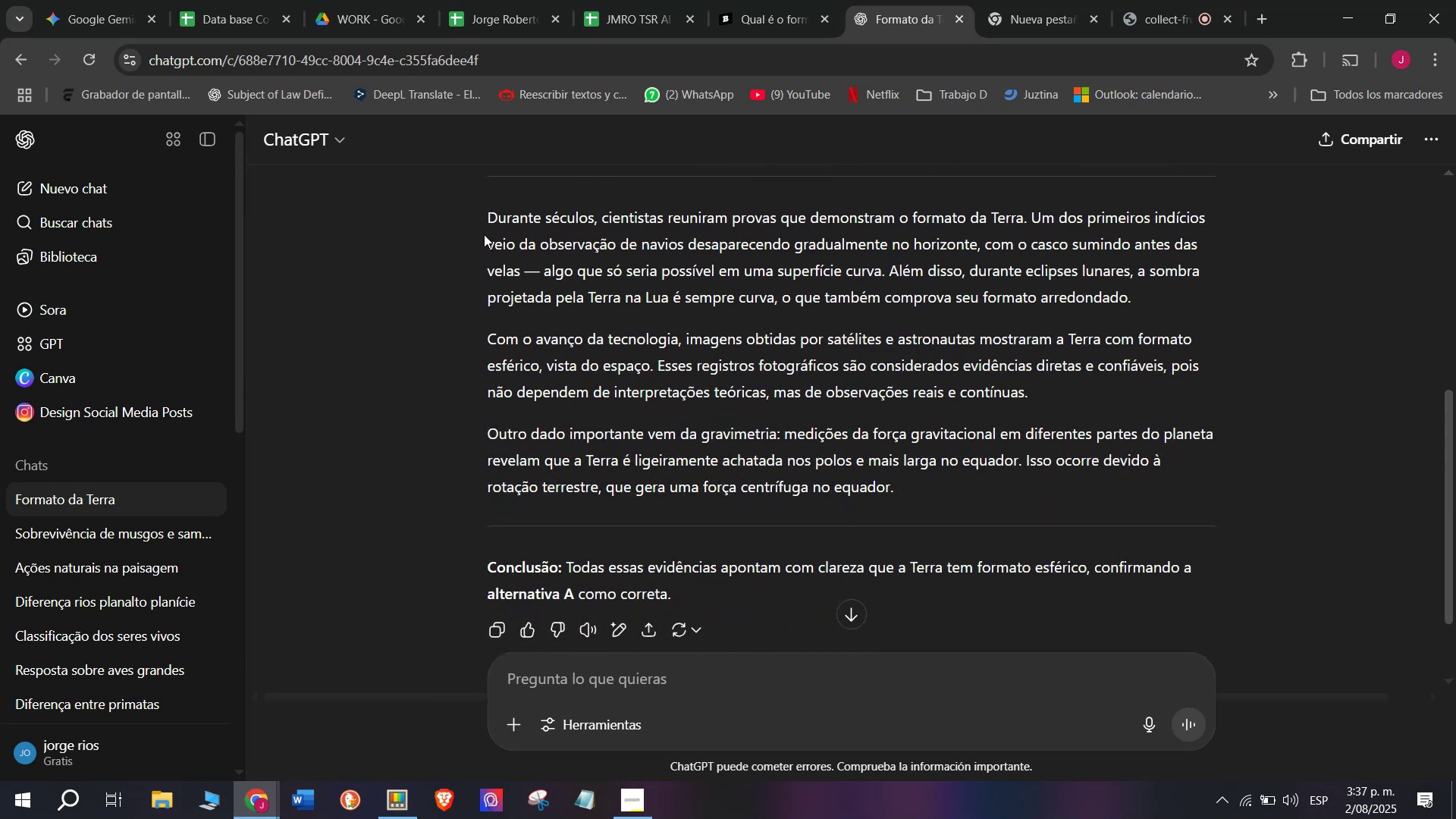 
left_click_drag(start_coordinate=[480, 209], to_coordinate=[939, 480])
 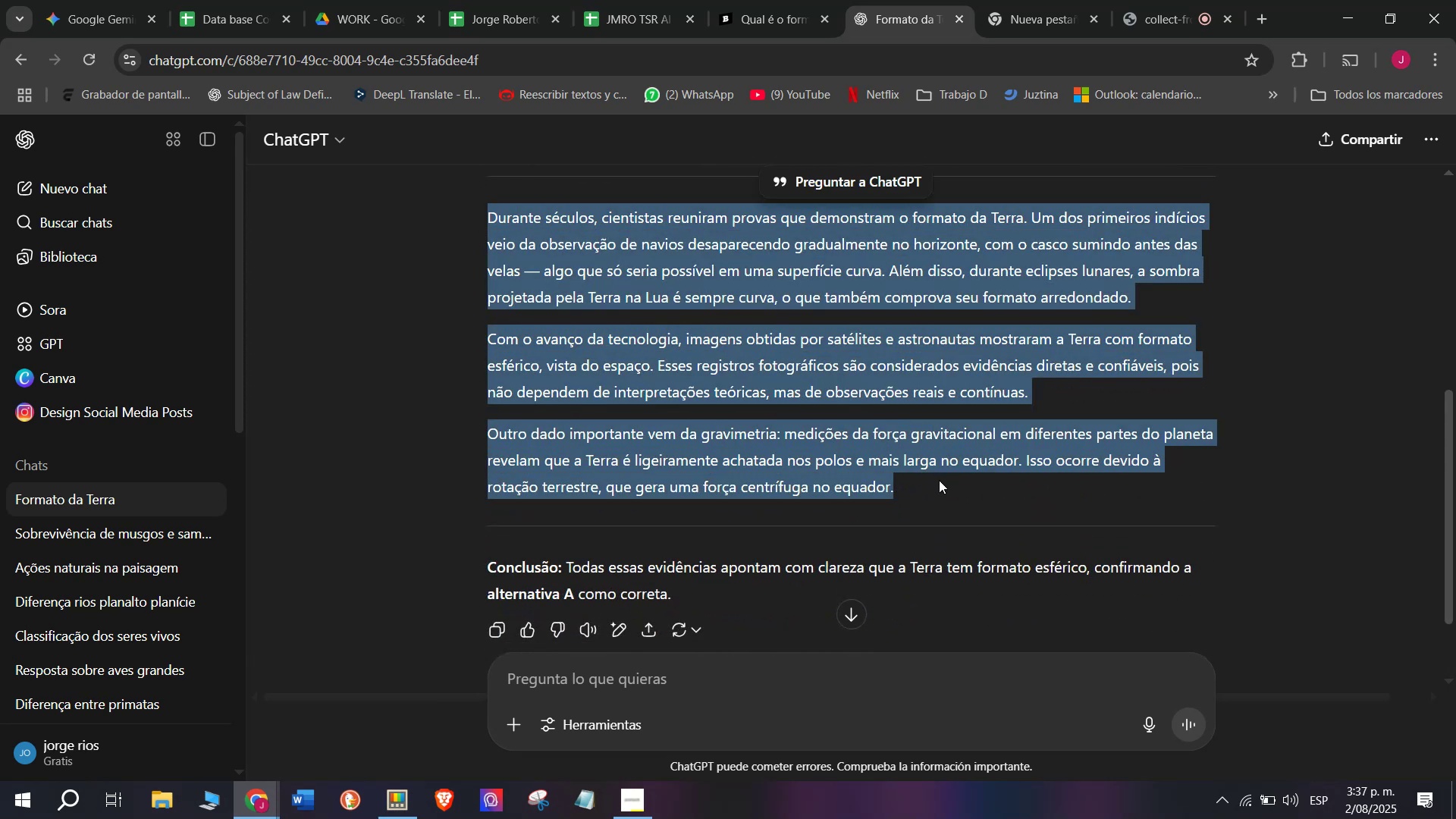 
key(Control+C)
 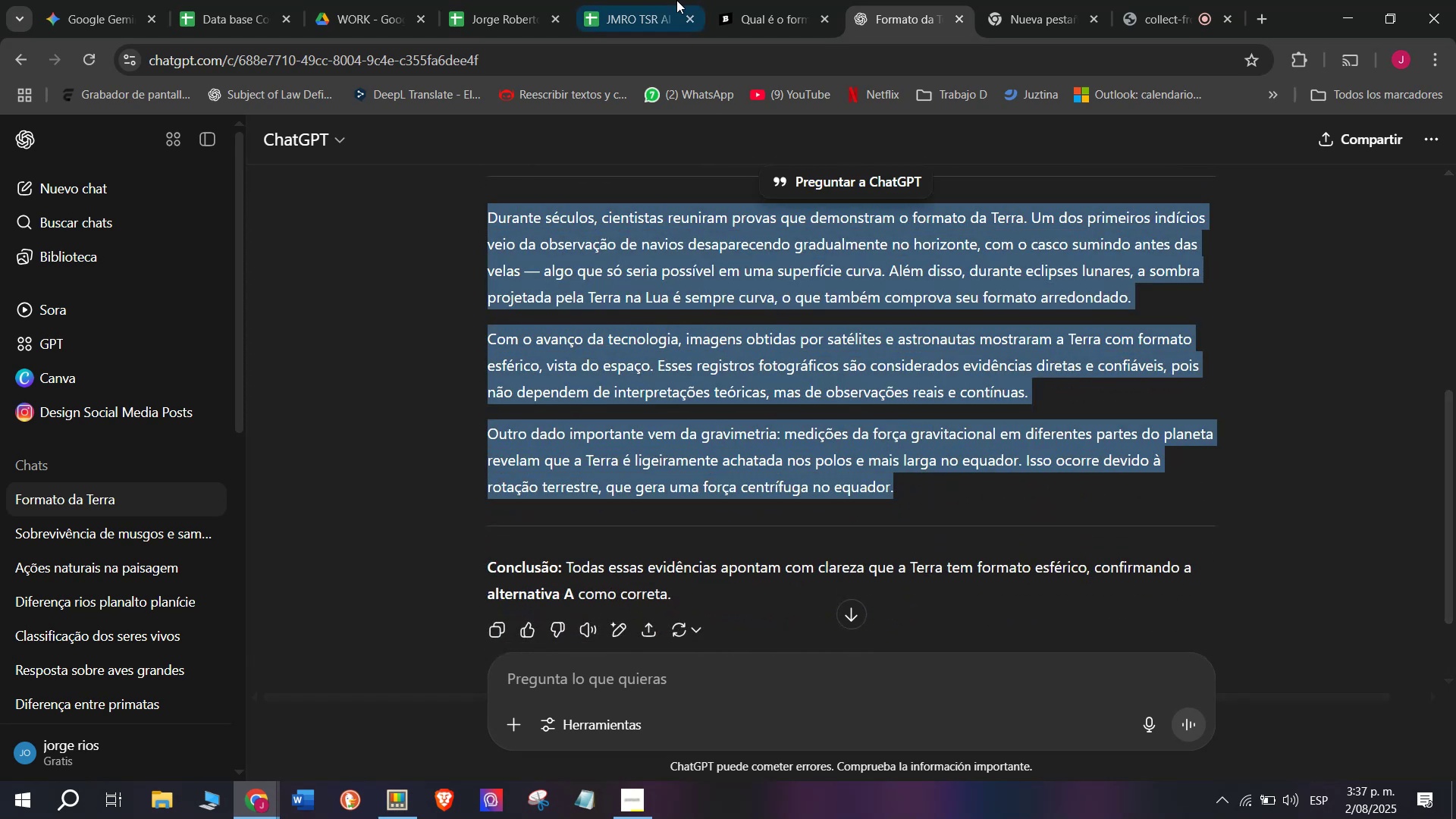 
left_click([665, 0])
 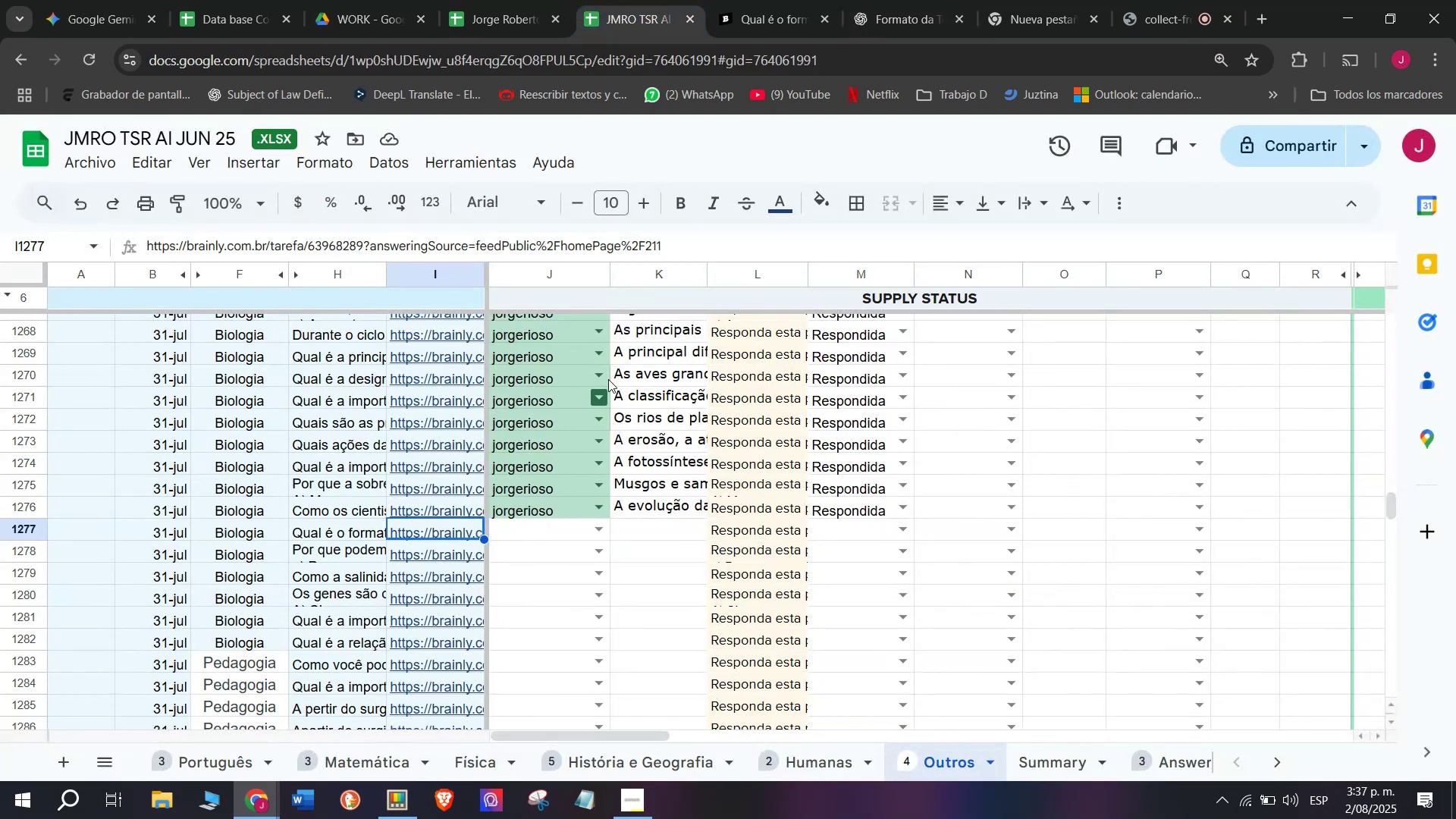 
left_click([805, 0])
 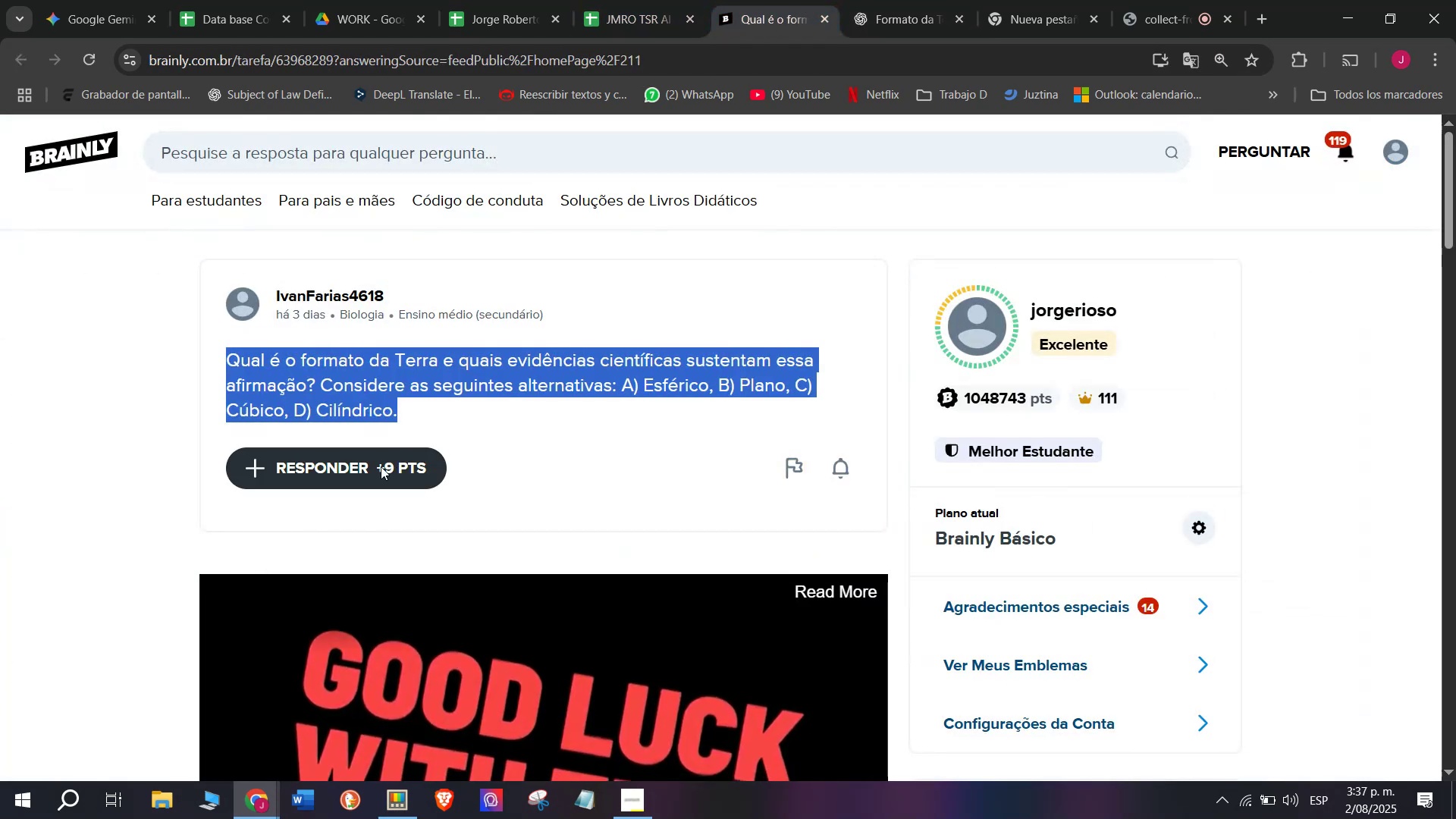 
left_click([368, 472])
 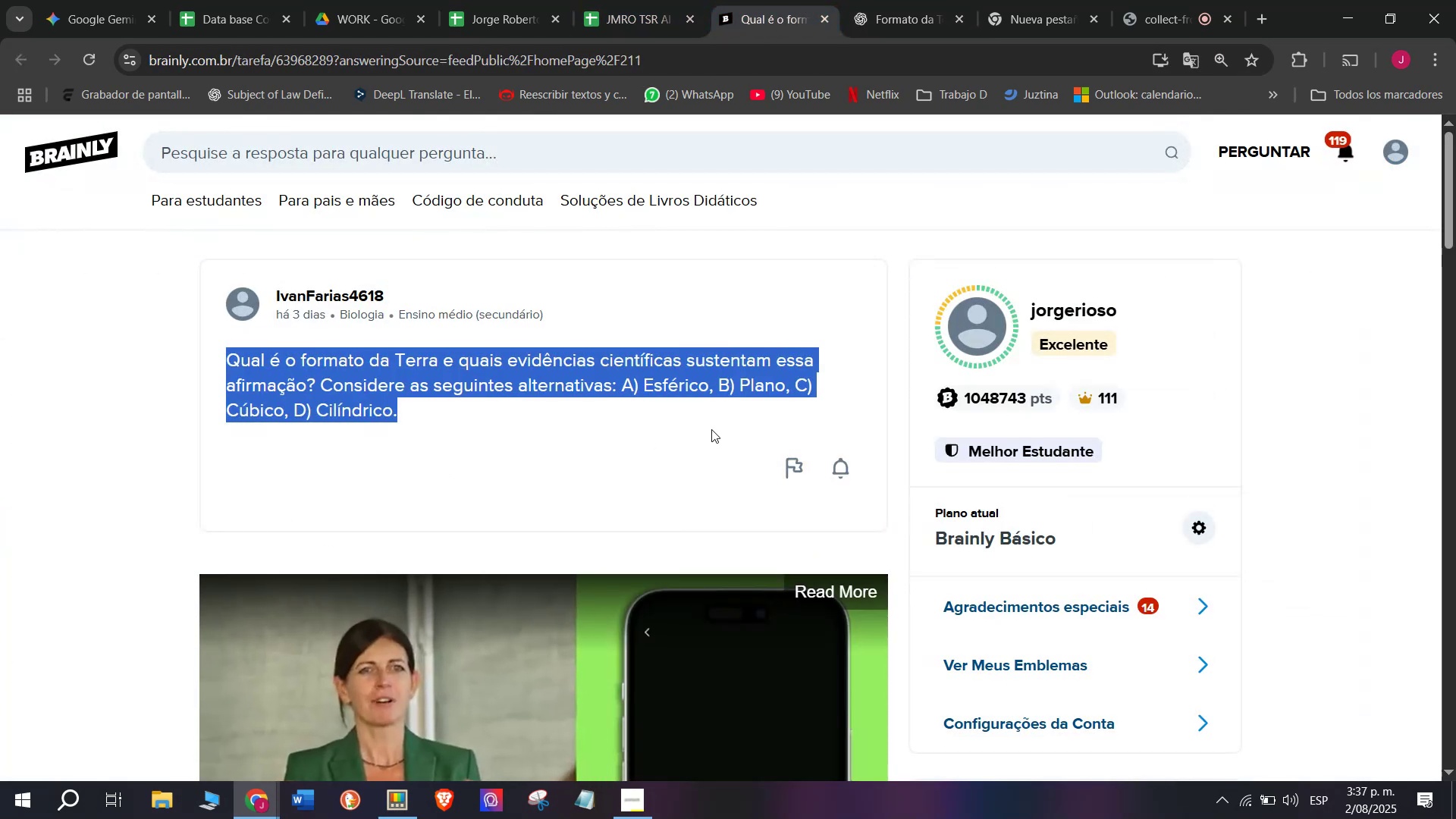 
left_click_drag(start_coordinate=[711, 425], to_coordinate=[511, 215])
 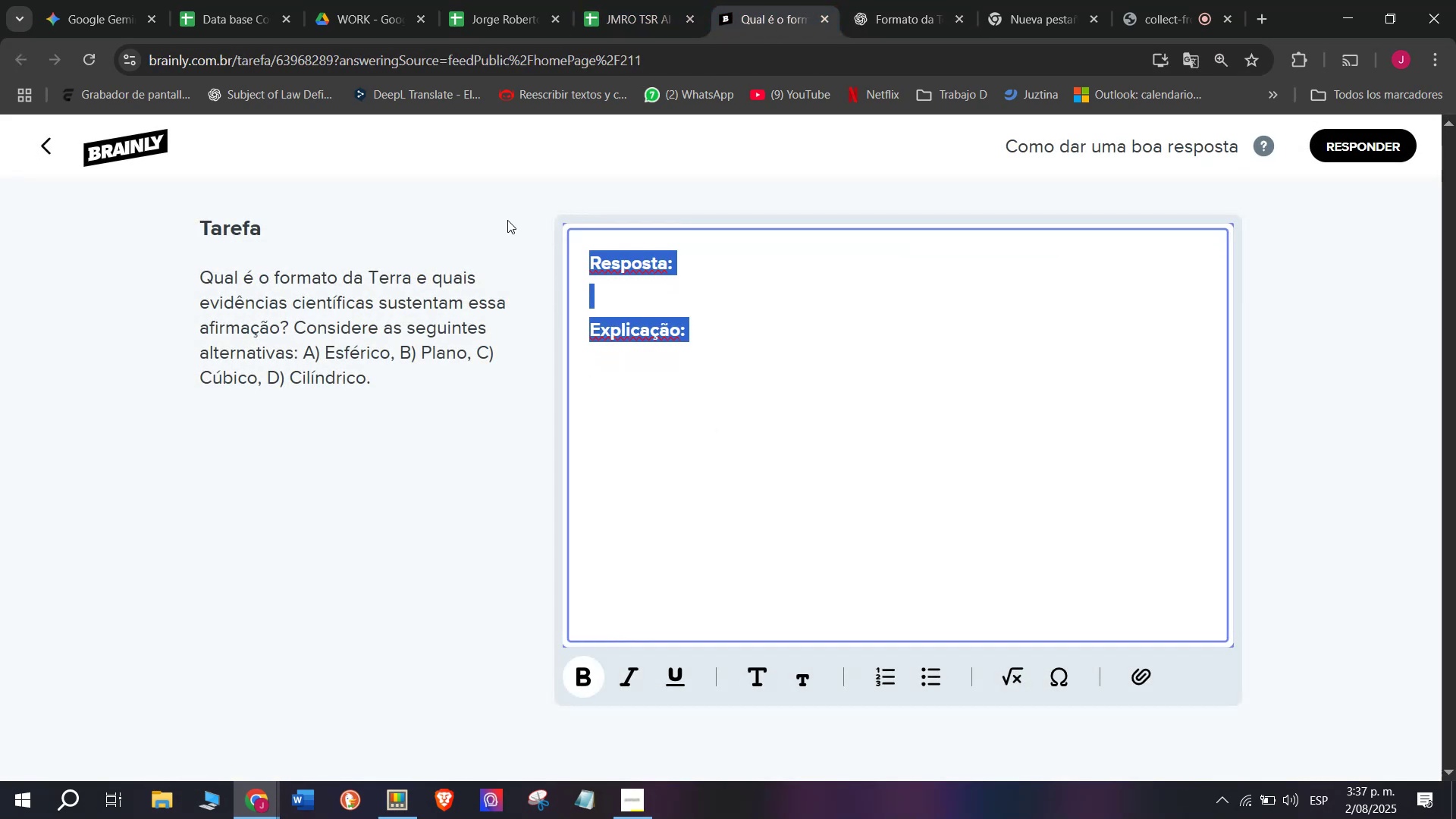 
key(Meta+V)
 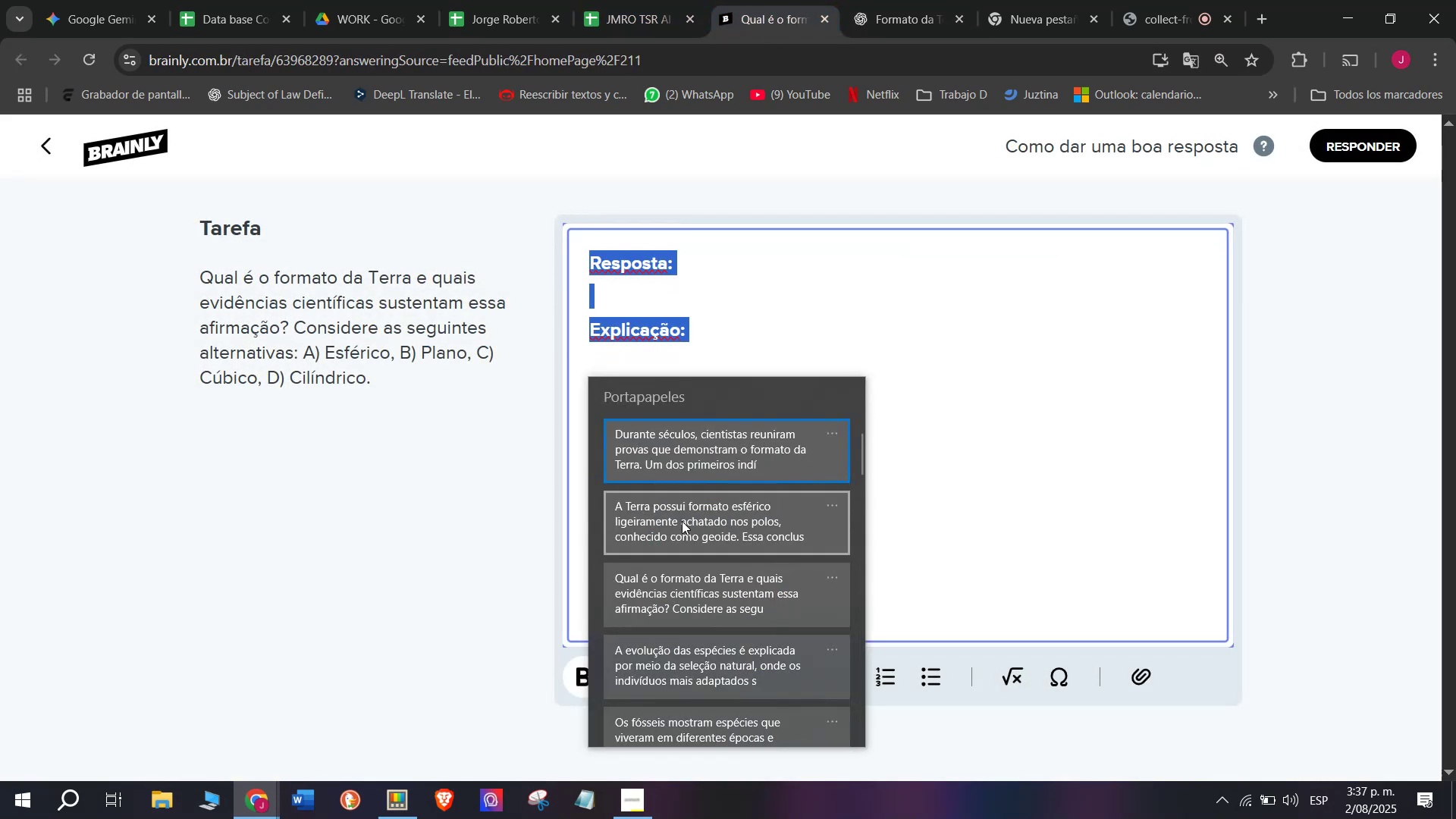 
left_click([682, 524])
 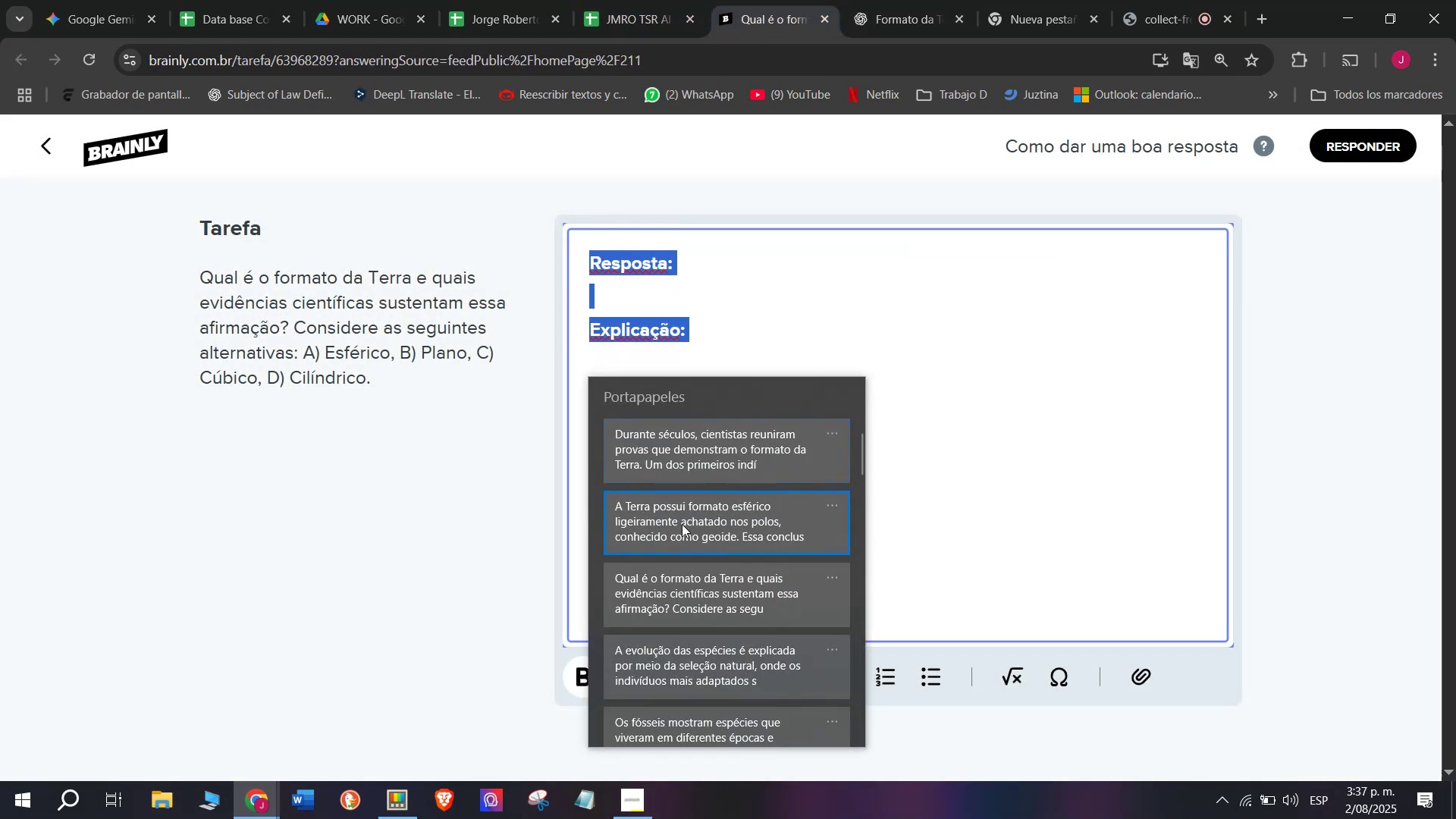 
key(Control+ControlLeft)
 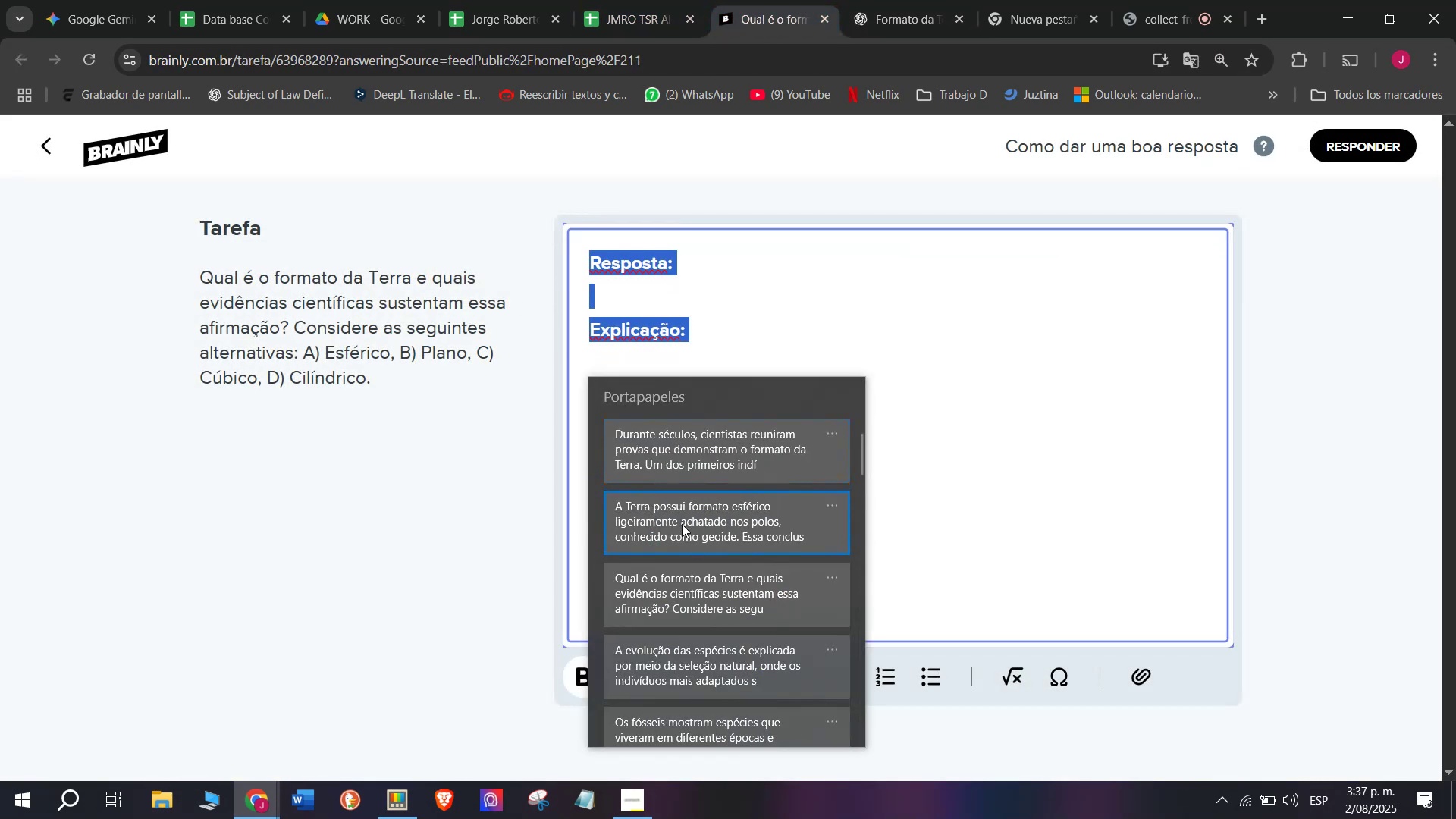 
key(Control+V)
 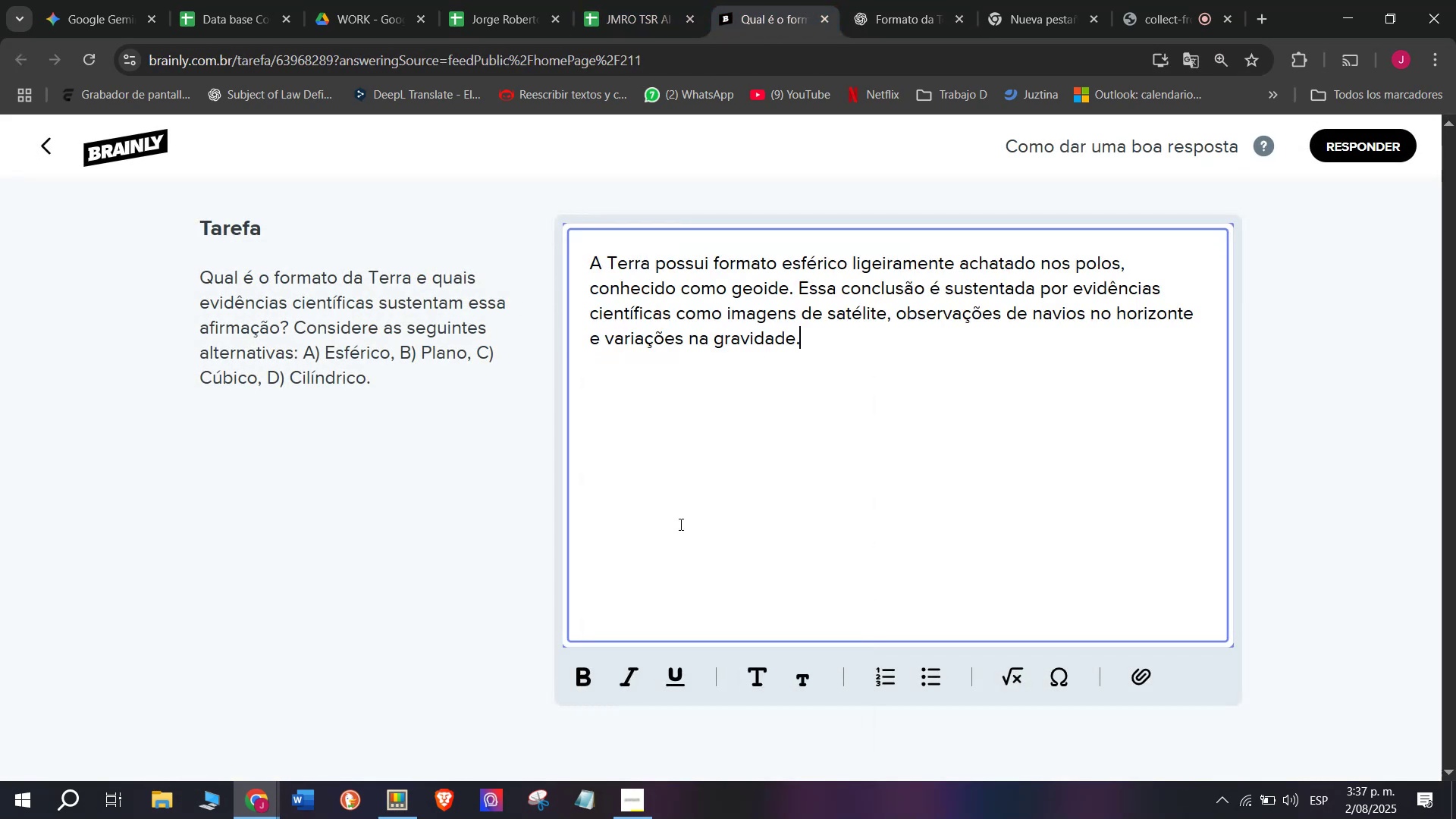 
key(Space)
 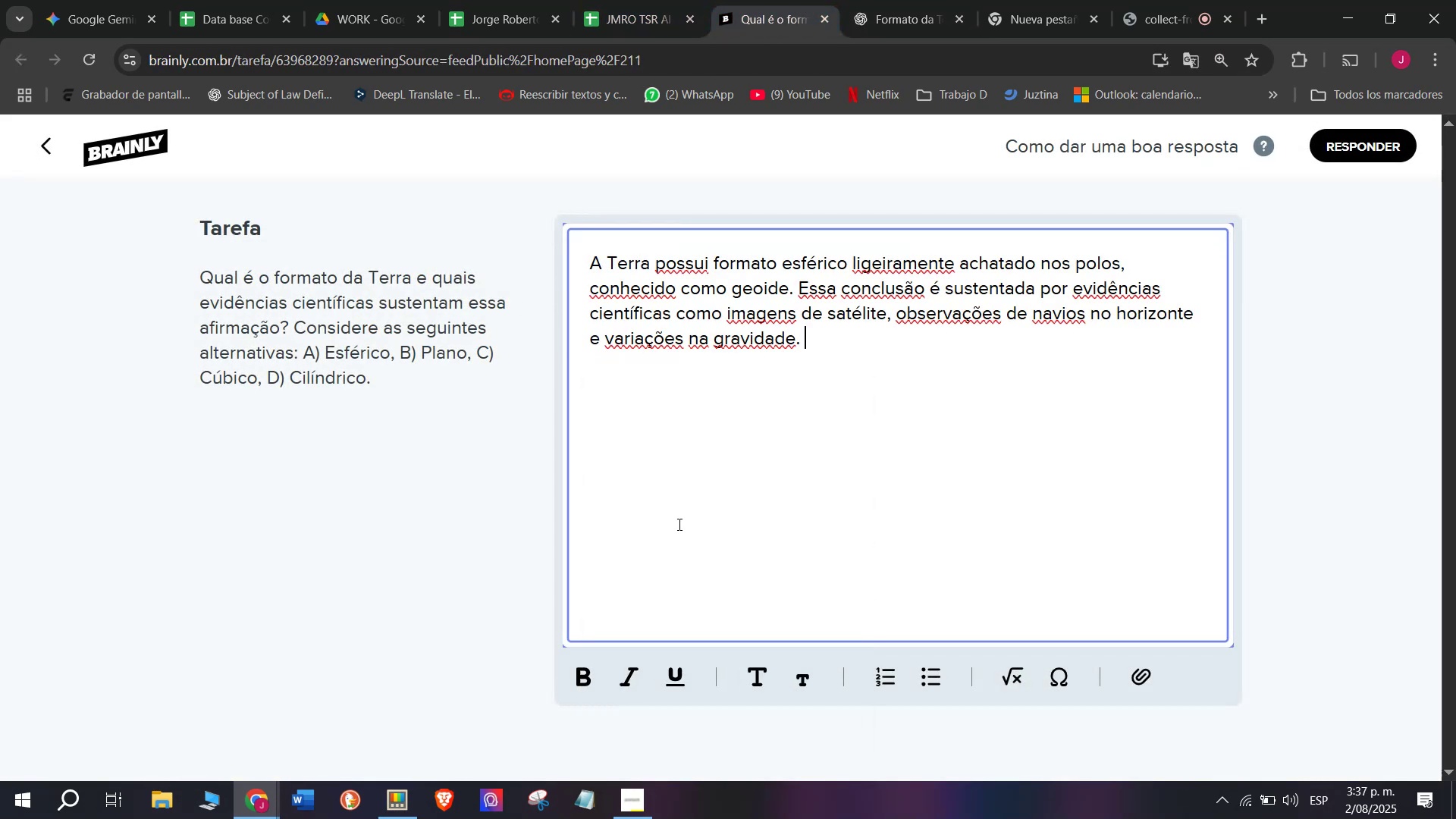 
key(Meta+MetaLeft)
 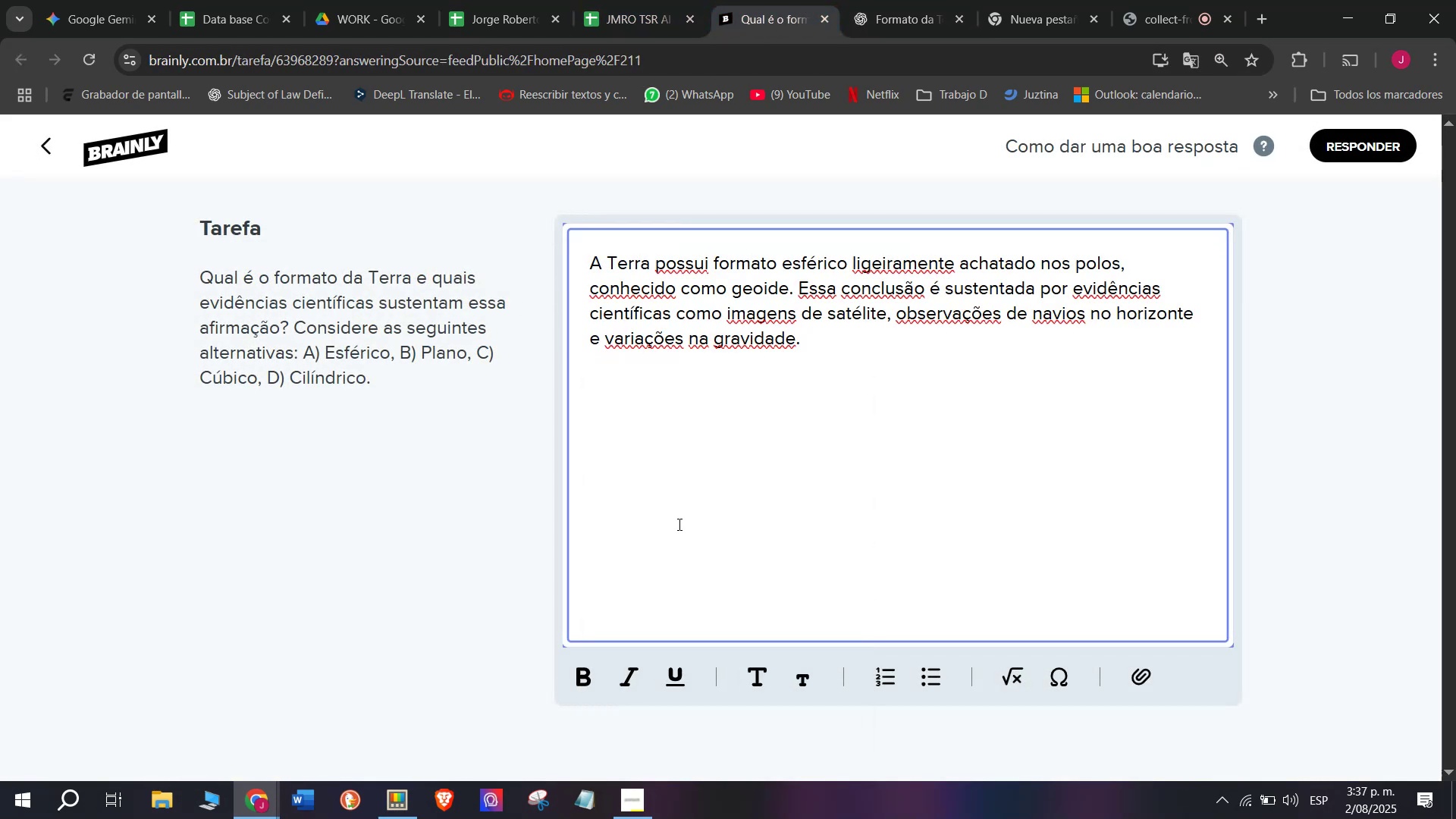 
key(Meta+V)
 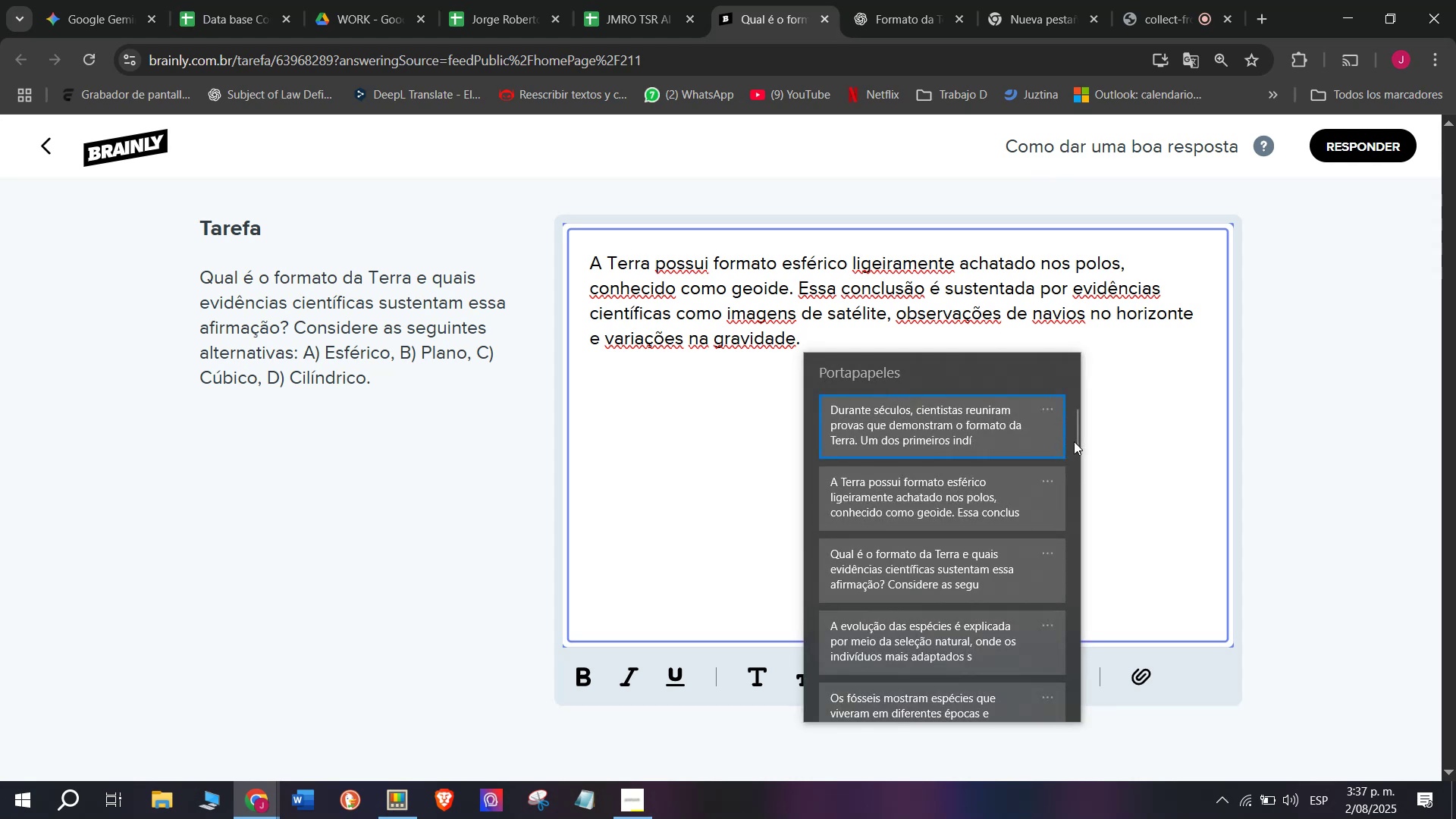 
left_click_drag(start_coordinate=[1074, 441], to_coordinate=[1013, 730])
 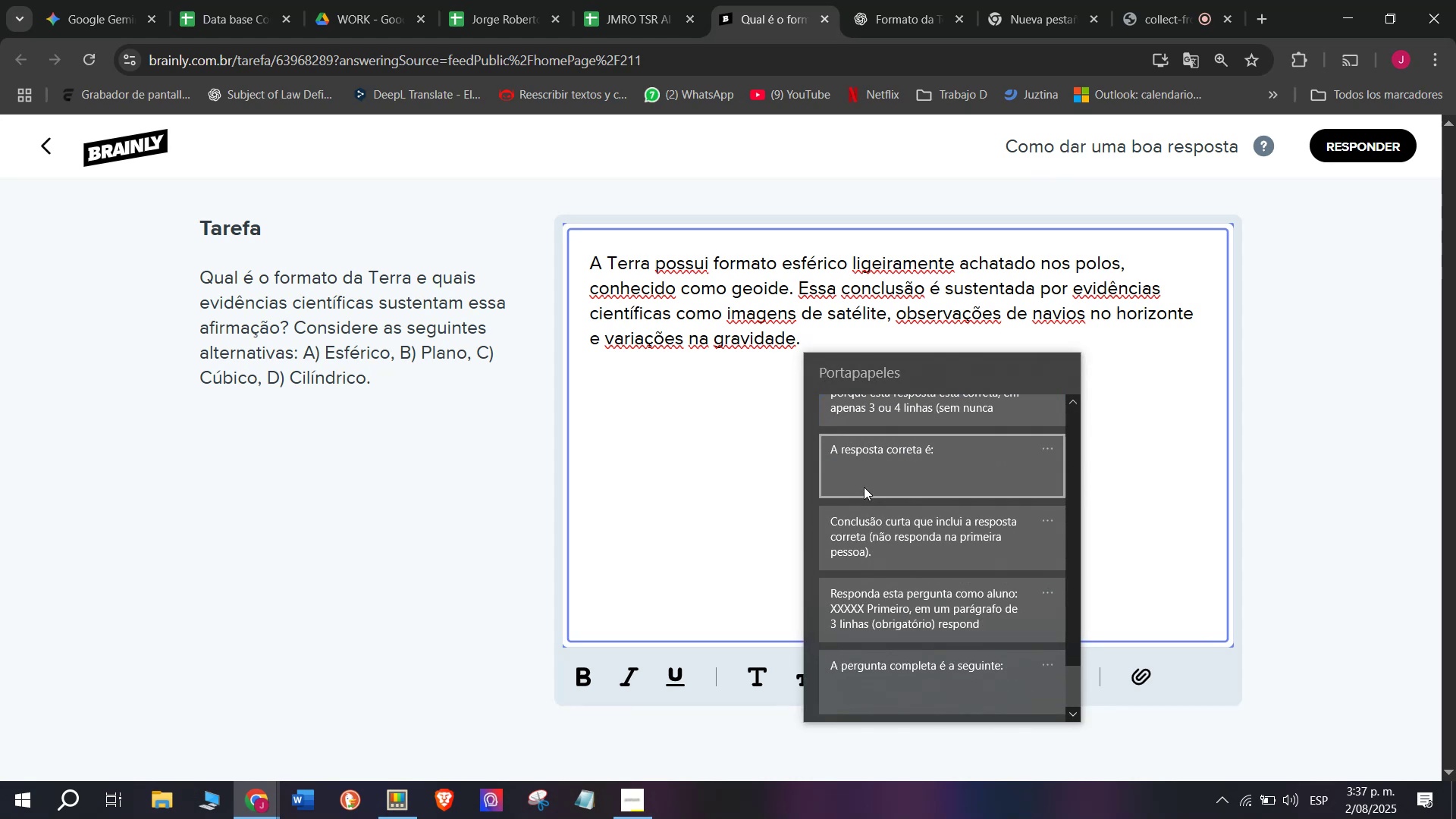 
key(Control+ControlLeft)
 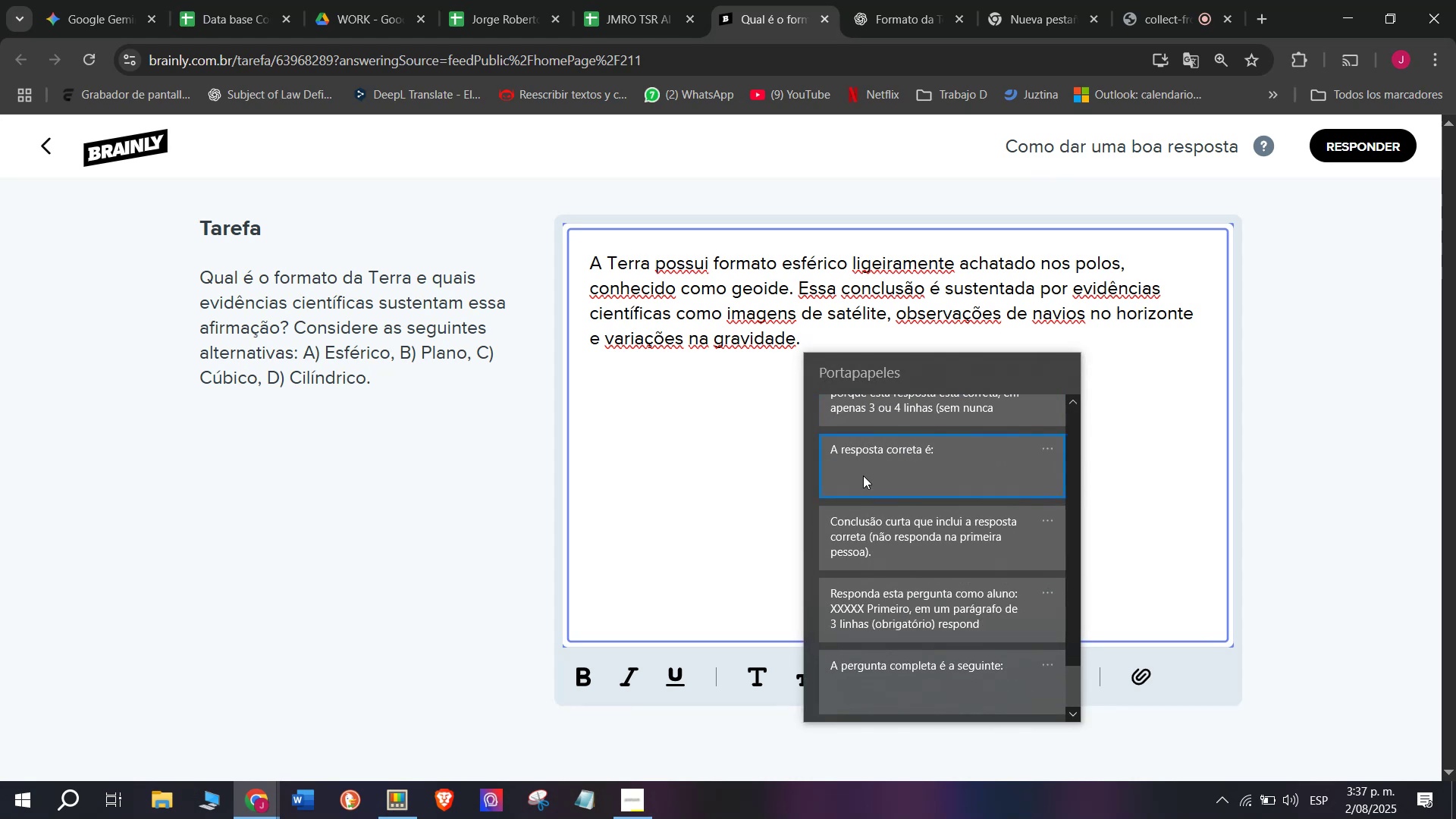 
hold_key(key=V, duration=3.11)
 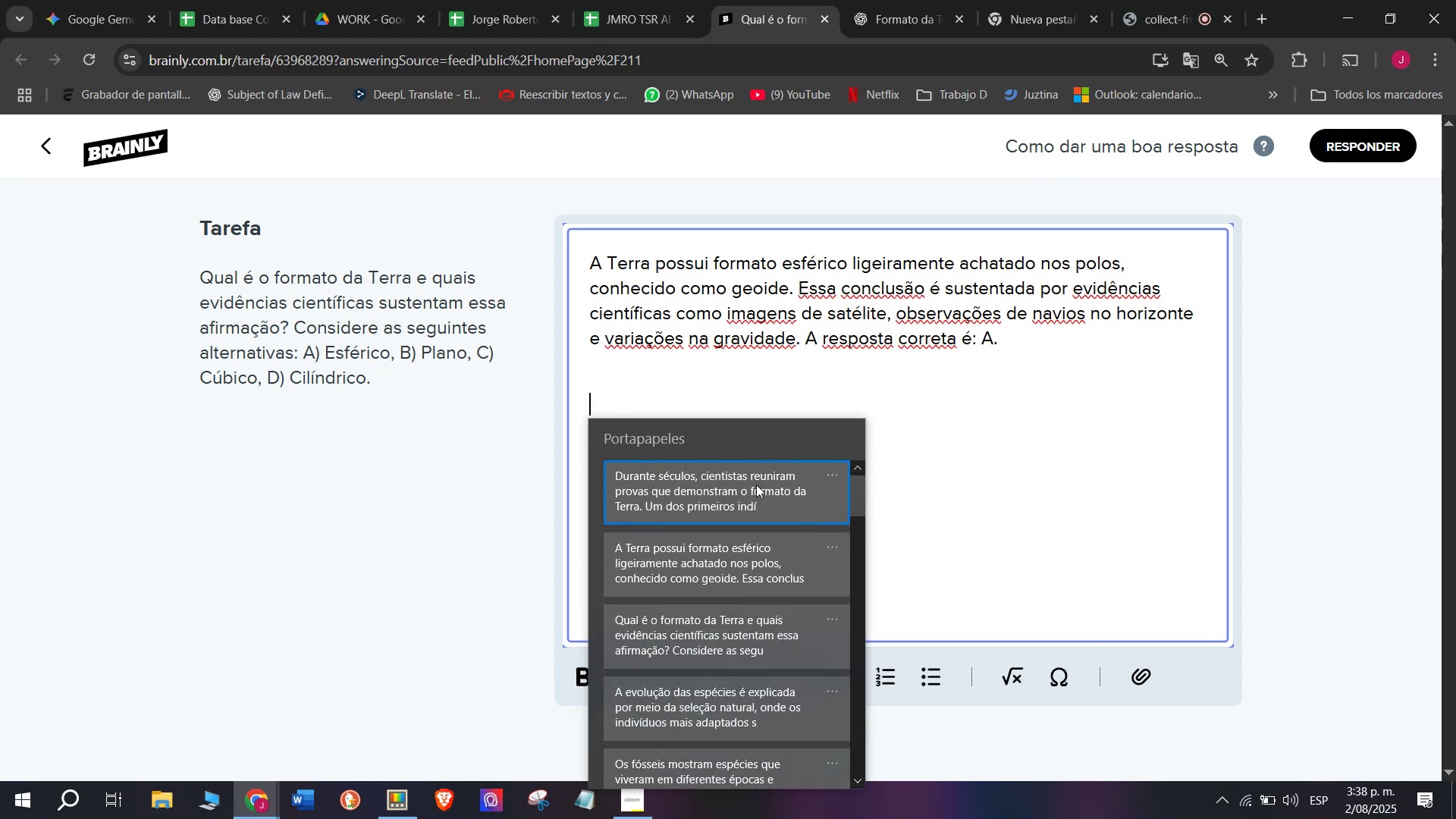 
key(Space)
 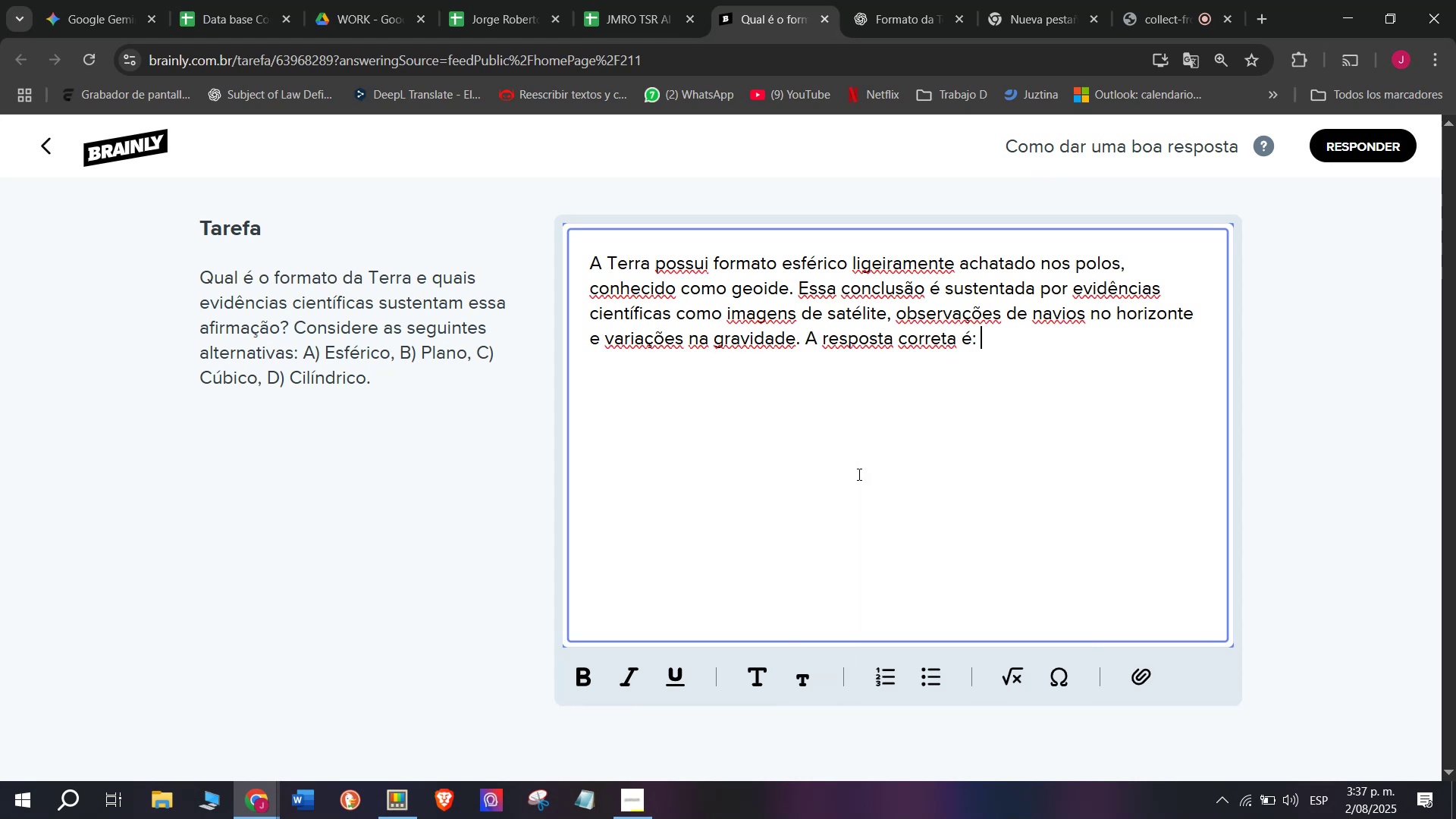 
key(Shift+A)
 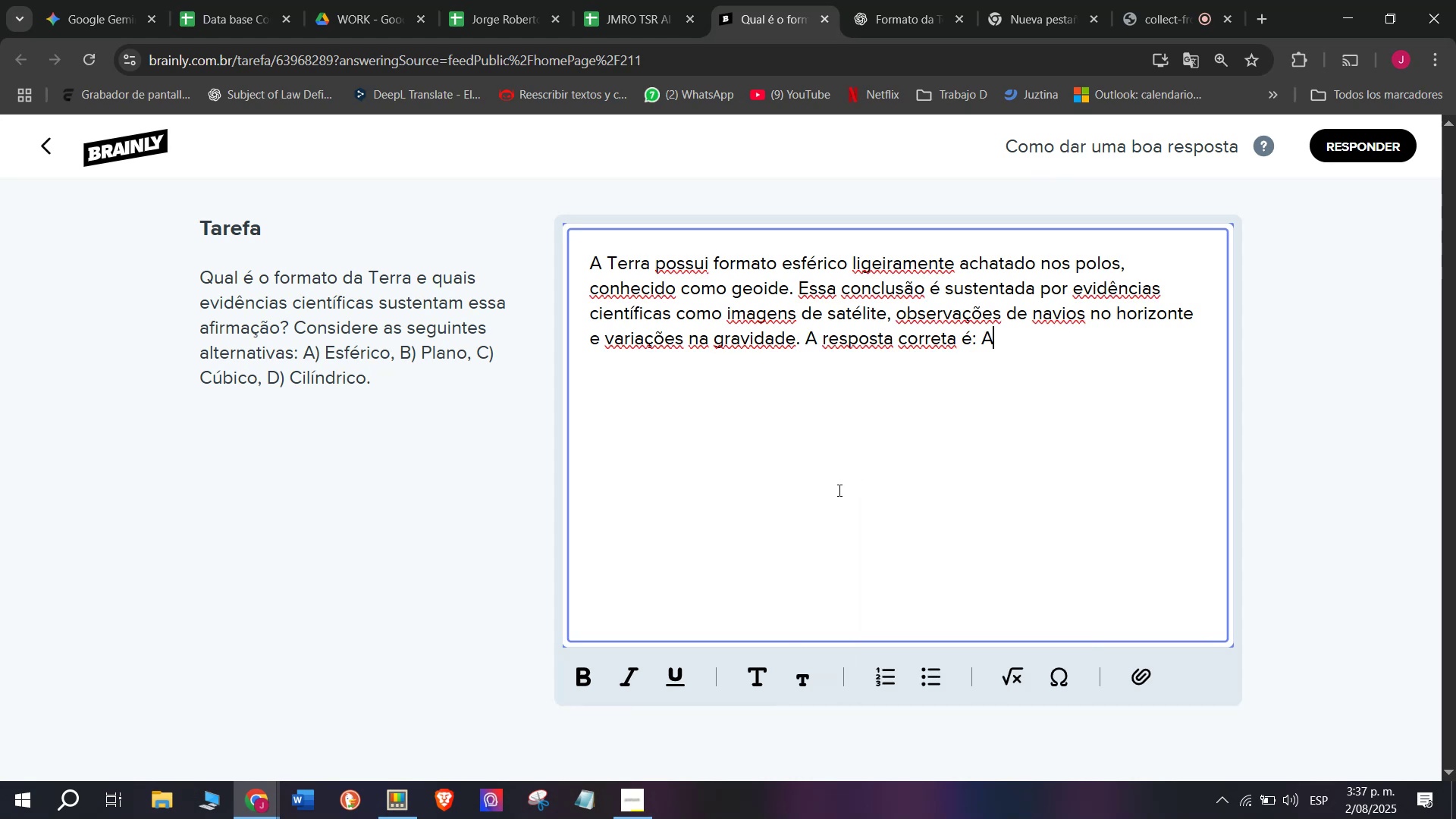 
key(Period)
 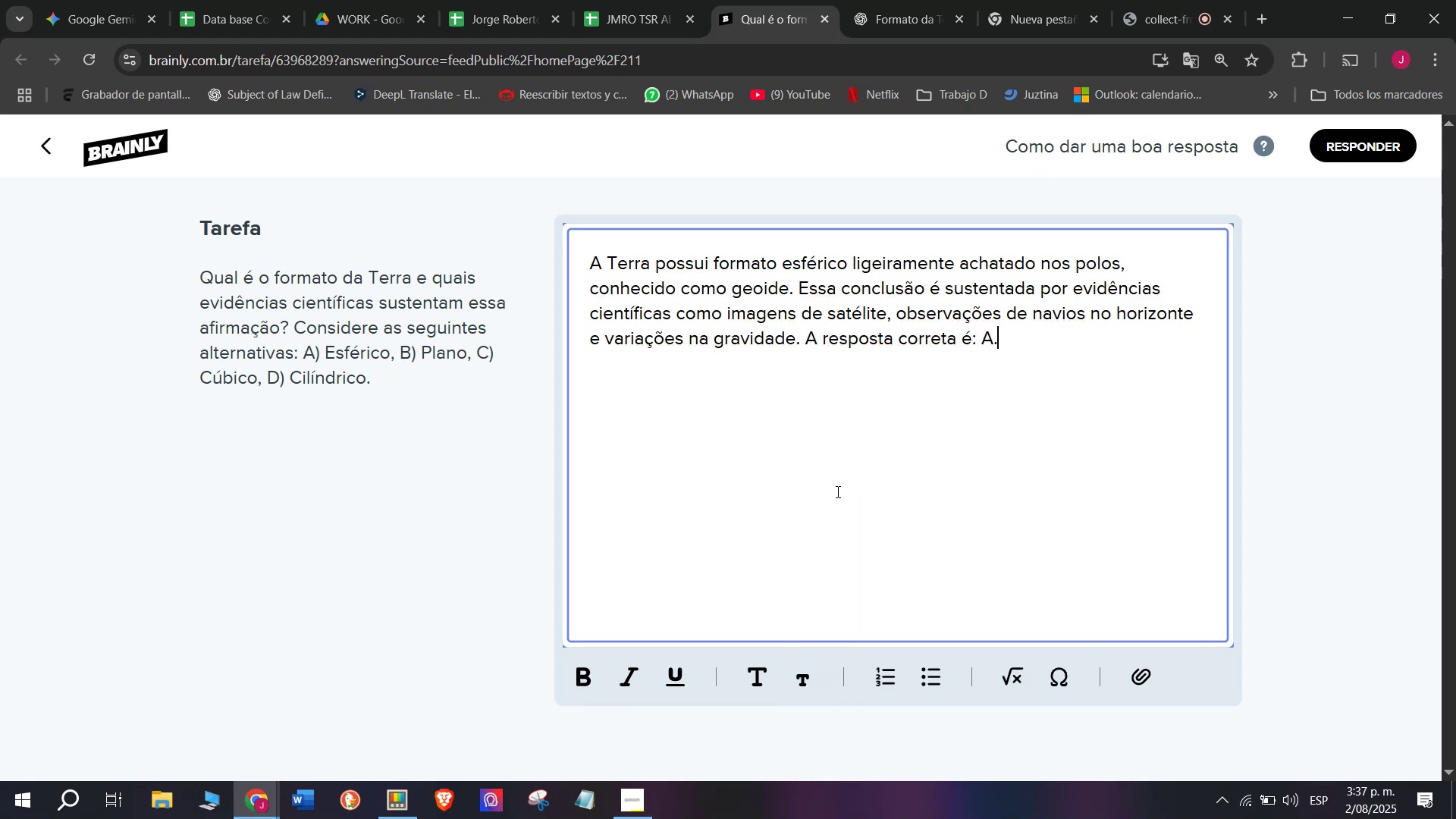 
key(Enter)
 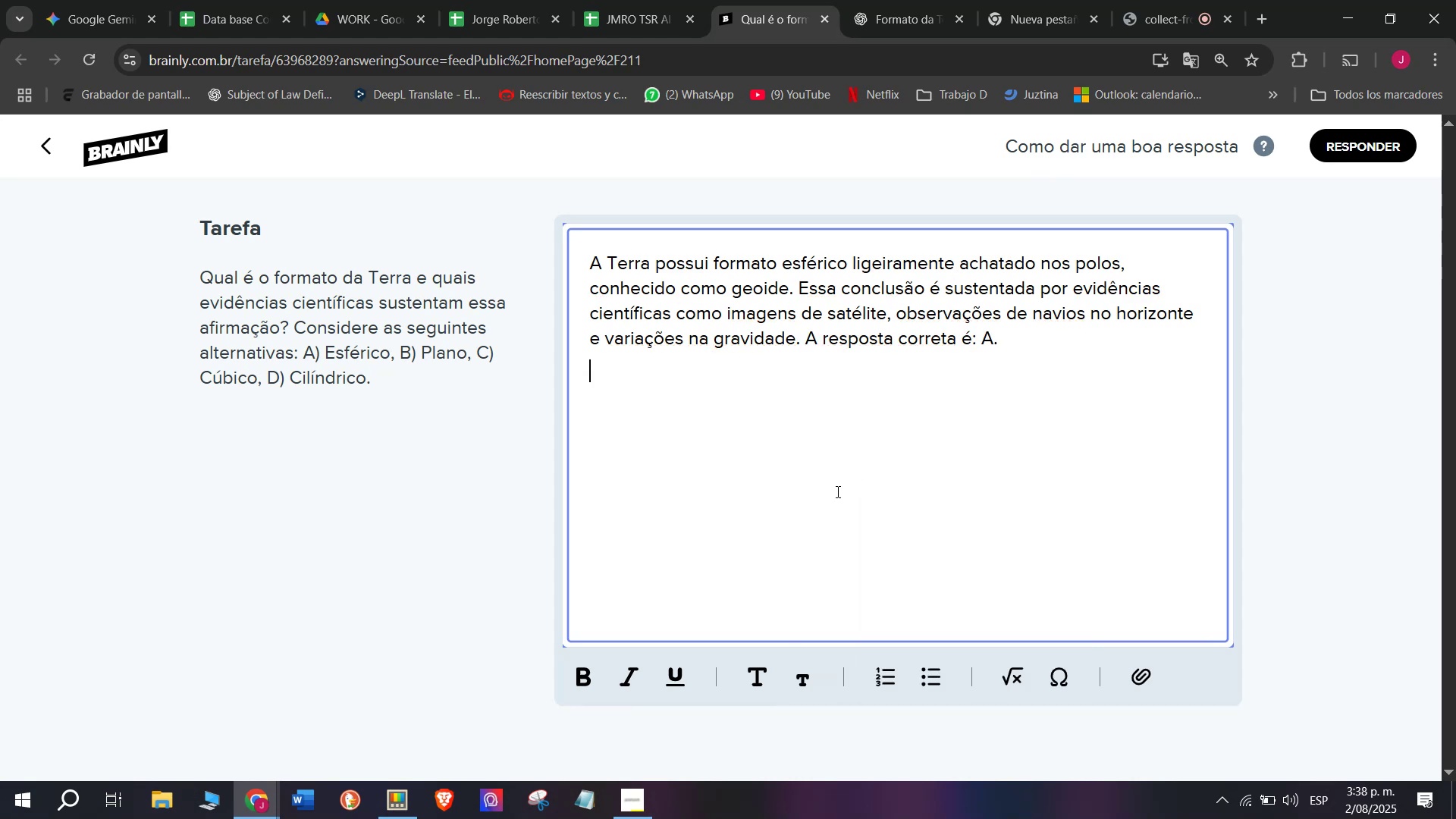 
key(Enter)
 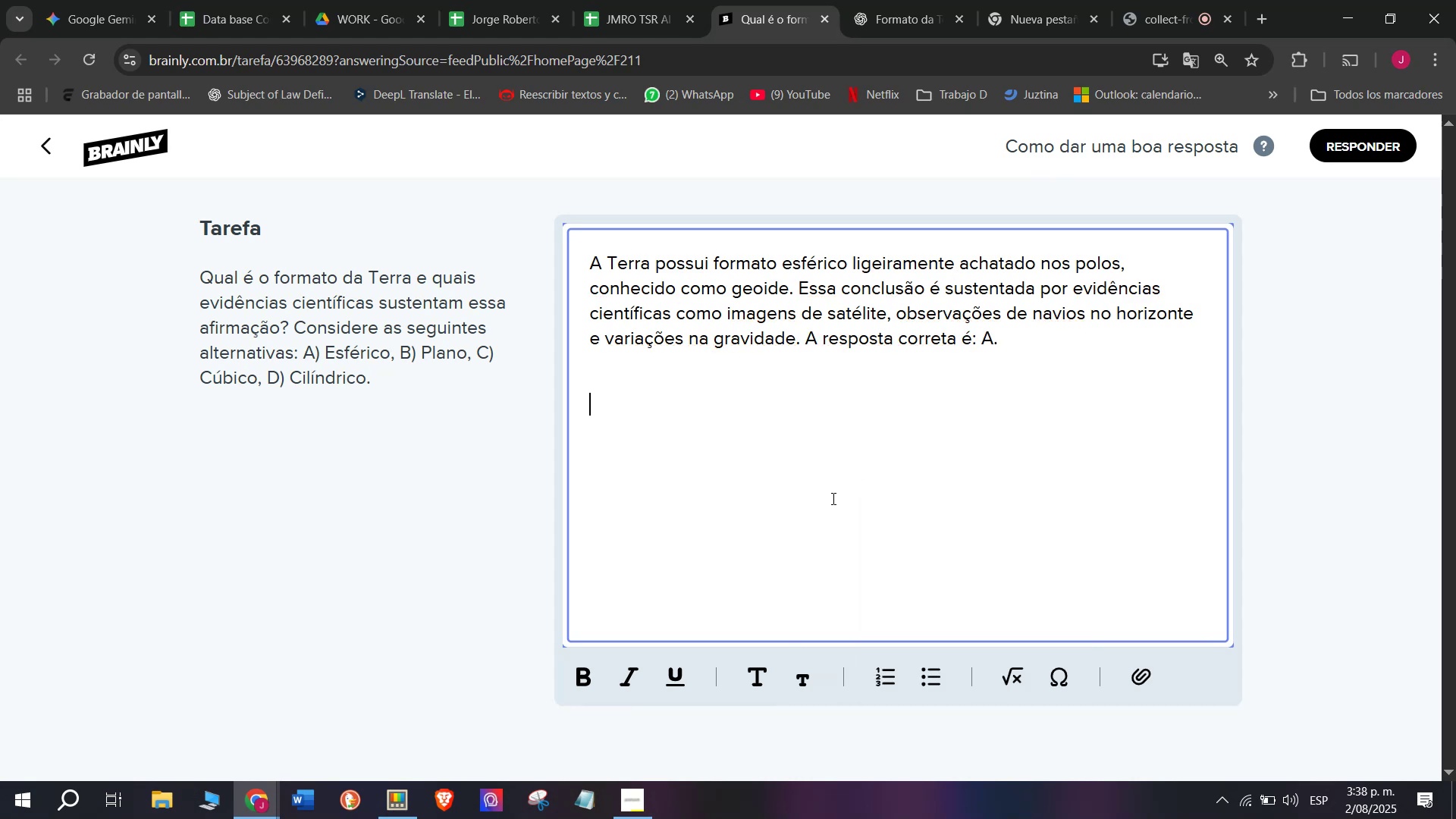 
hold_key(key=MetaLeft, duration=0.33)
 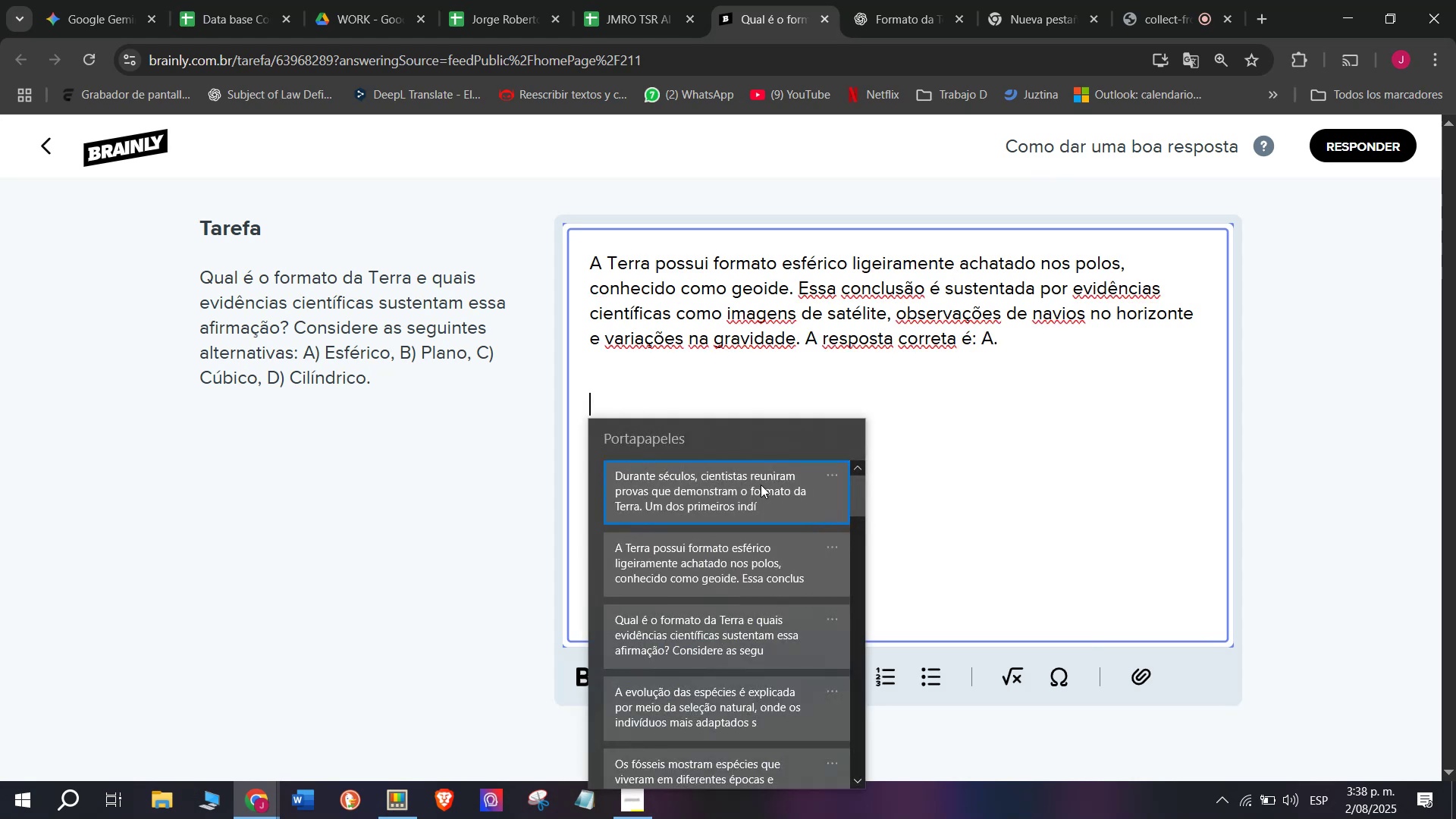 
left_click([756, 485])
 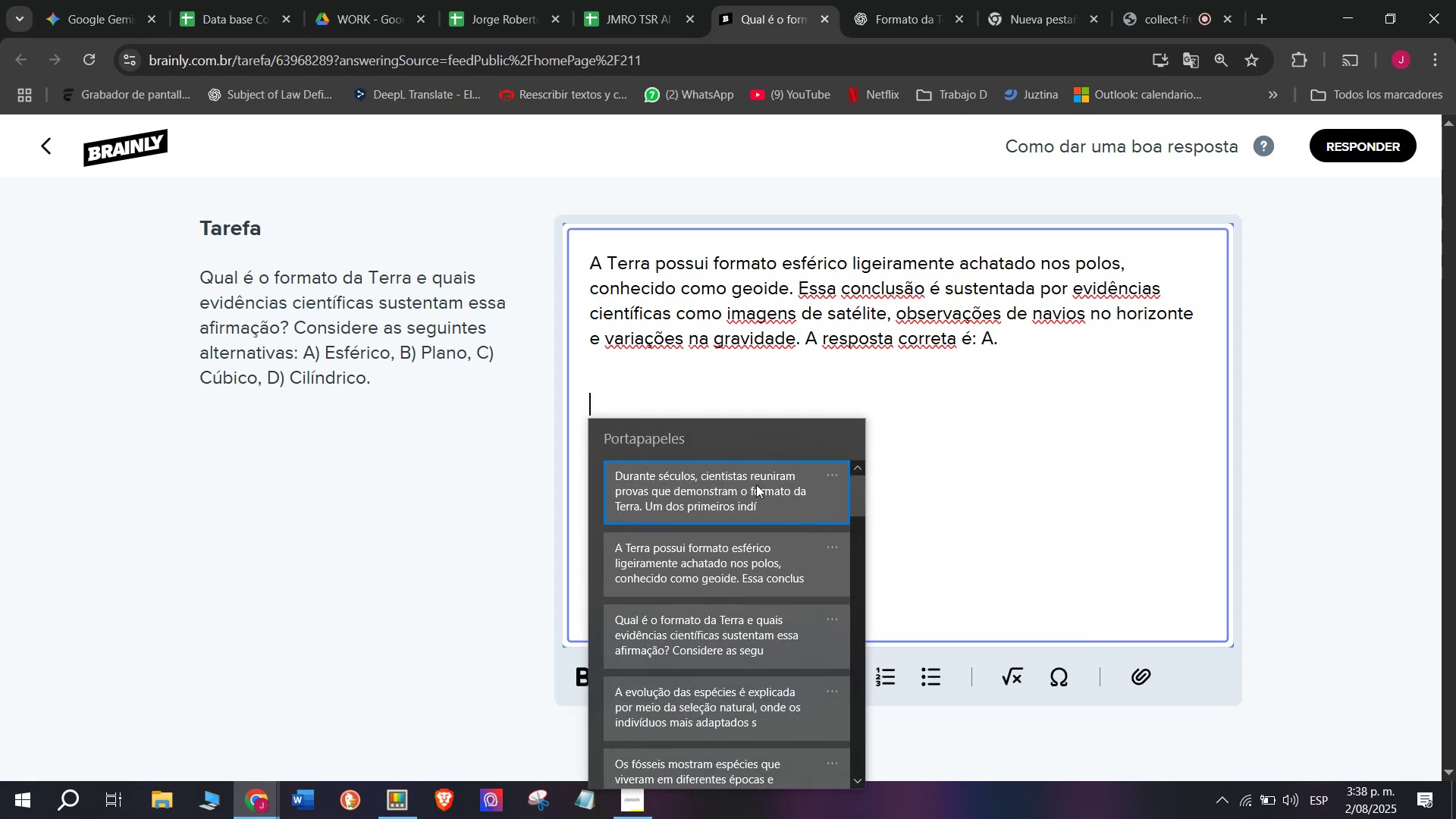 
key(Control+ControlLeft)
 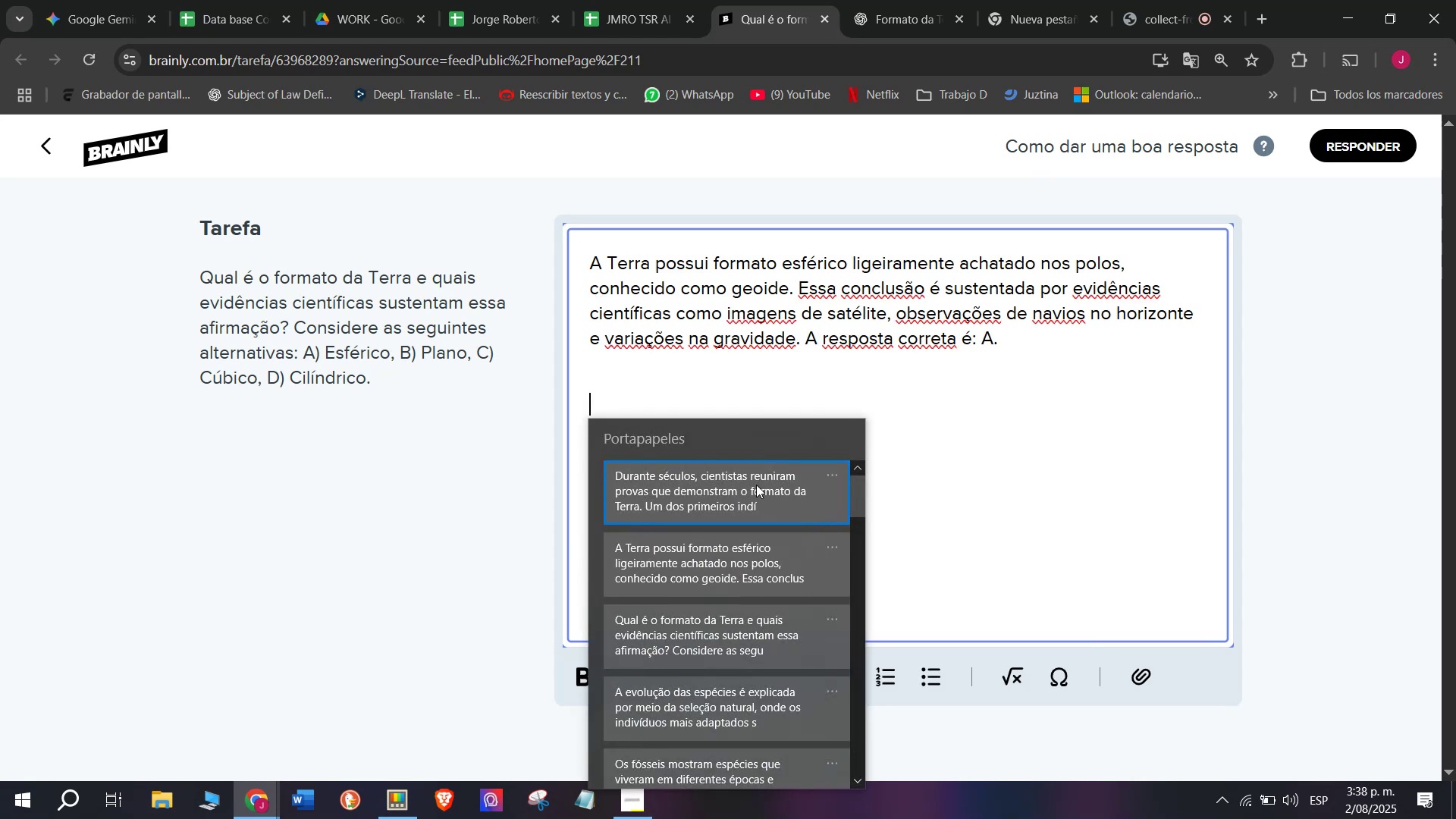 
key(Control+V)
 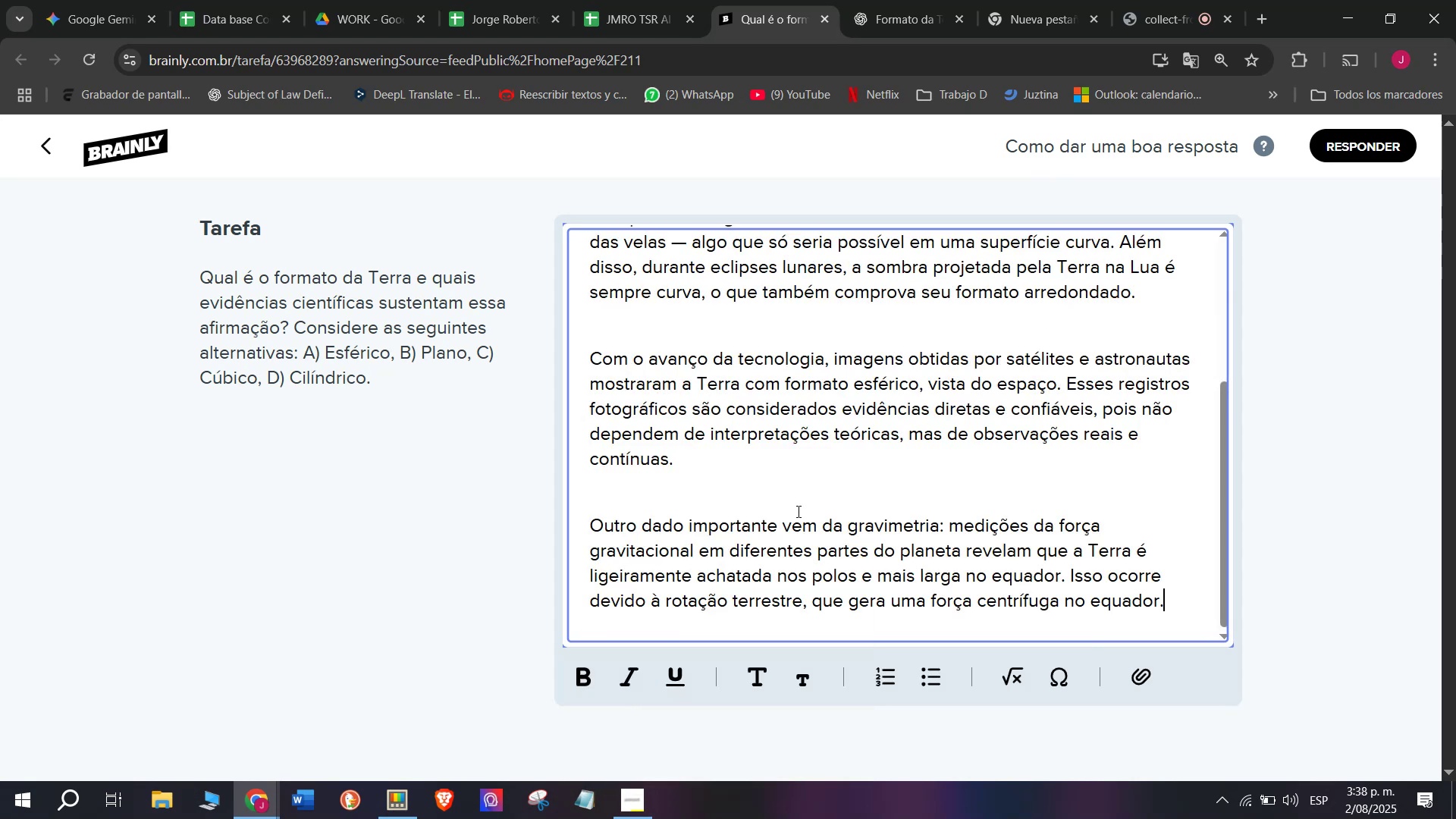 
scroll: coordinate [799, 511], scroll_direction: up, amount: 4.0
 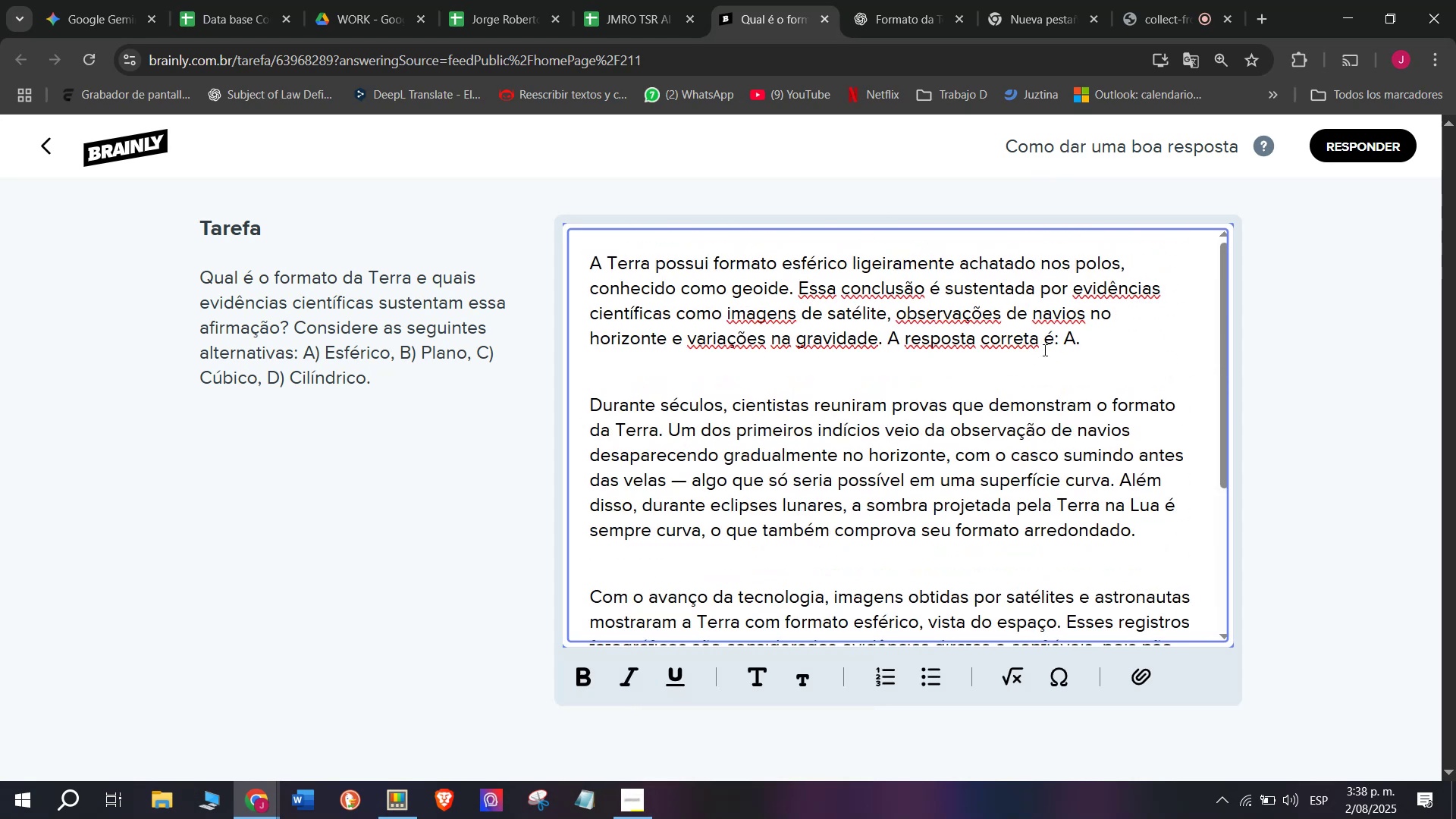 
left_click_drag(start_coordinate=[1090, 344], to_coordinate=[891, 349])
 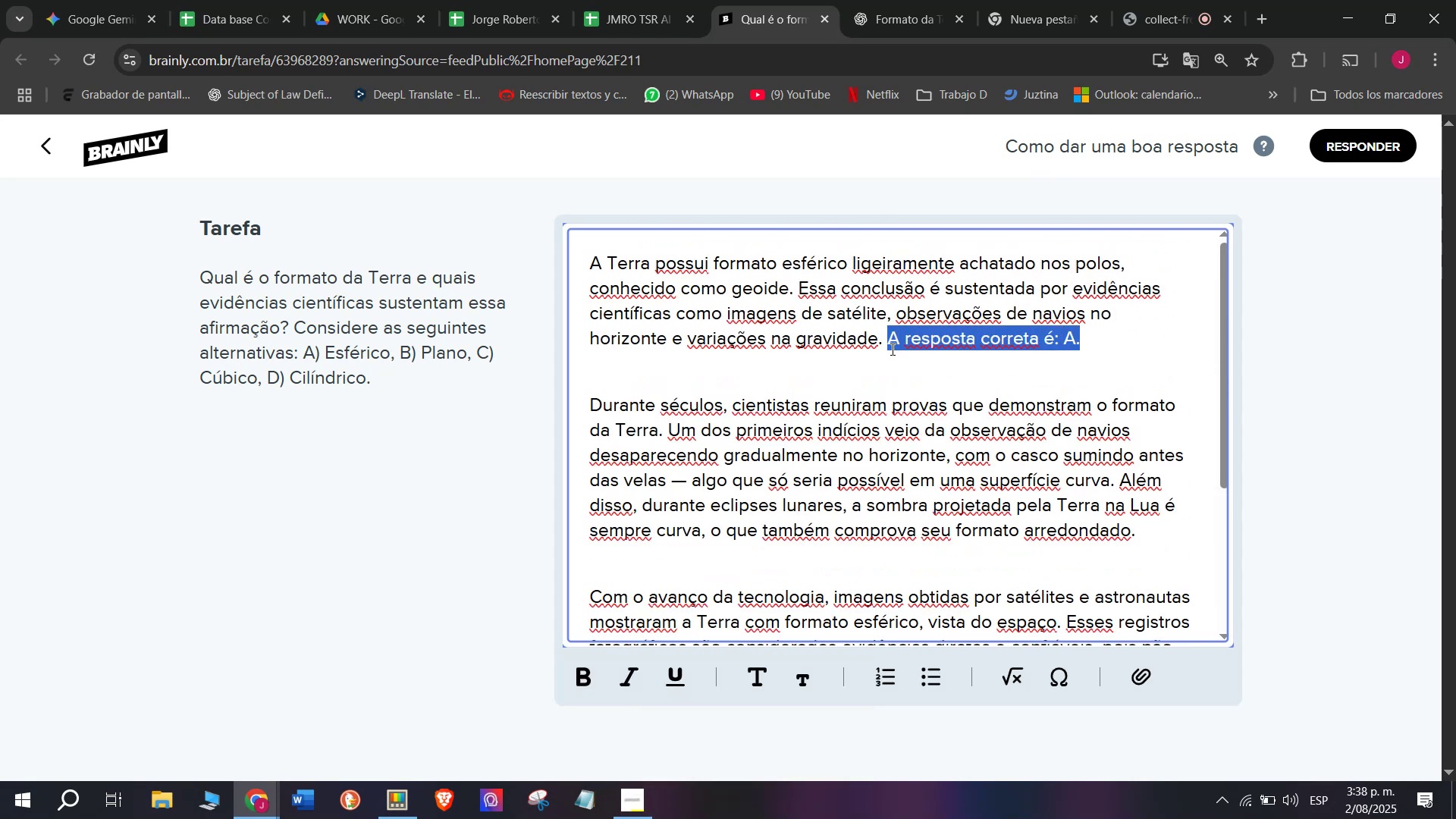 
key(Control+B)
 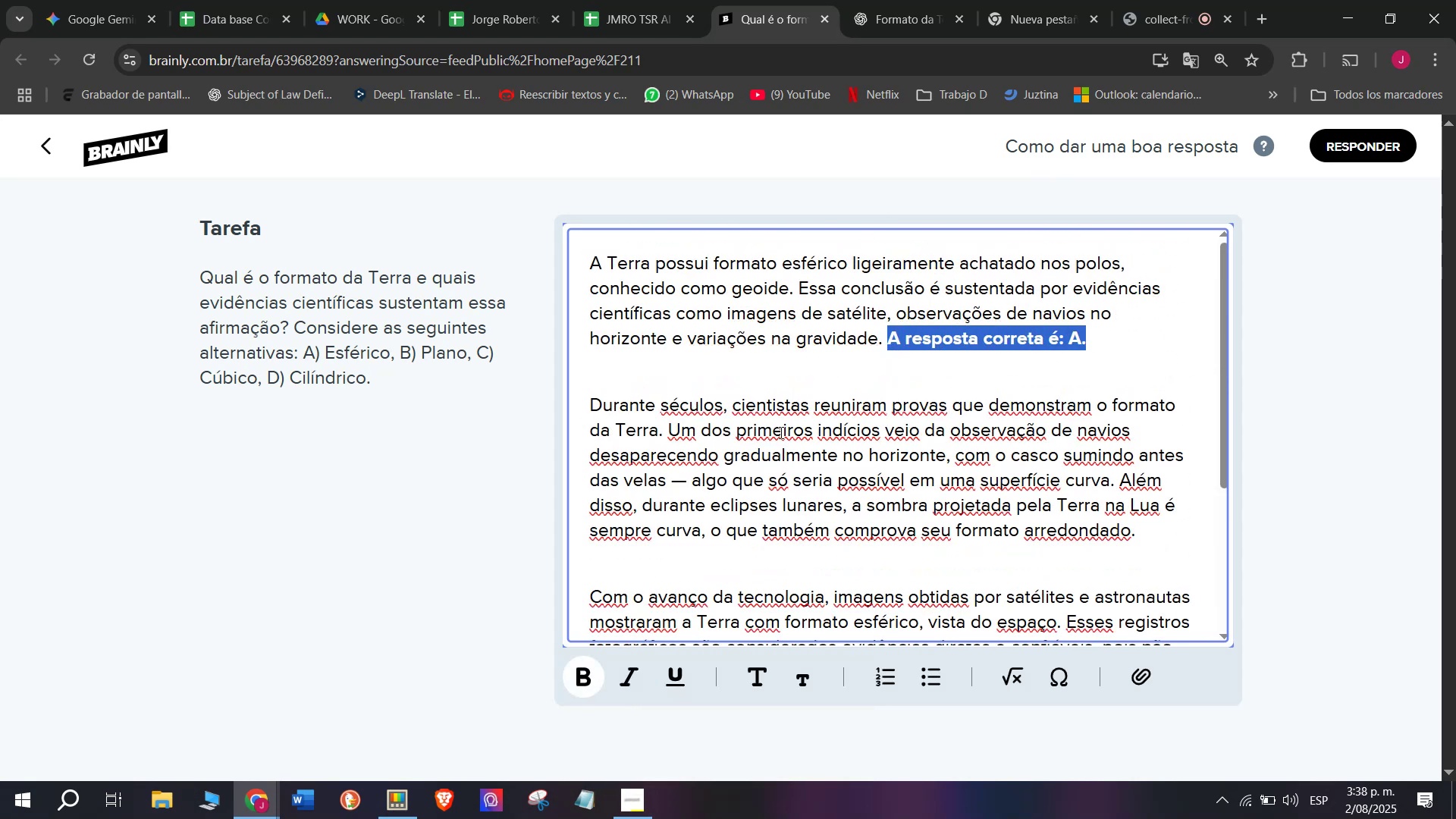 
scroll: coordinate [769, 500], scroll_direction: down, amount: 4.0
 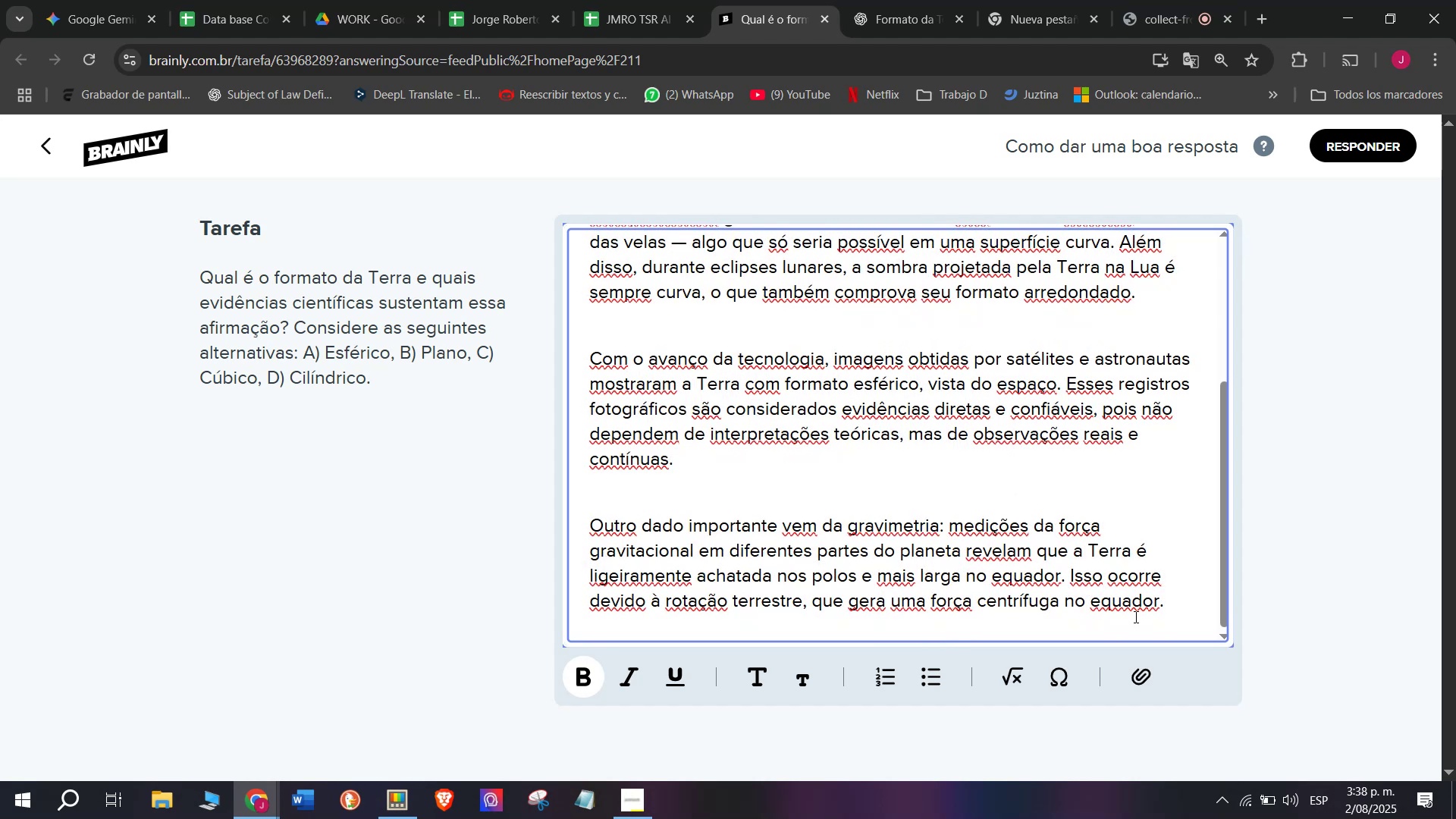 
left_click_drag(start_coordinate=[1174, 611], to_coordinate=[505, 130])
 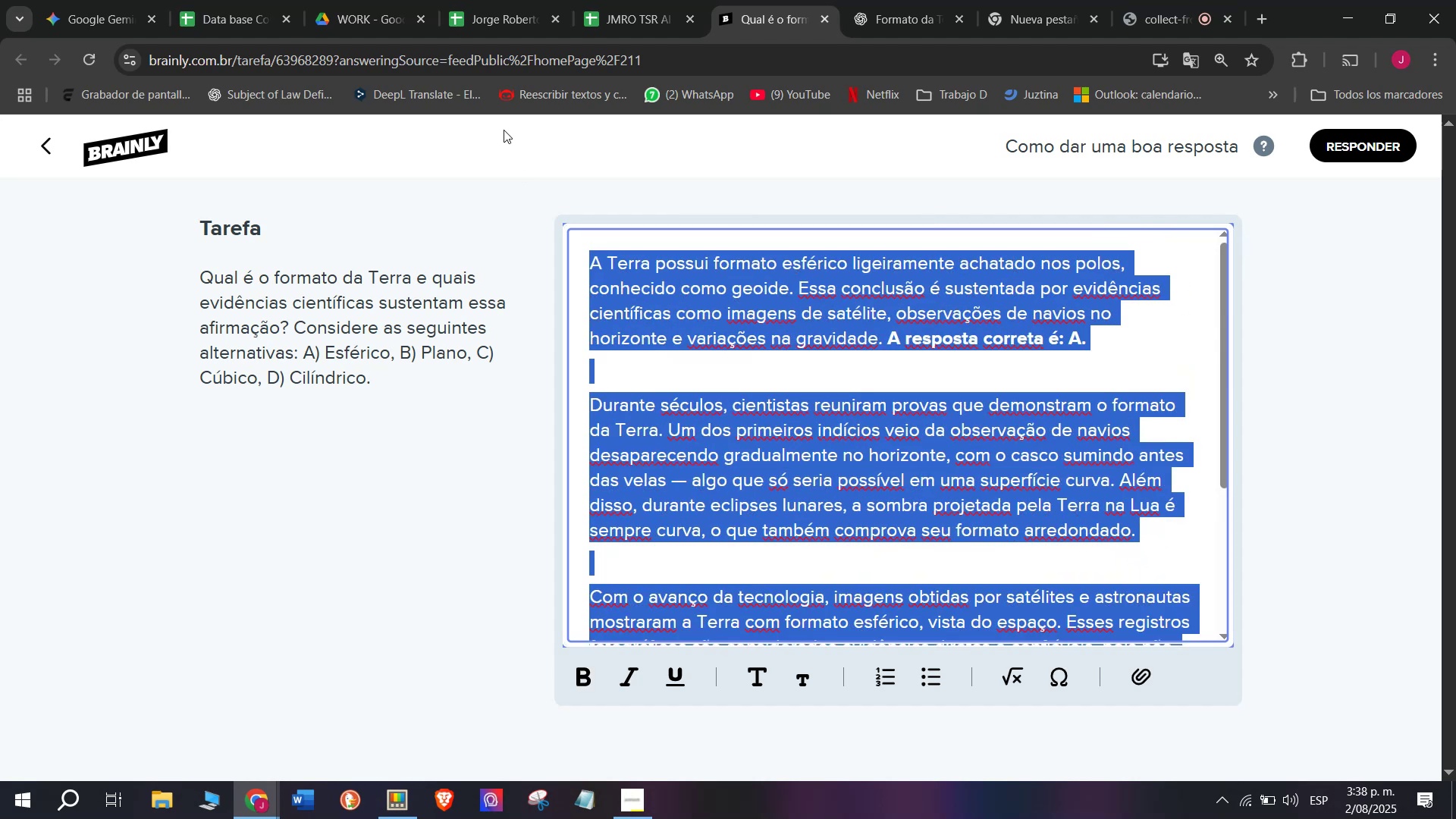 
key(Control+C)
 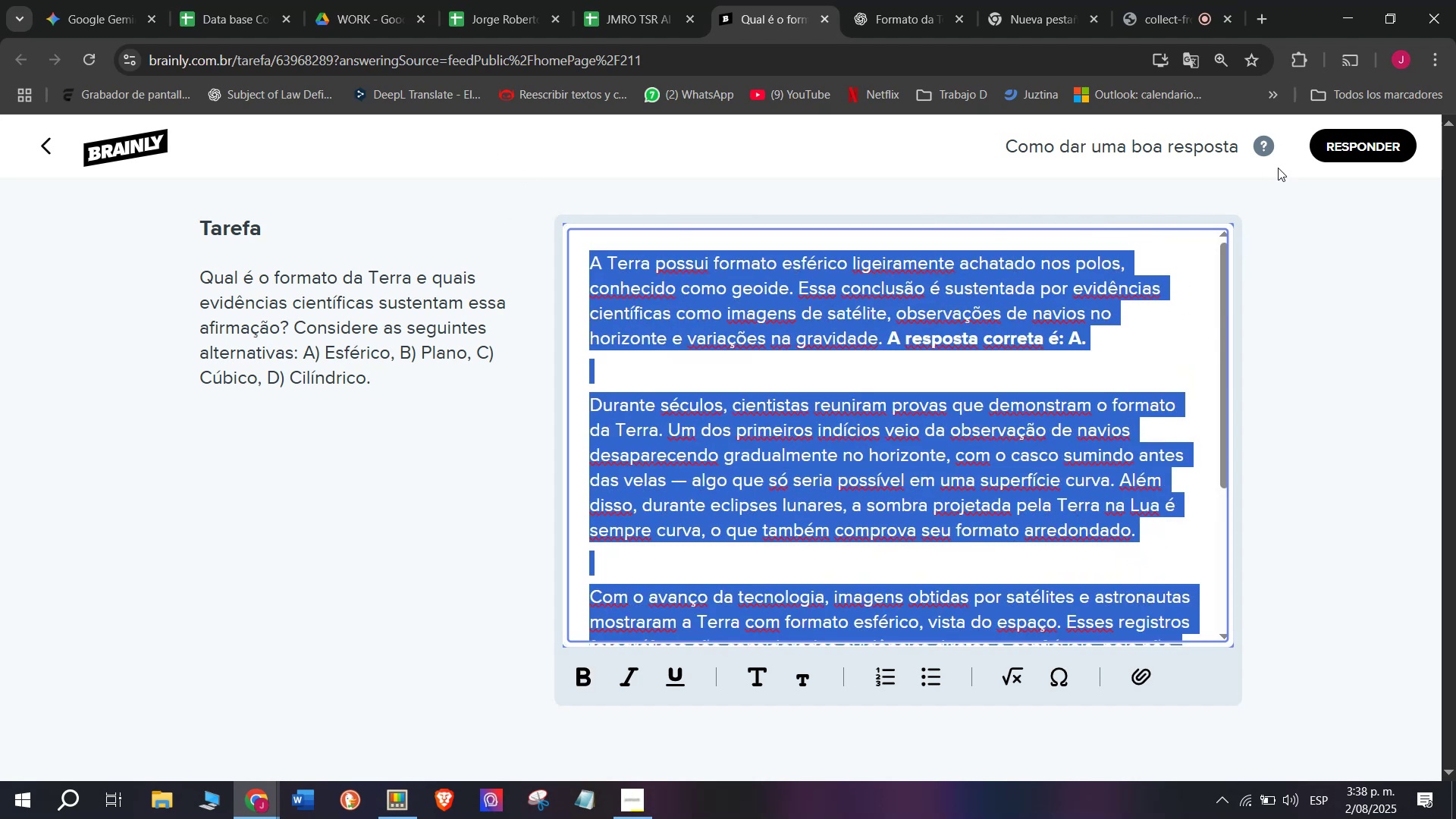 
left_click([1355, 155])
 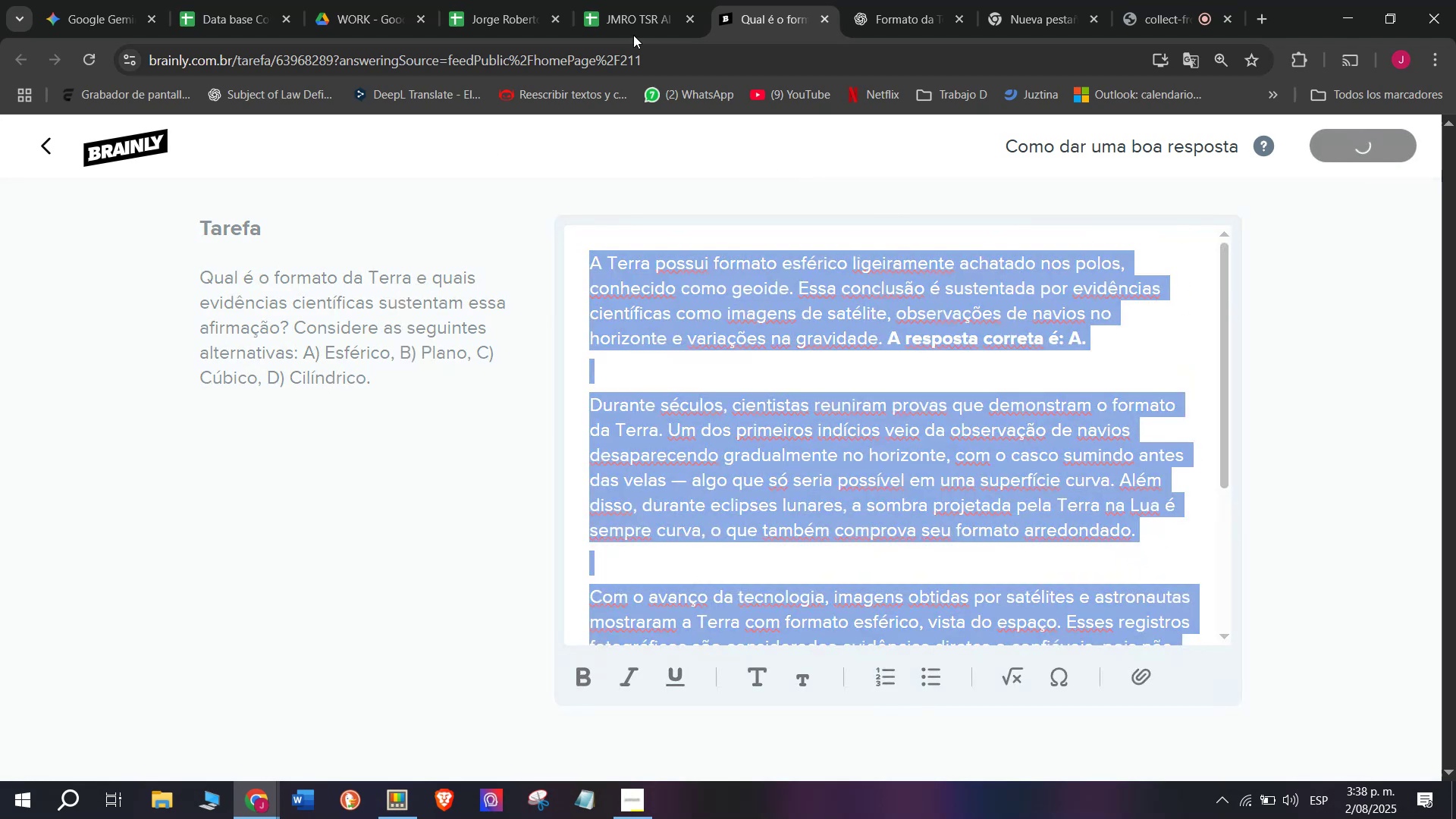 
left_click([627, 11])
 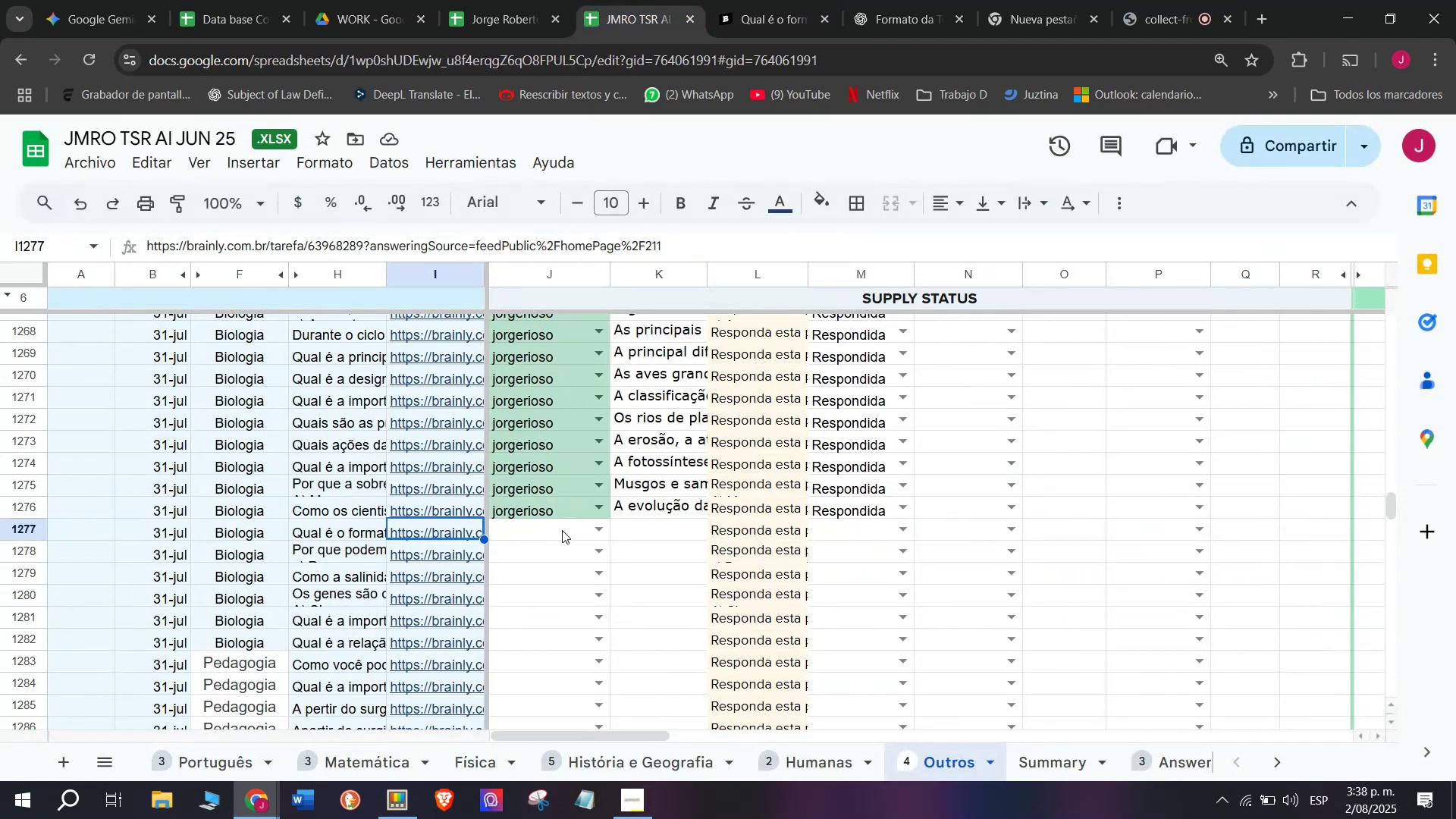 
left_click([551, 536])
 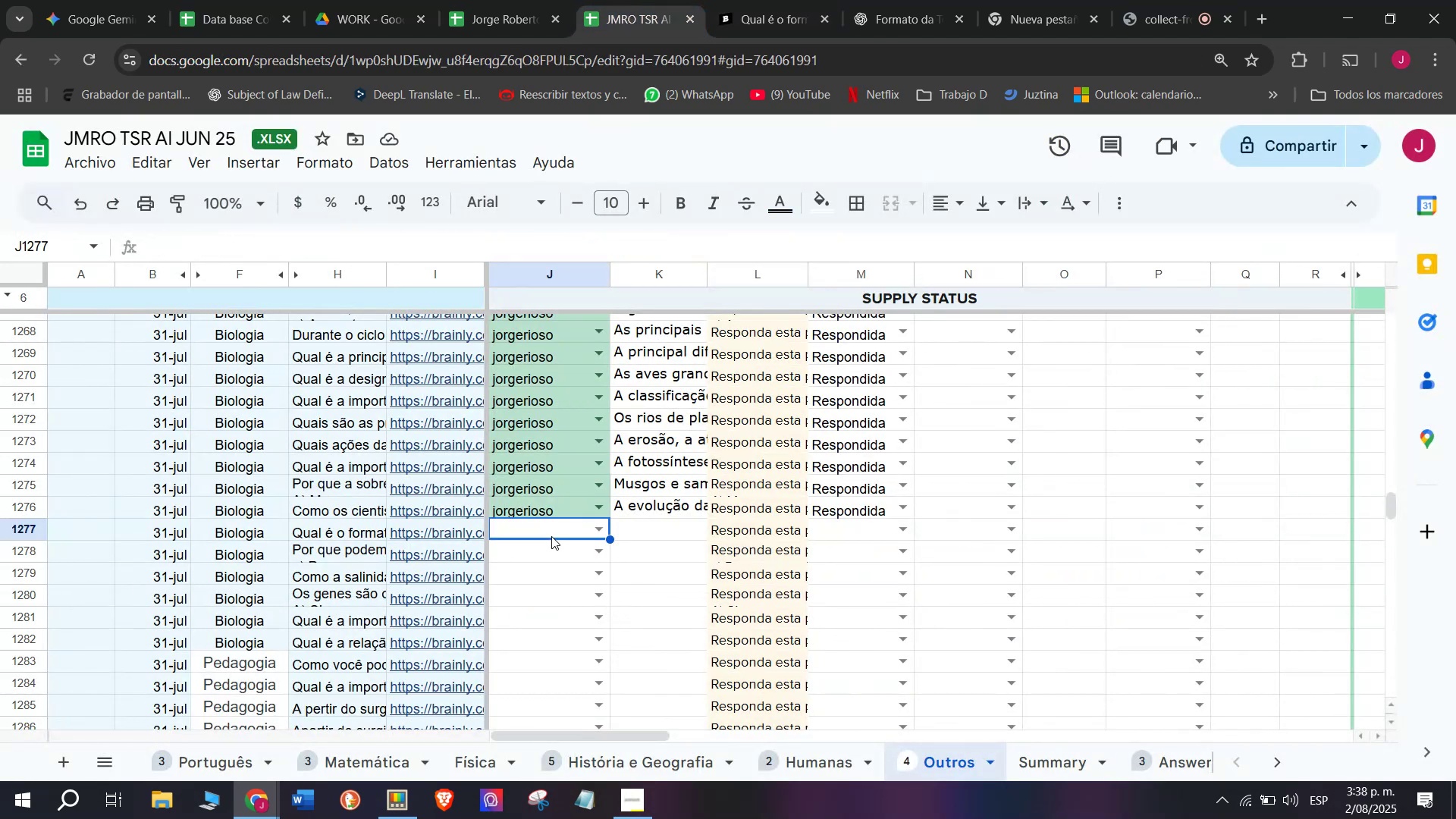 
key(J)
 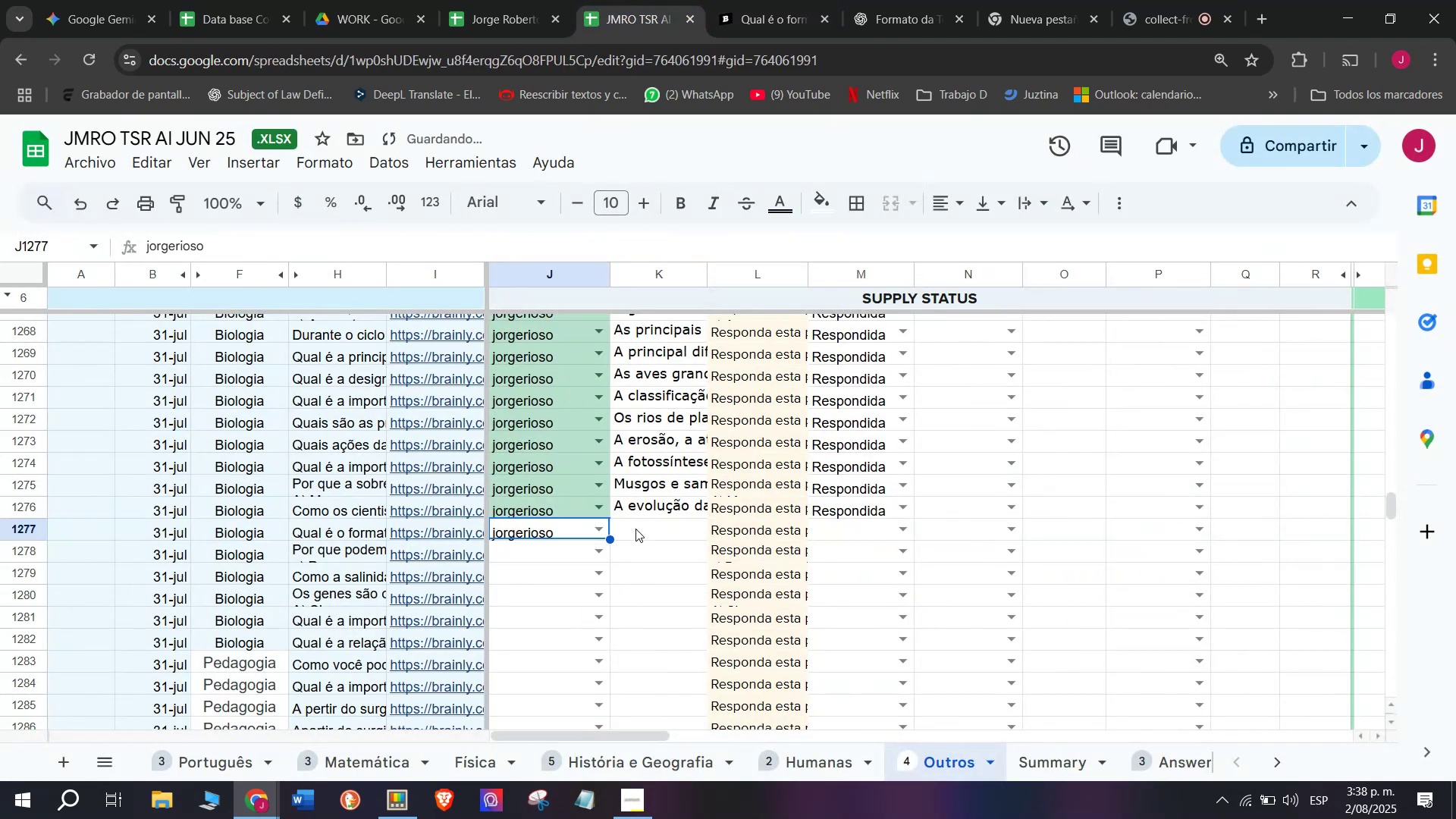 
double_click([643, 526])
 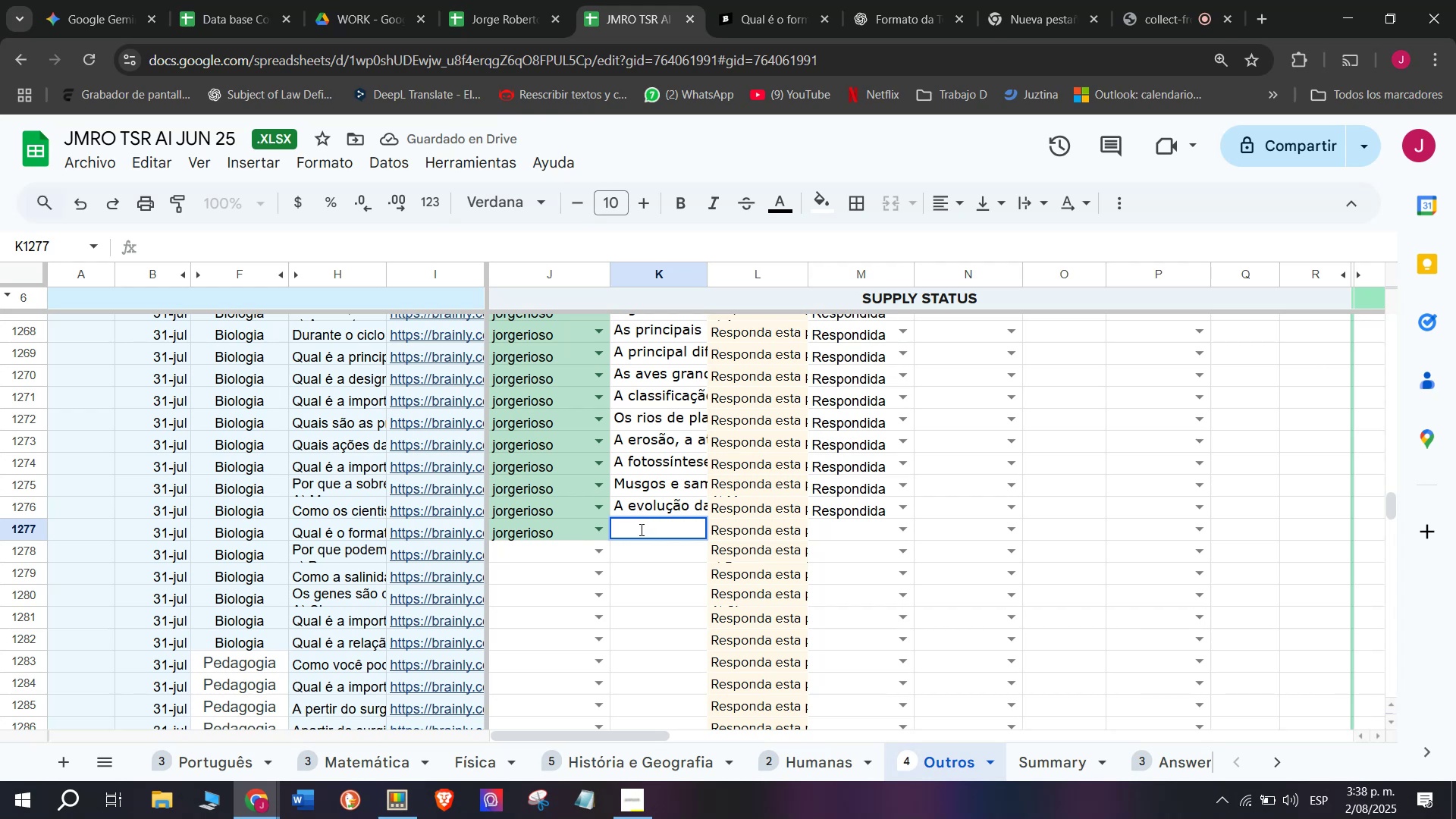 
key(Control+V)
 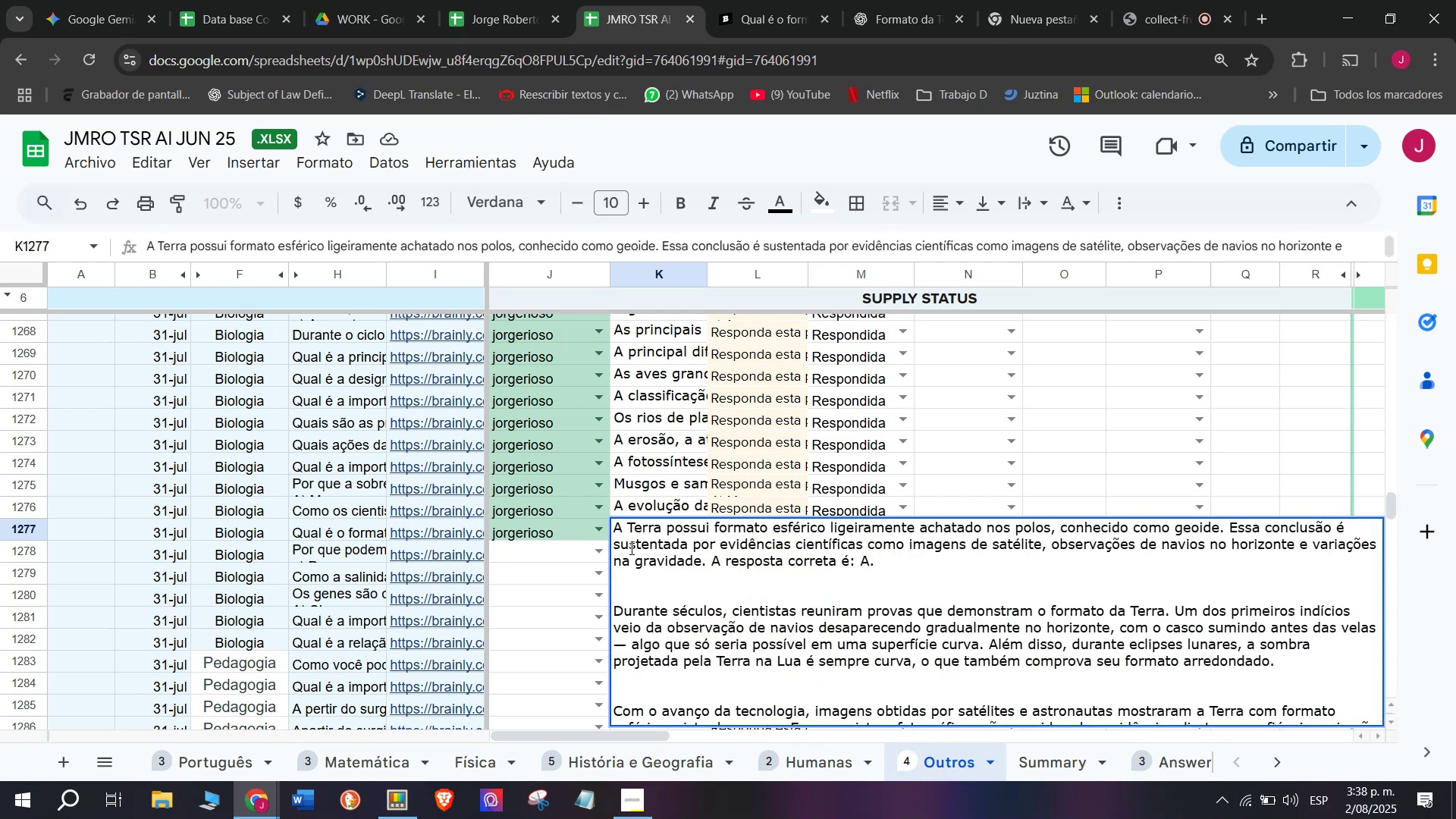 
key(Enter)
 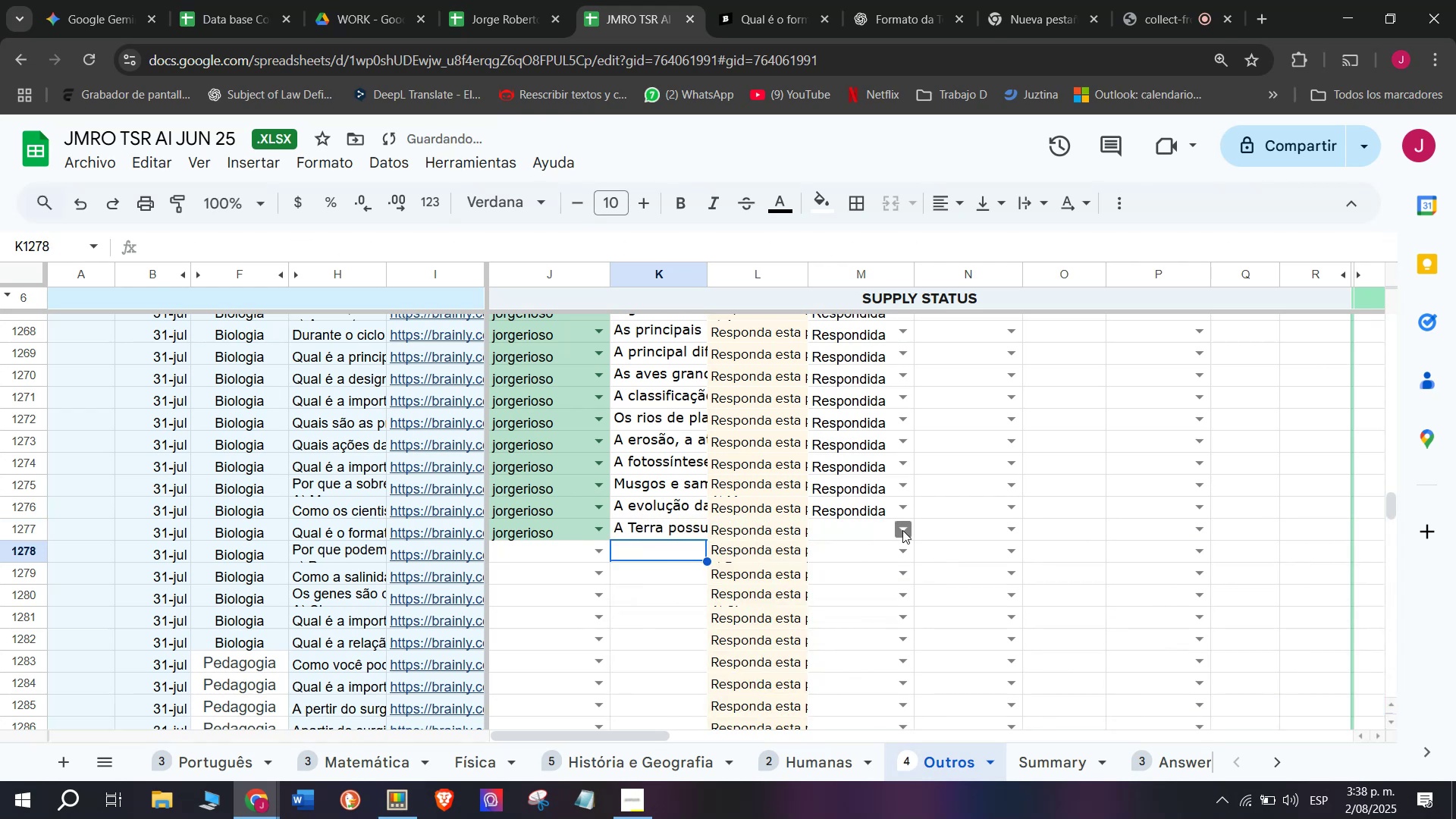 
left_click([903, 530])
 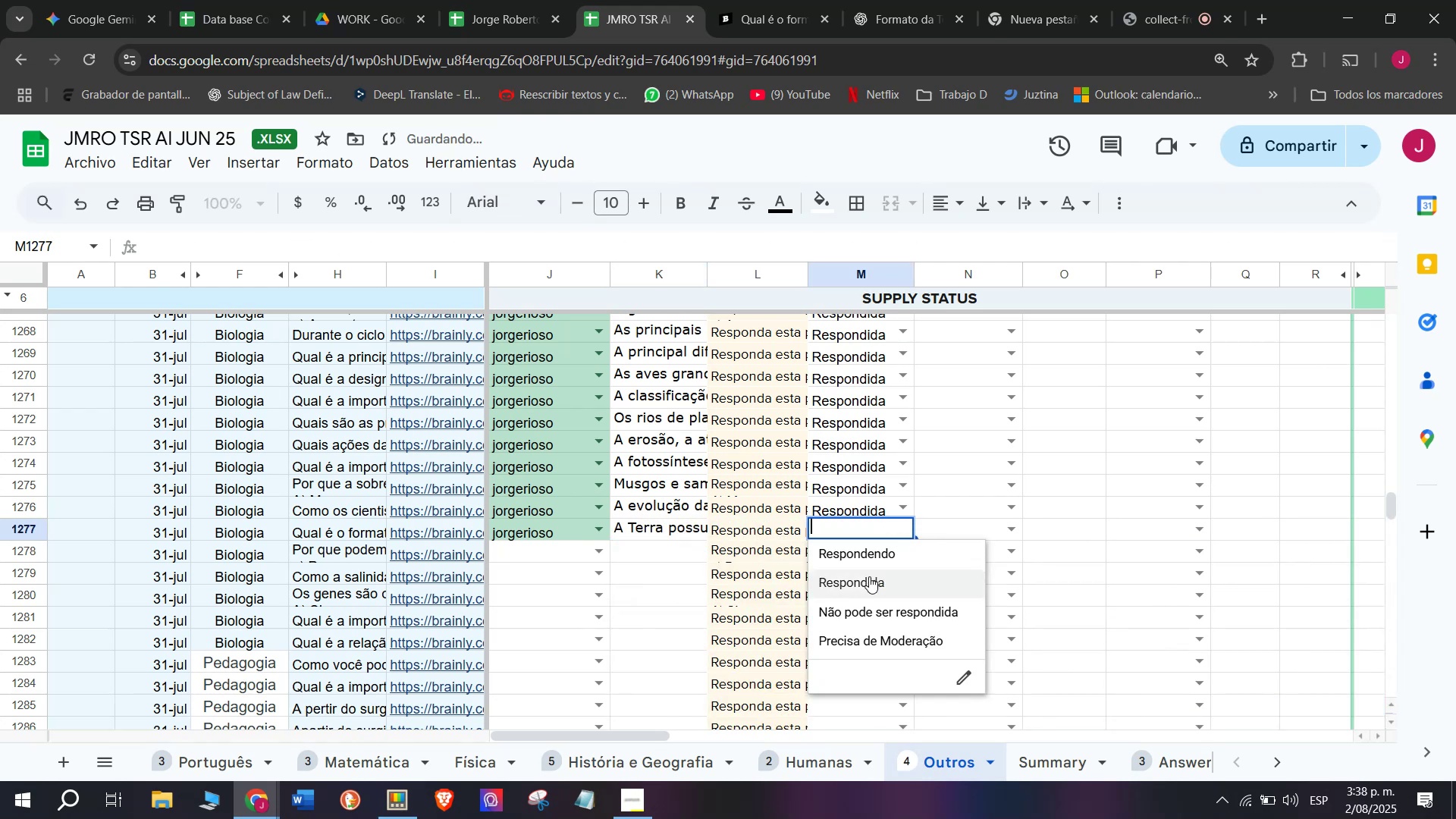 
left_click([868, 576])
 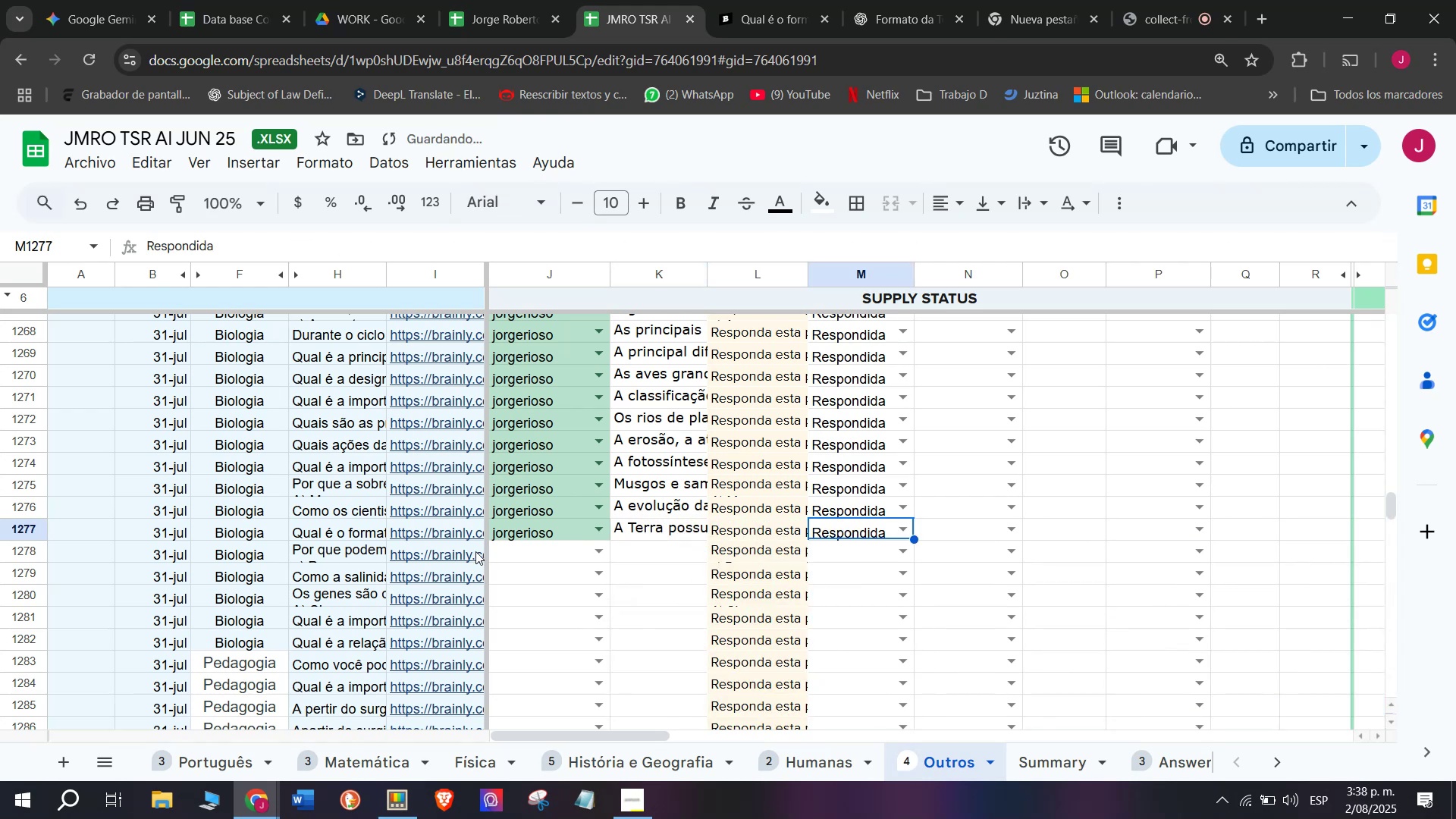 
left_click([471, 554])
 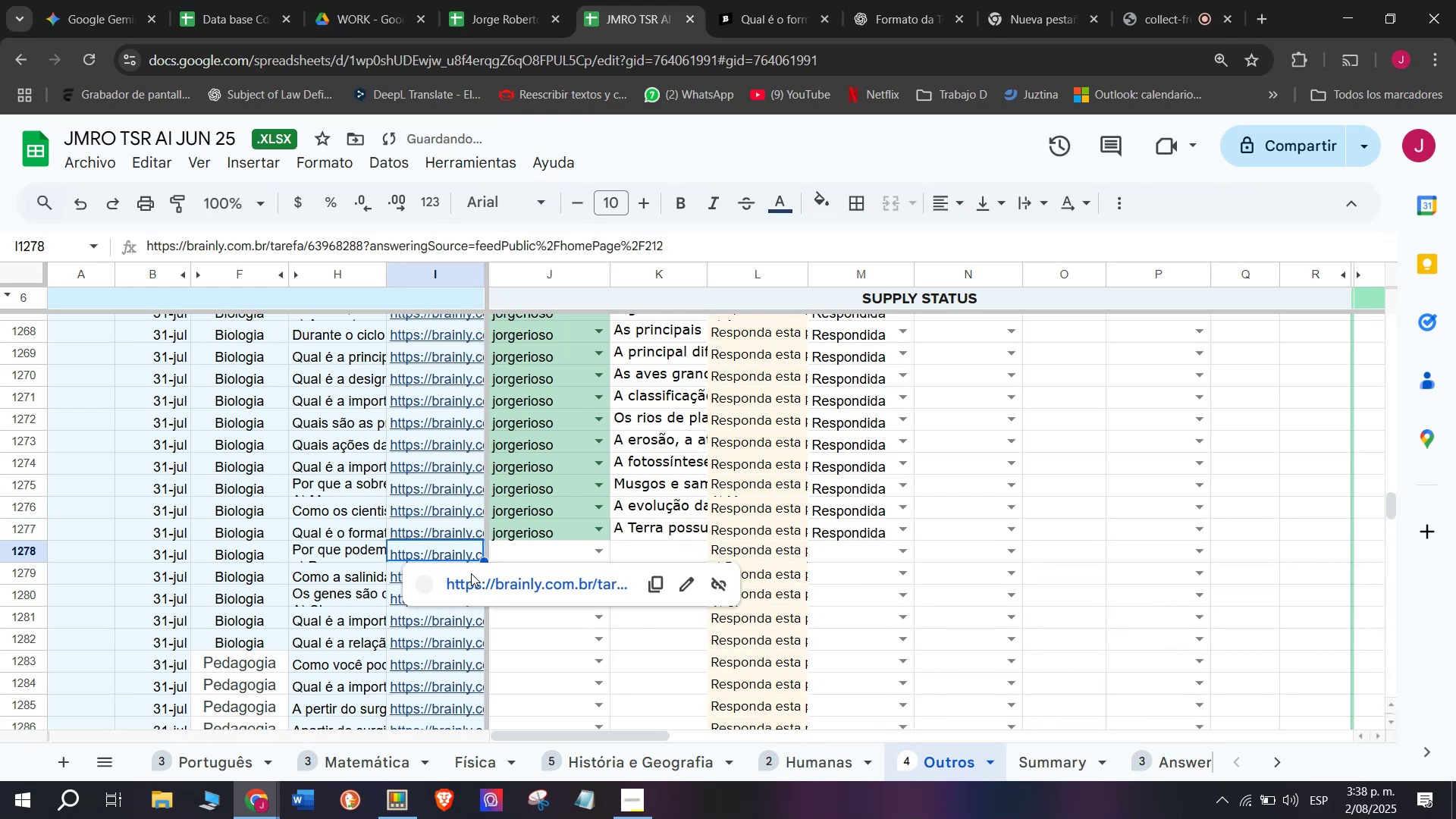 
left_click([471, 573])
 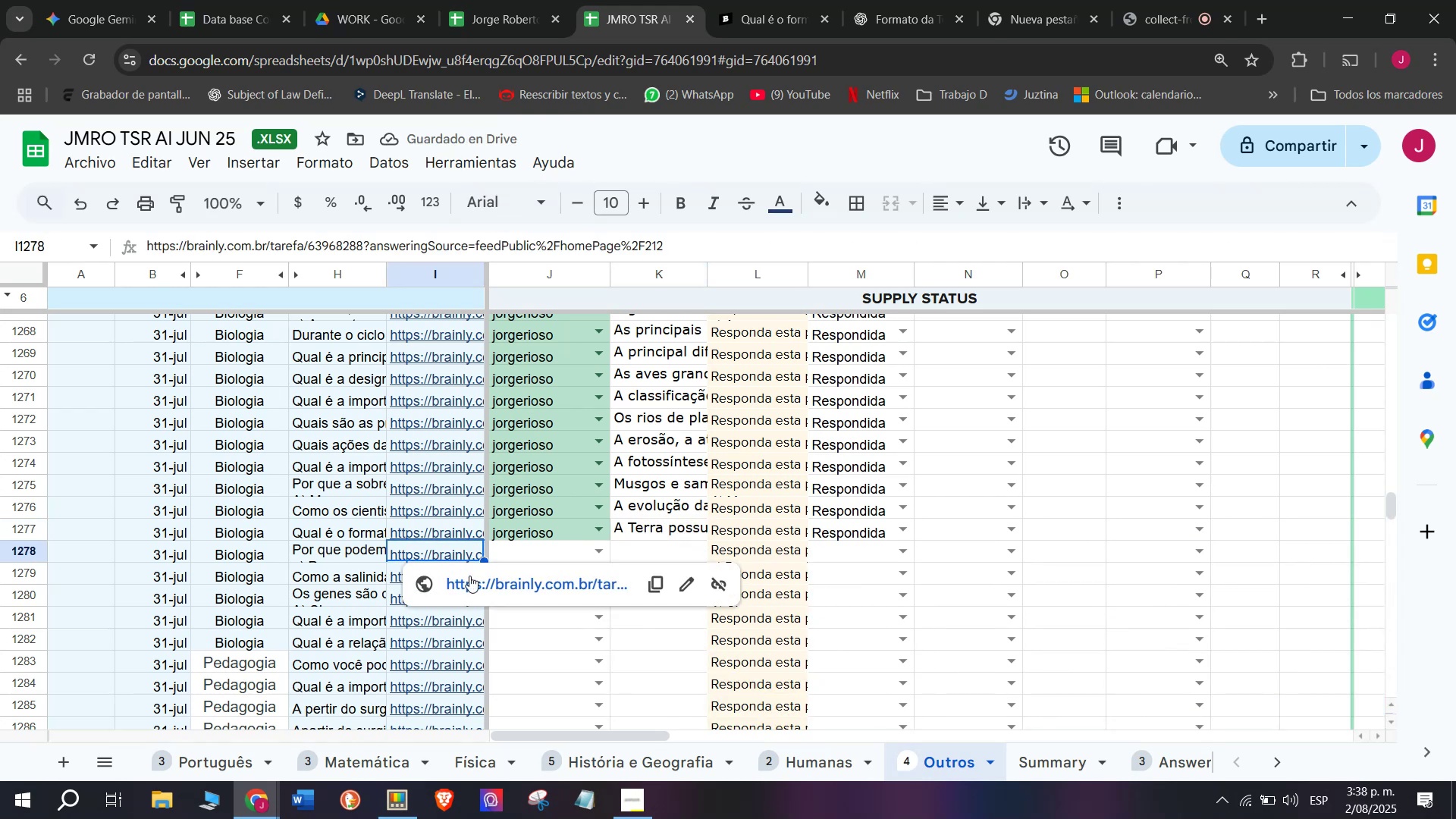 
left_click([468, 576])
 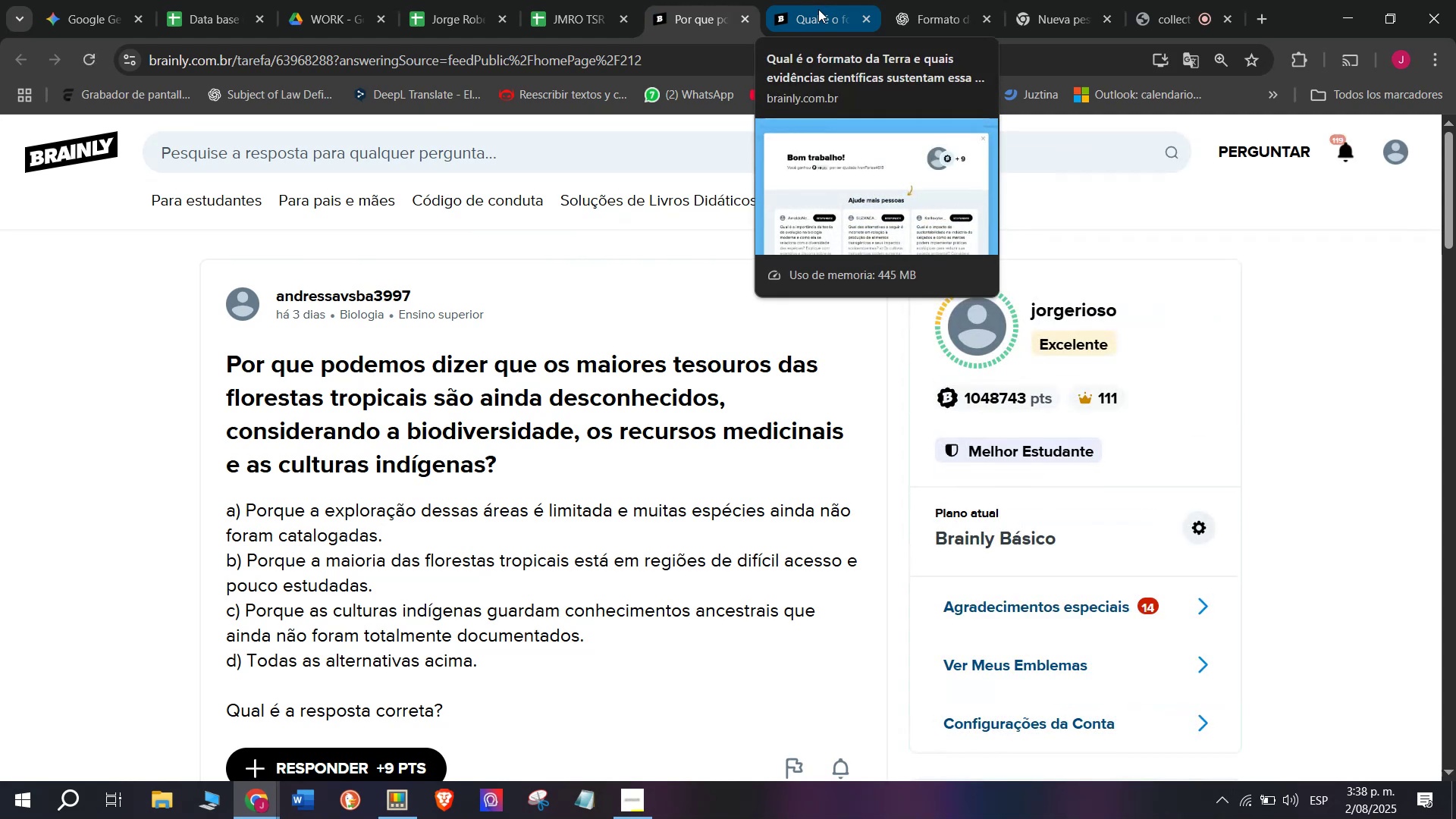 
wait(8.5)
 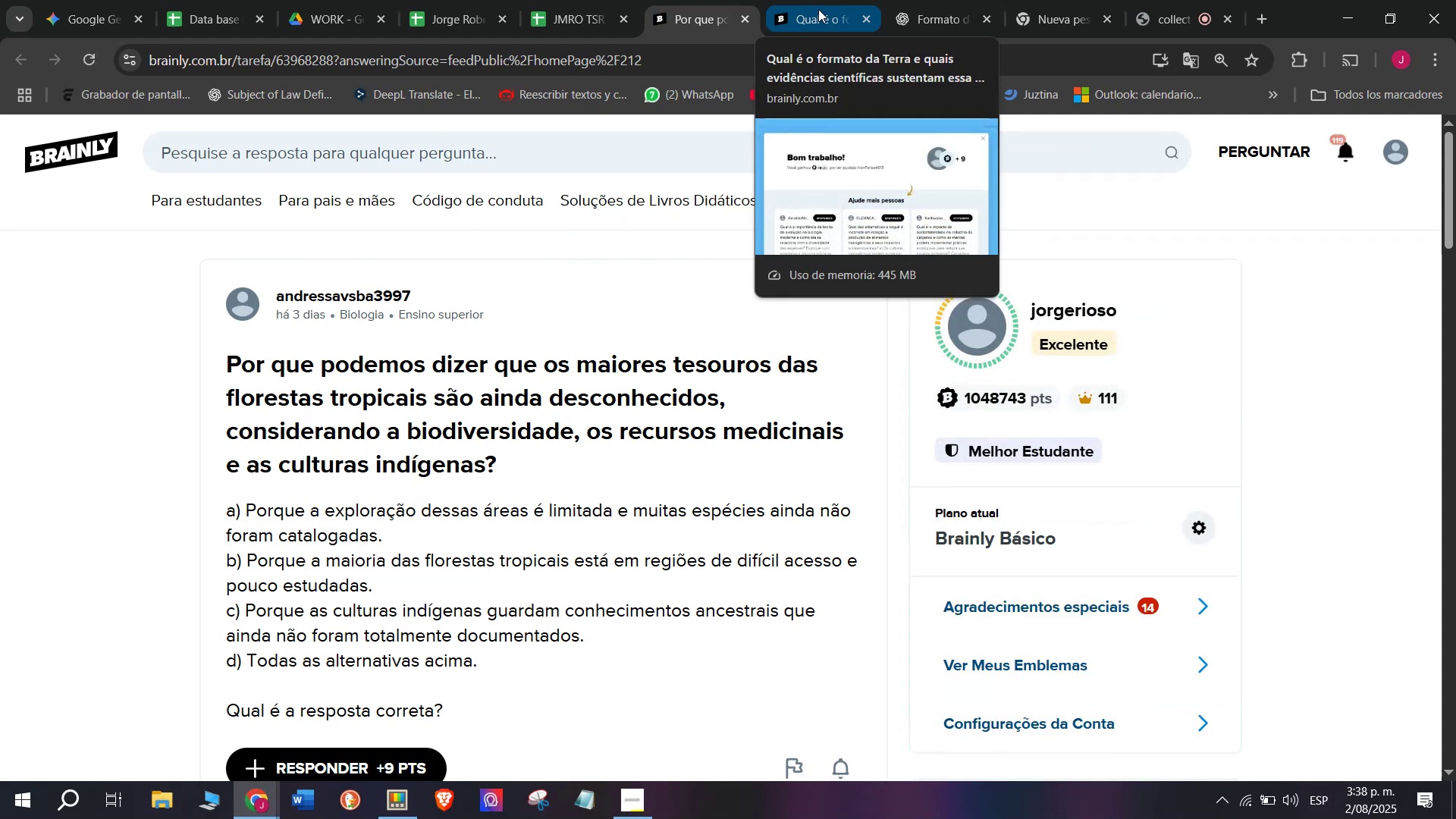 
left_click([818, 9])
 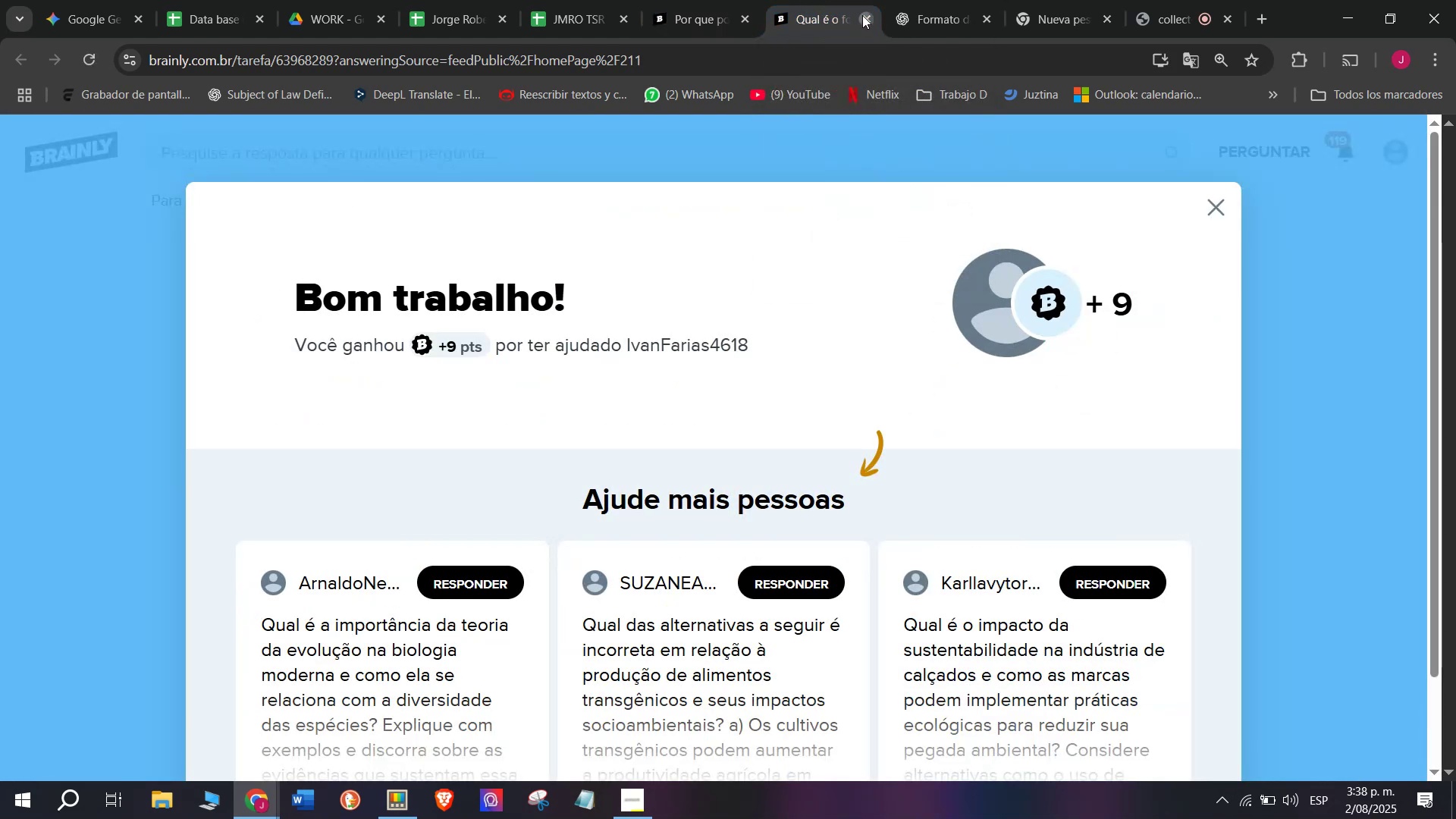 
double_click([680, 0])
 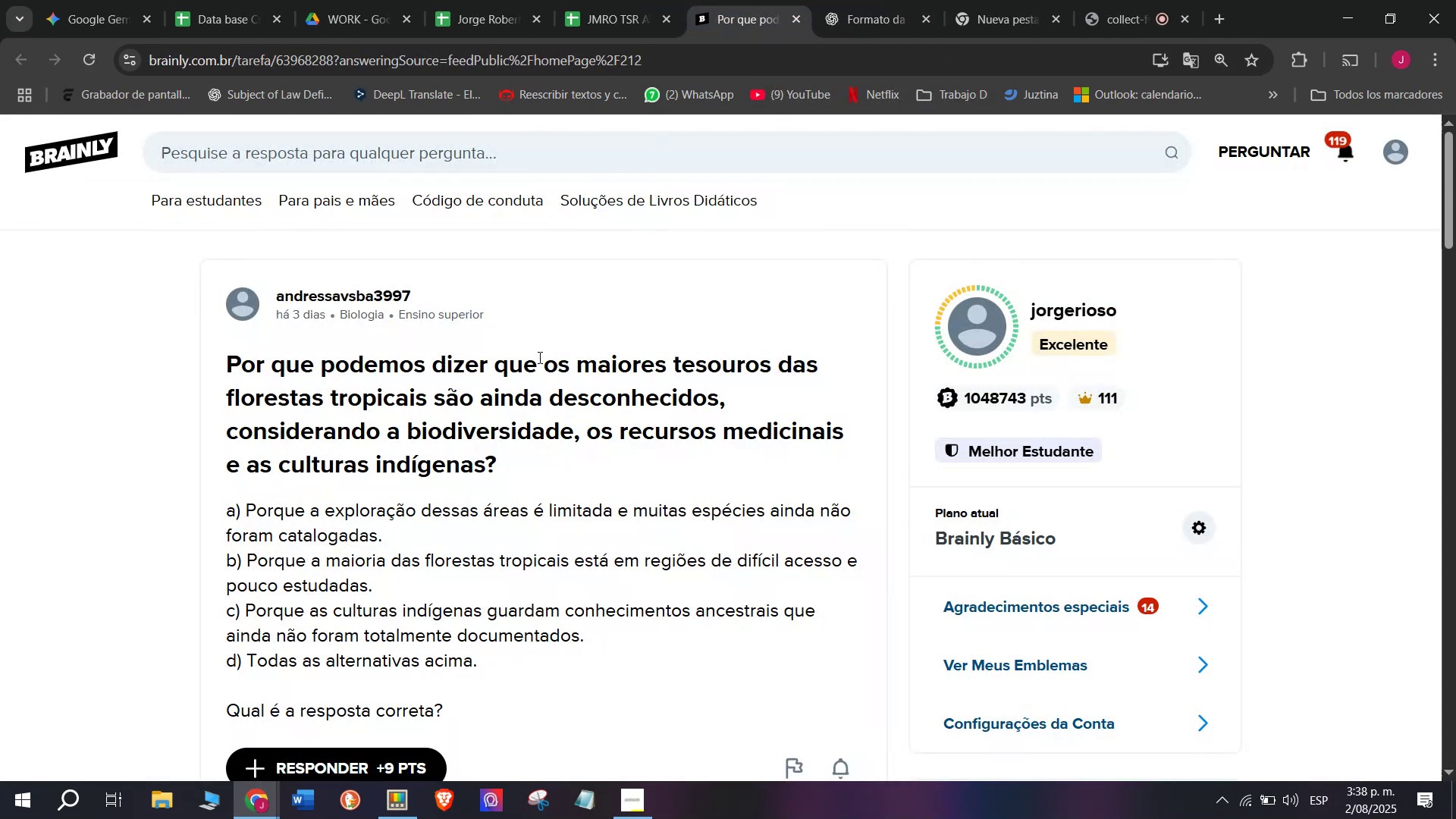 
scroll: coordinate [473, 425], scroll_direction: down, amount: 1.0
 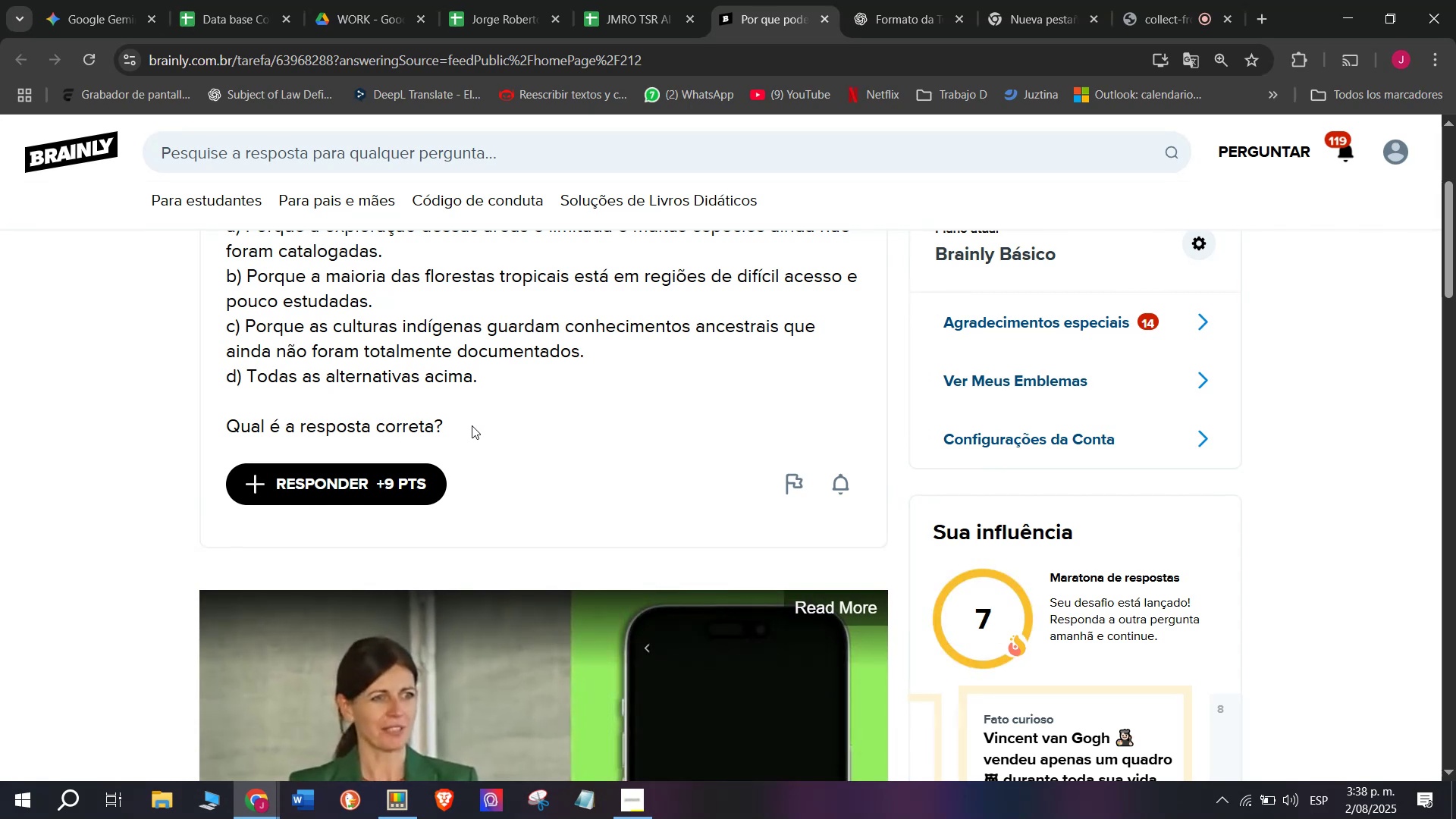 
wait(10.26)
 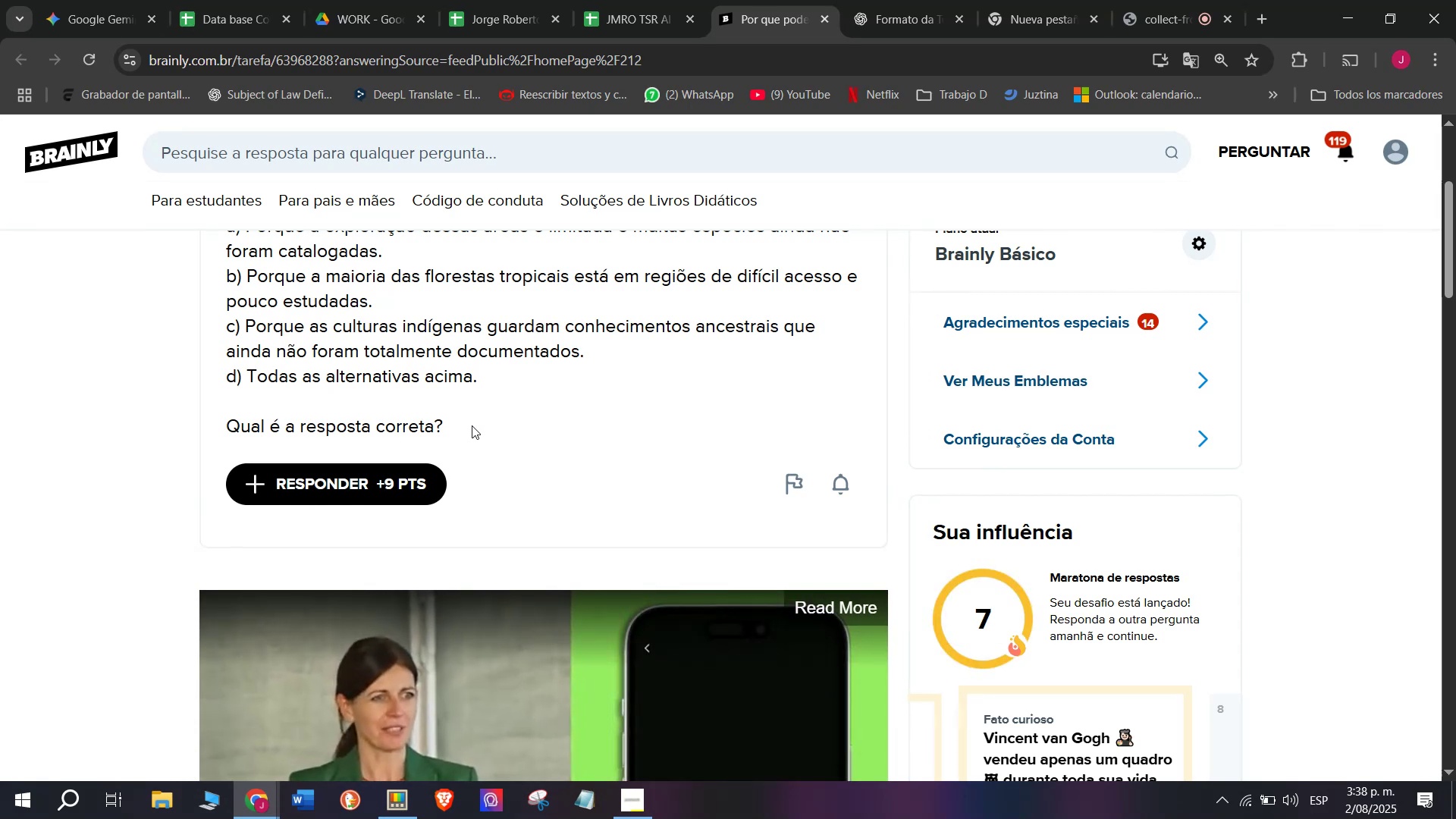 
scroll: coordinate [471, 485], scroll_direction: up, amount: 1.0
 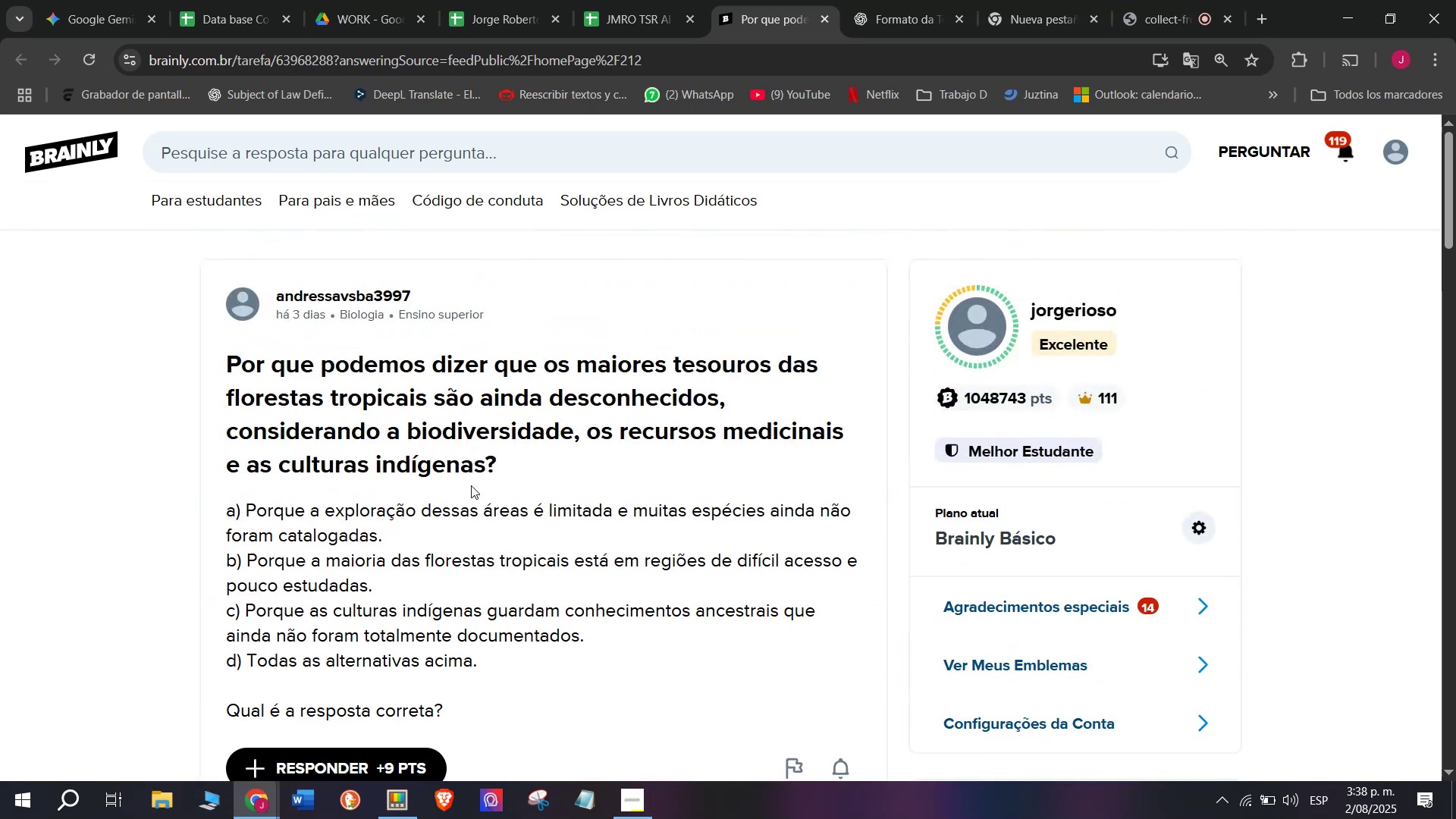 
scroll: coordinate [471, 485], scroll_direction: down, amount: 1.0
 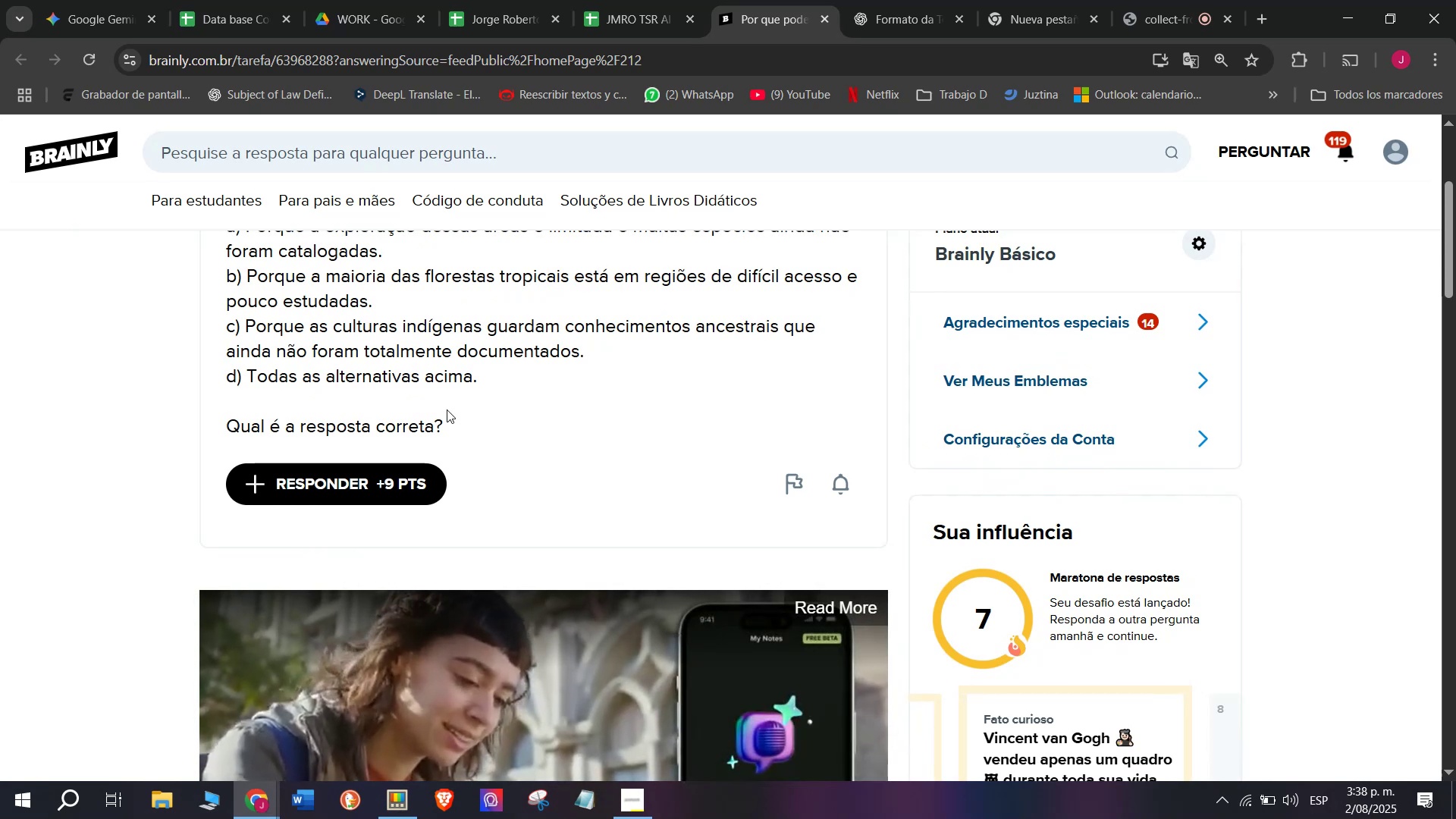 
left_click_drag(start_coordinate=[442, 431], to_coordinate=[180, 359])
 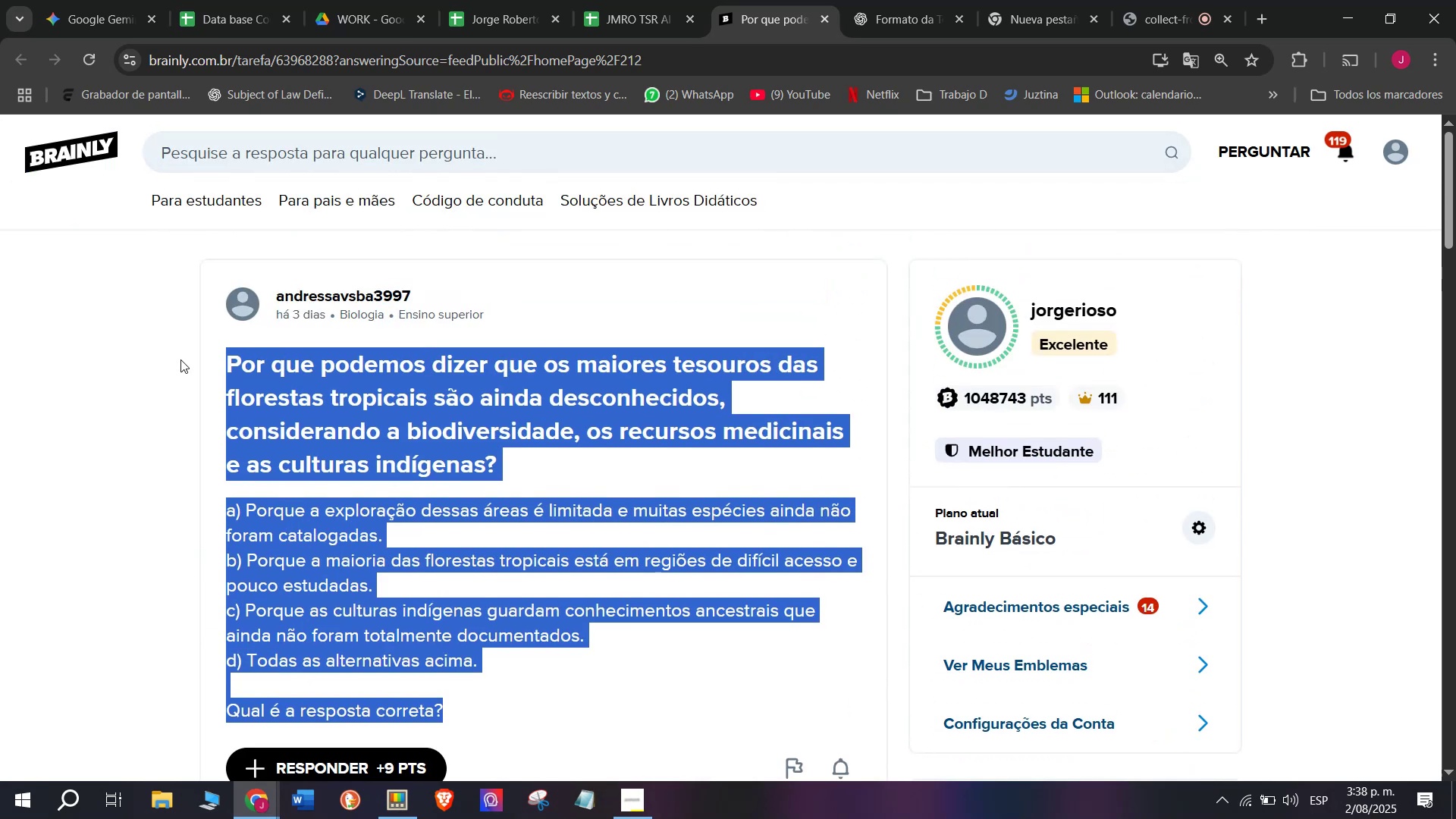 
key(Control+C)
 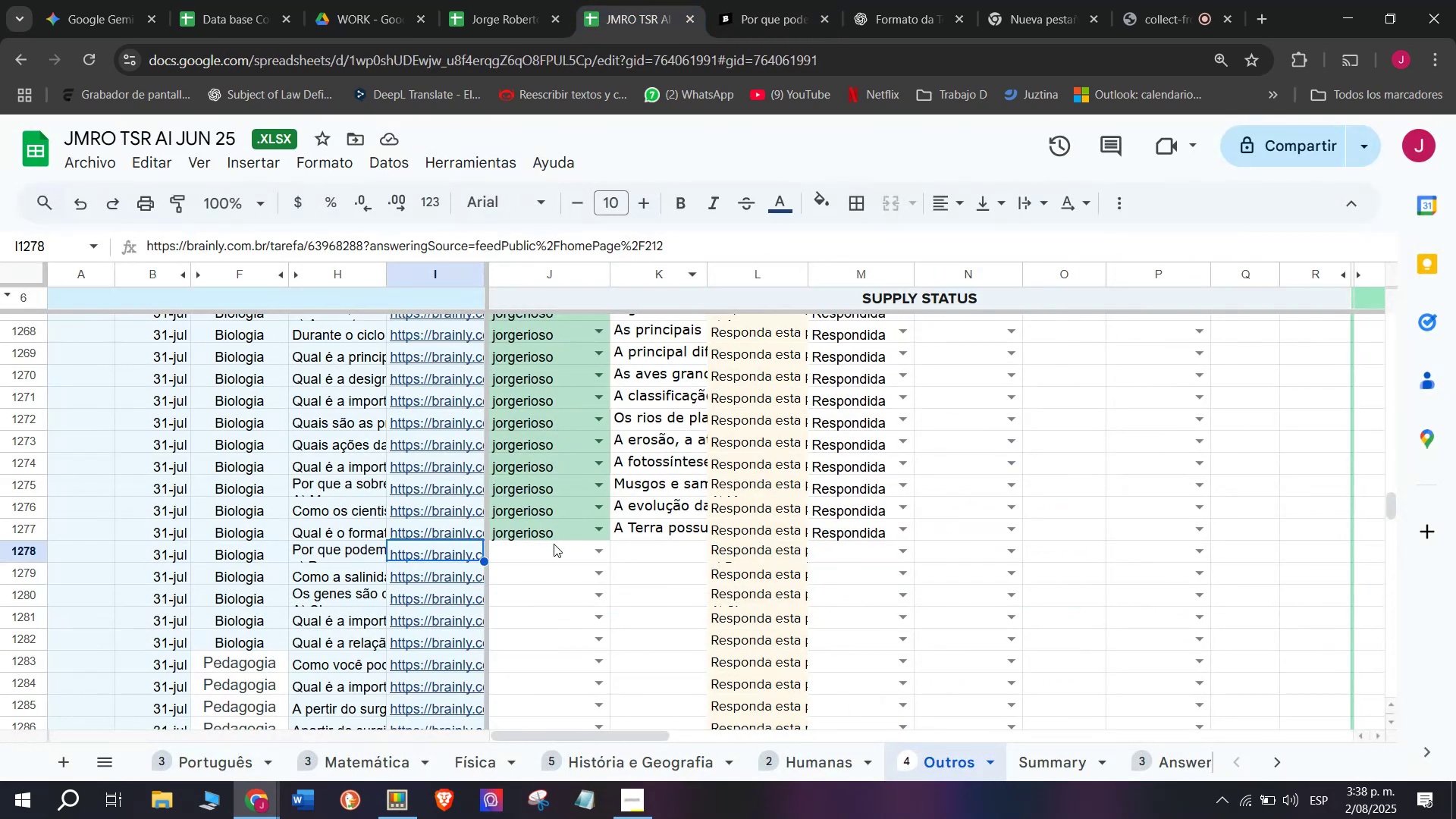 
key(J)
 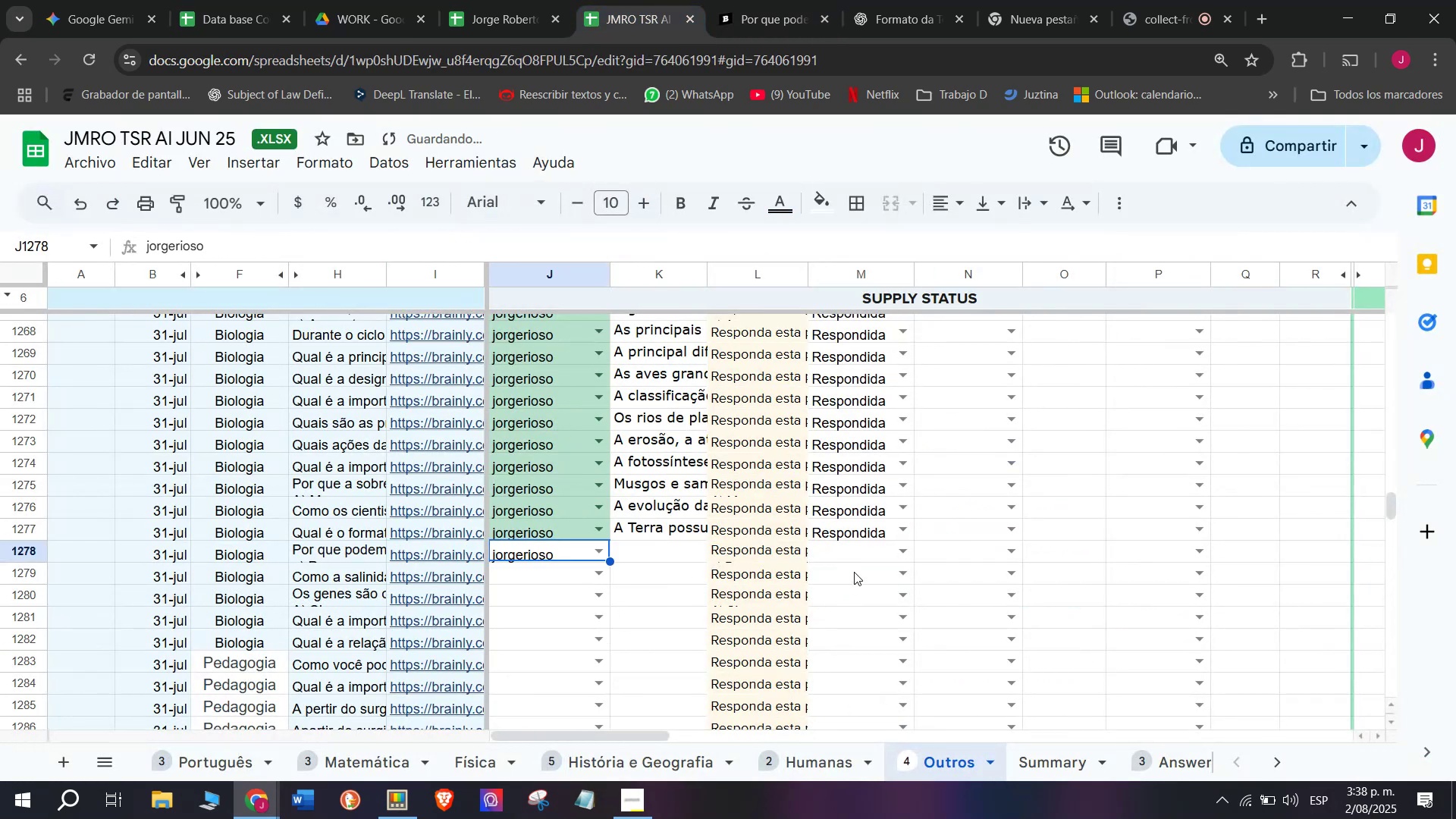 
left_click([903, 552])
 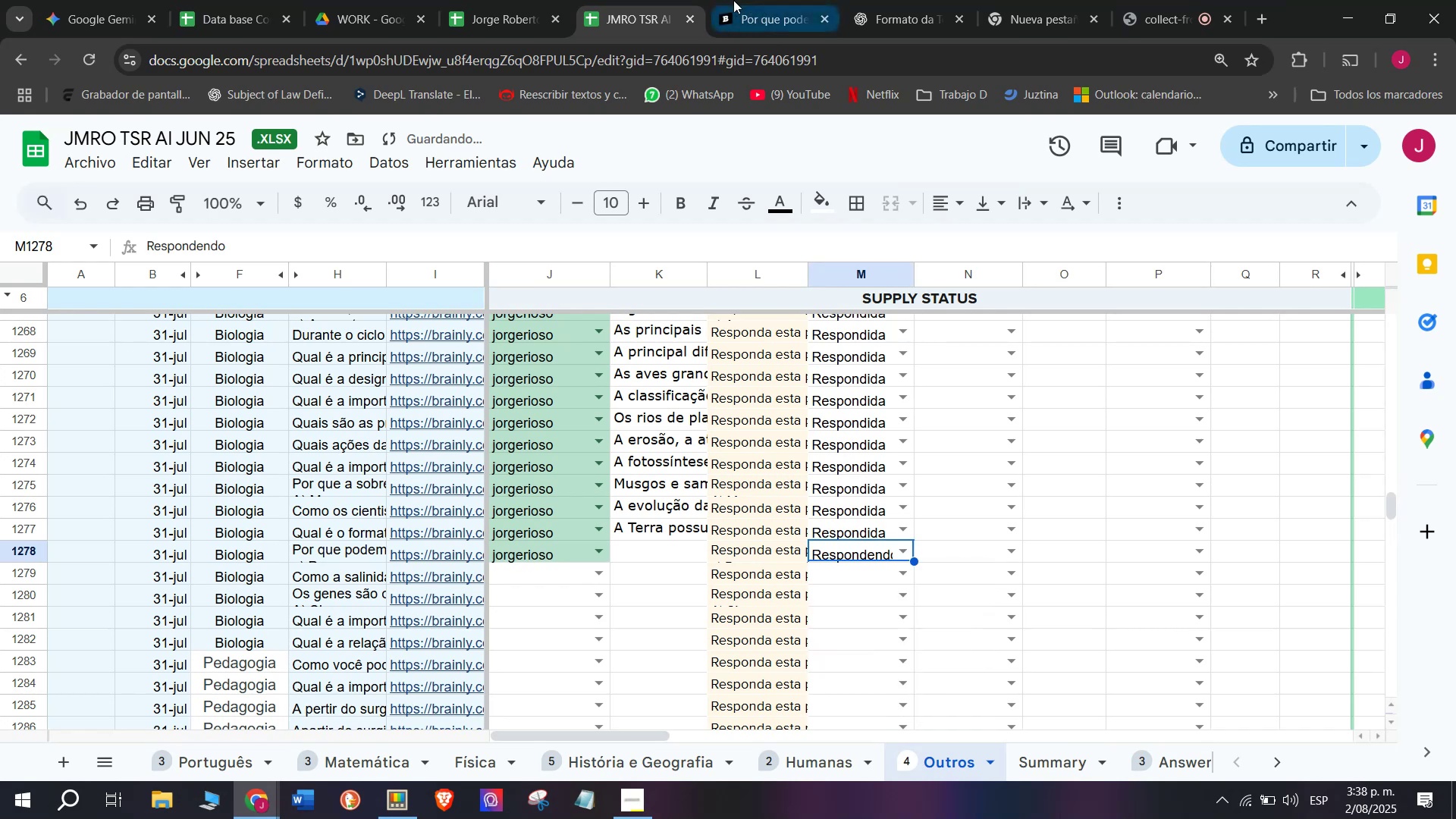 
left_click([755, 0])
 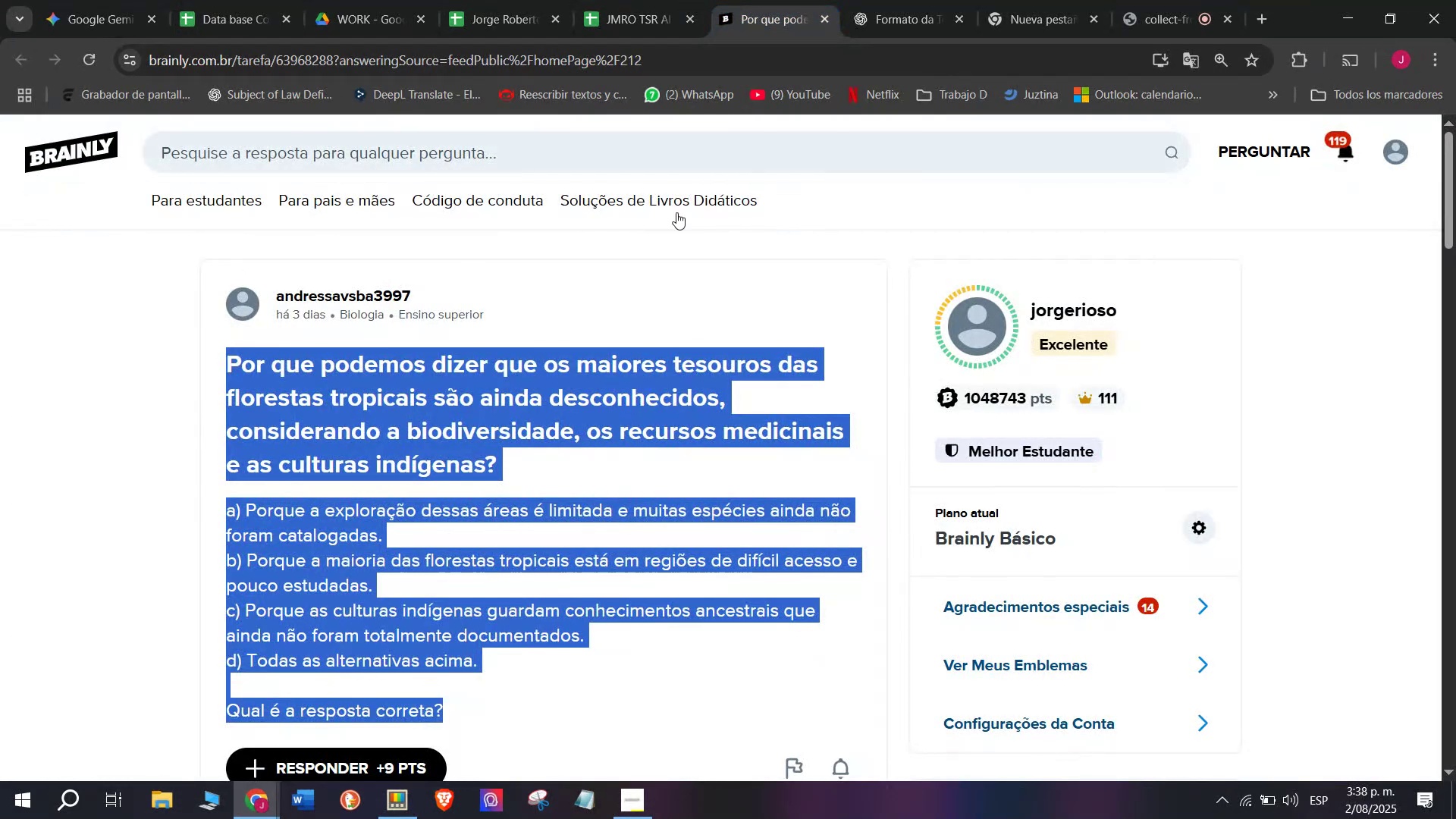 
scroll: coordinate [642, 383], scroll_direction: down, amount: 1.0
 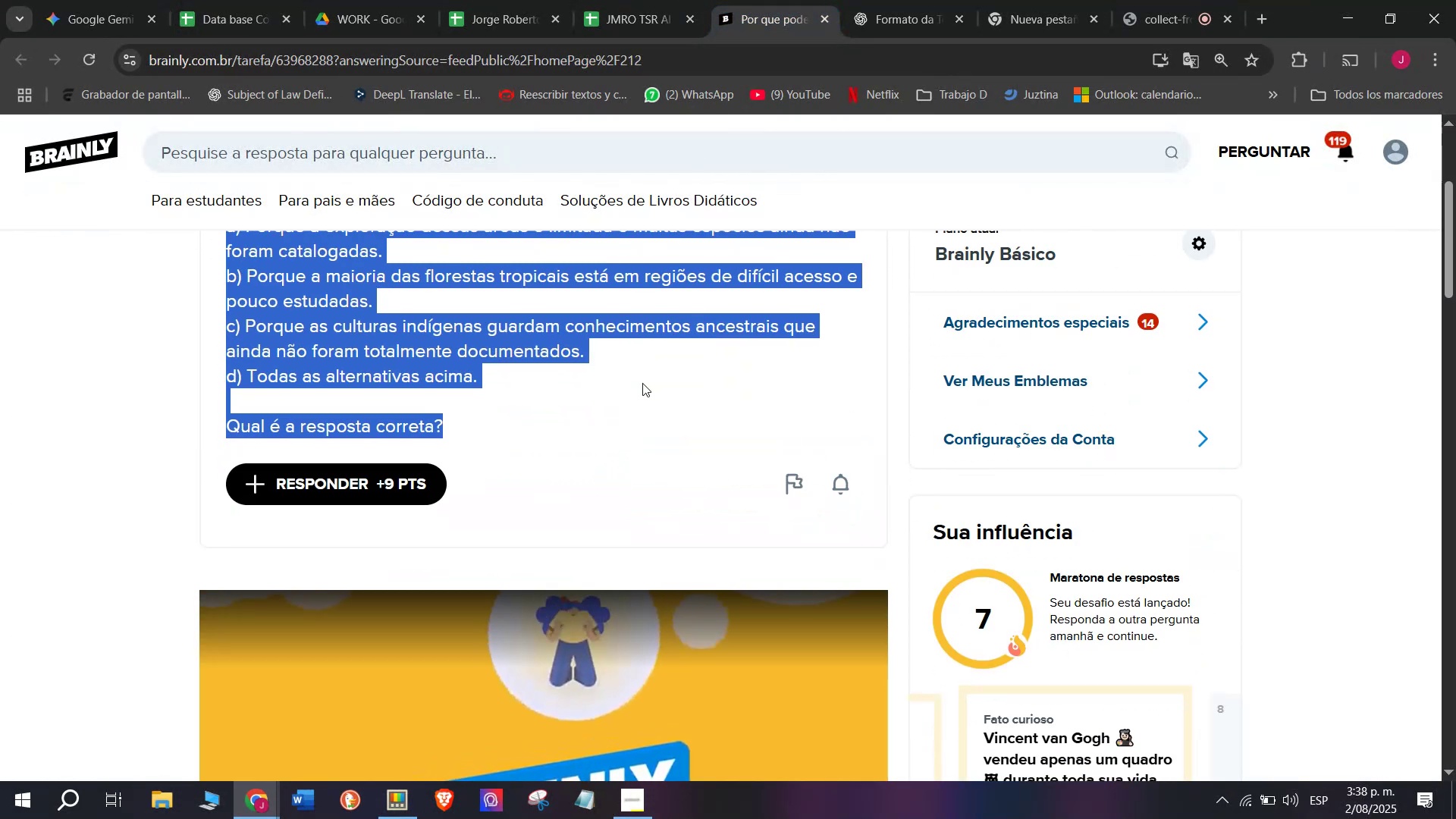 
key(Control+C)
 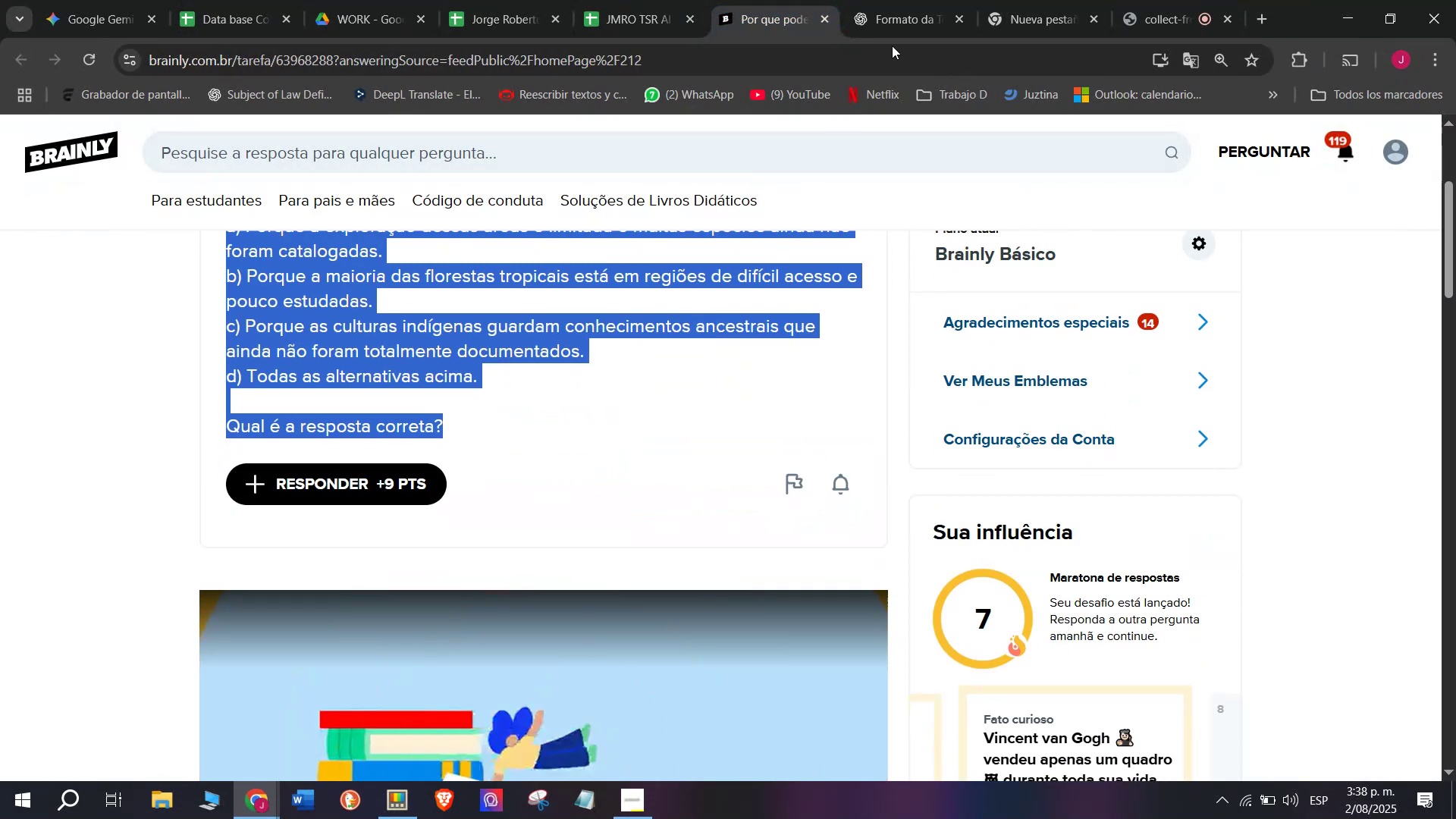 
left_click([926, 0])
 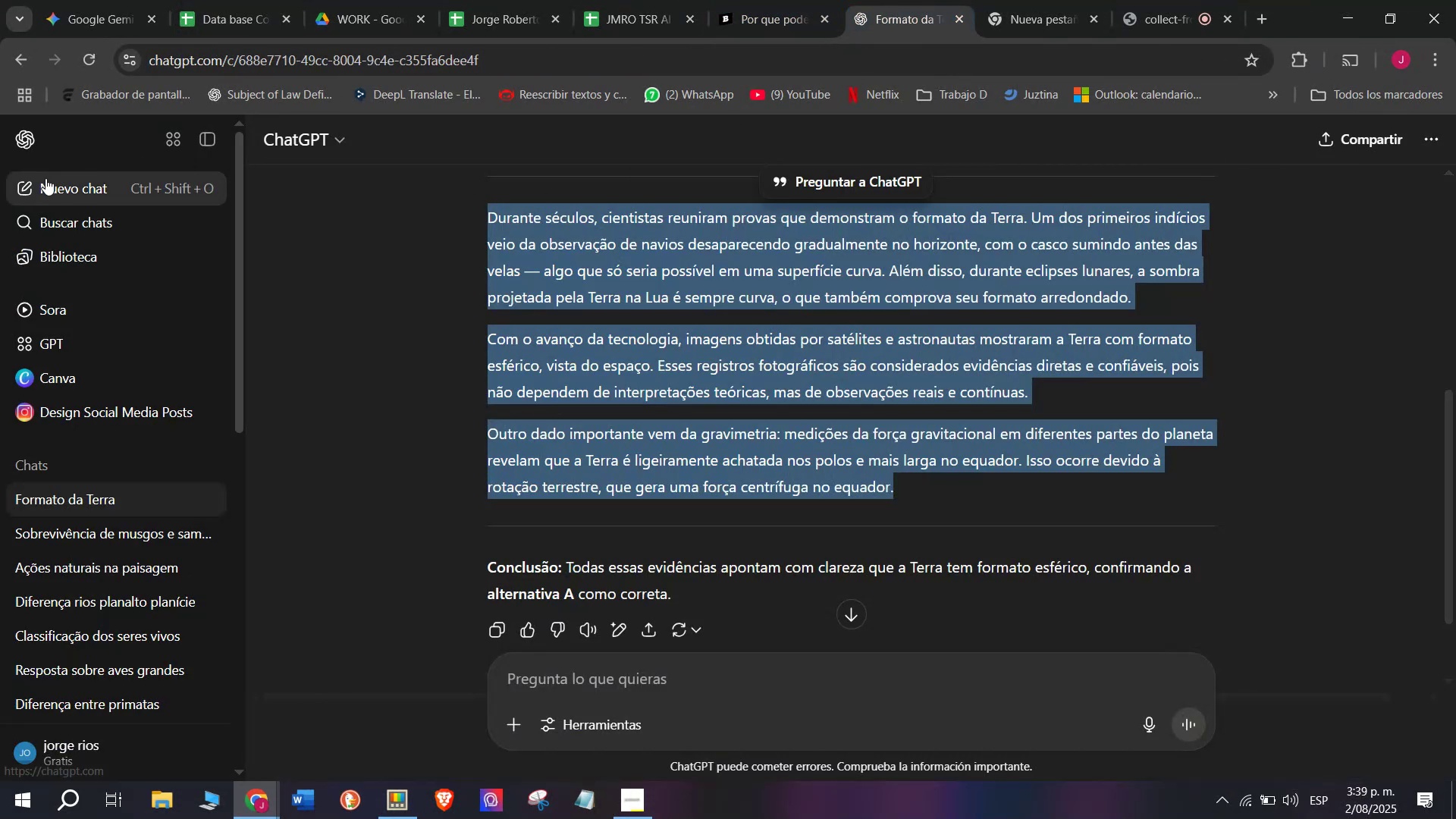 
left_click([53, 189])
 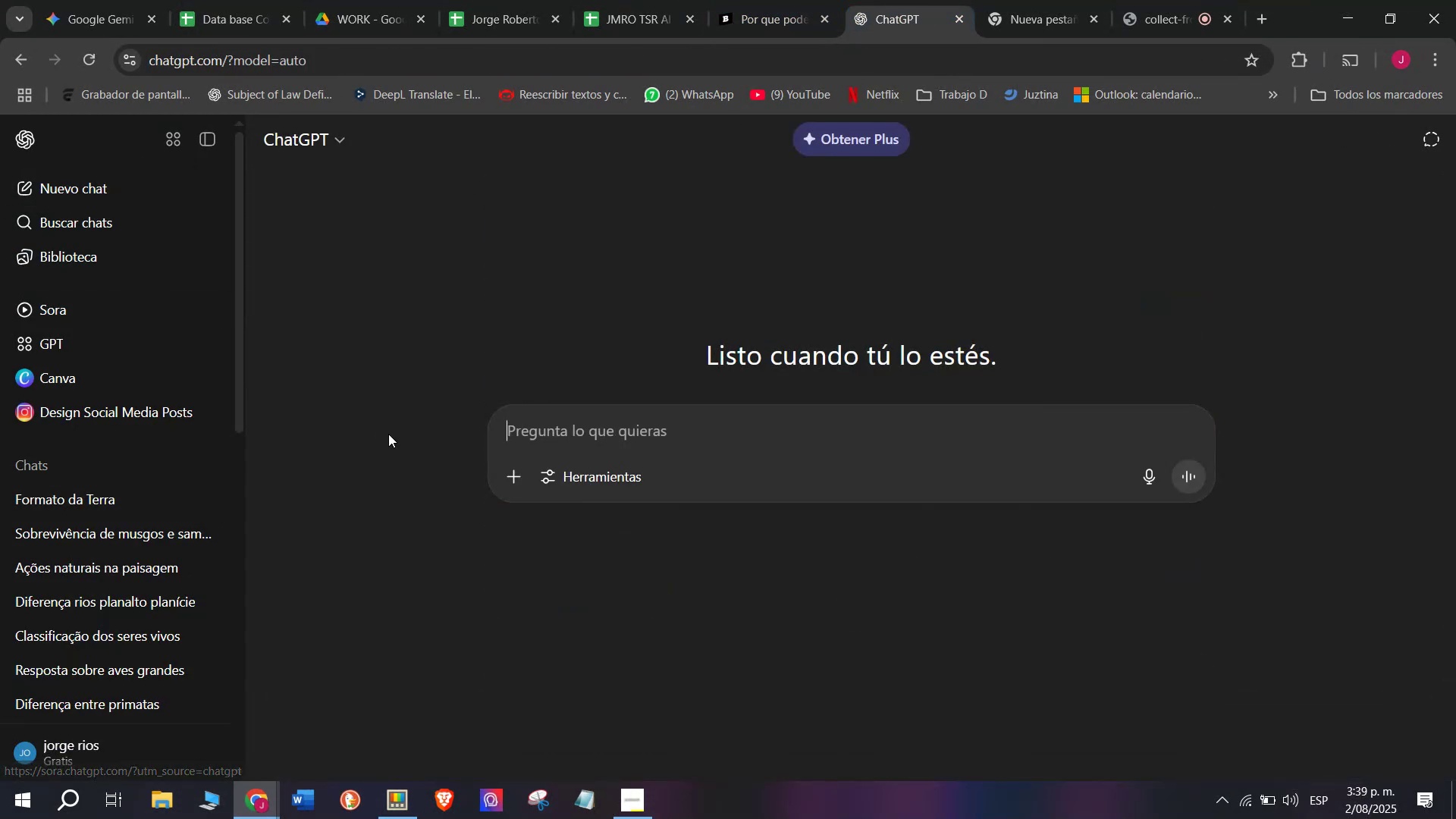 
key(Meta+V)
 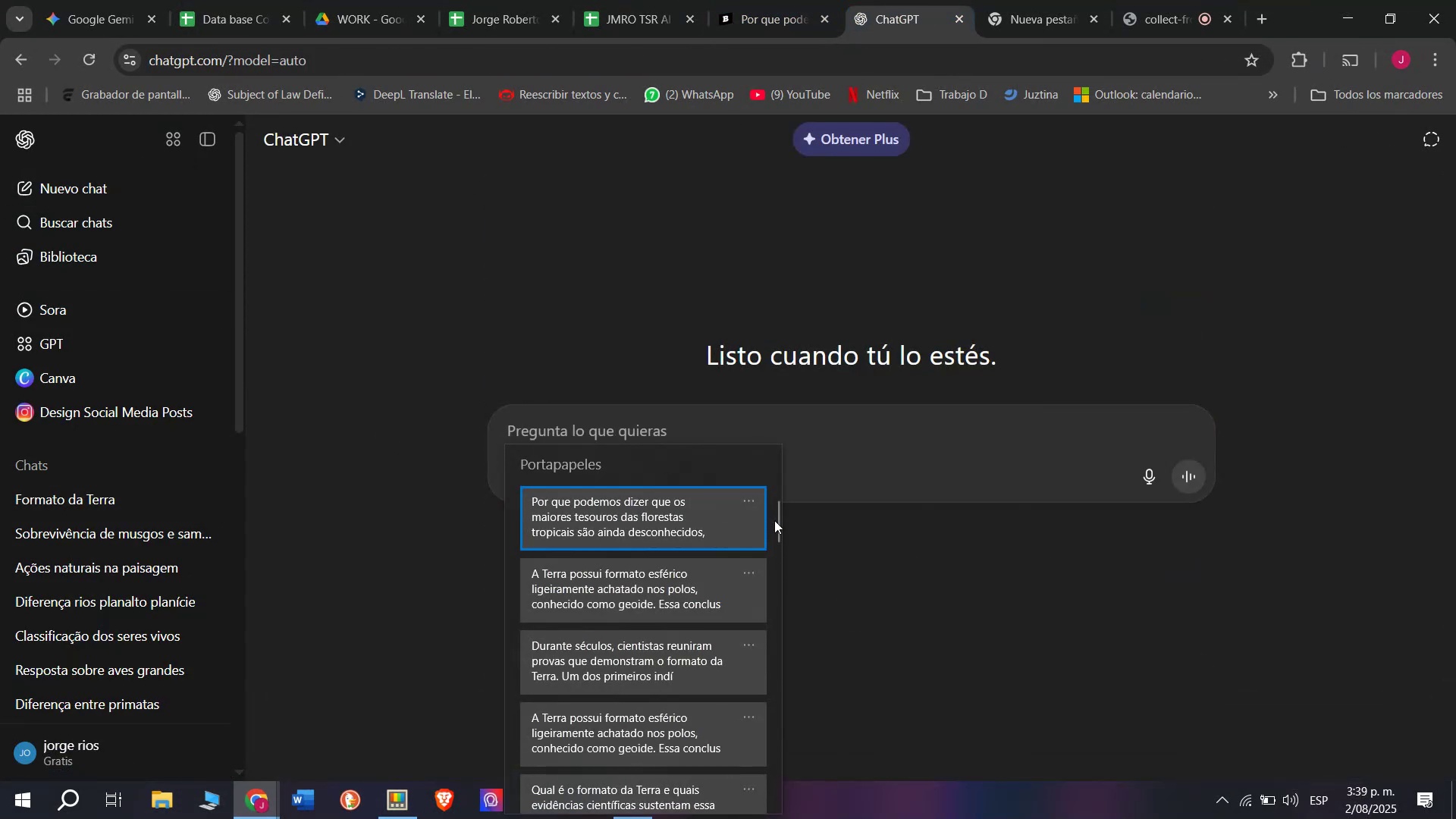 
left_click_drag(start_coordinate=[774, 520], to_coordinate=[736, 818])
 